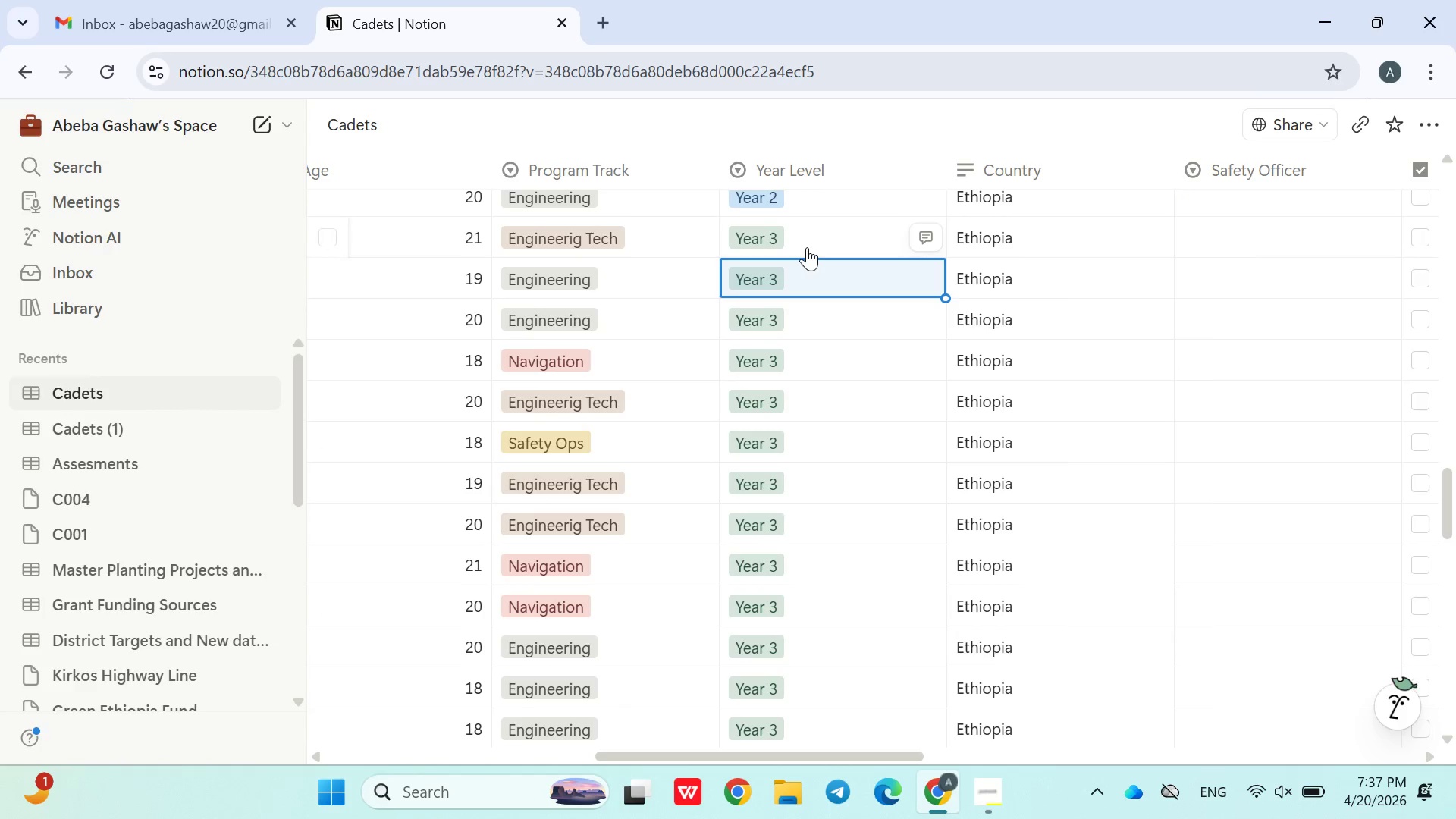 
left_click([828, 283])
 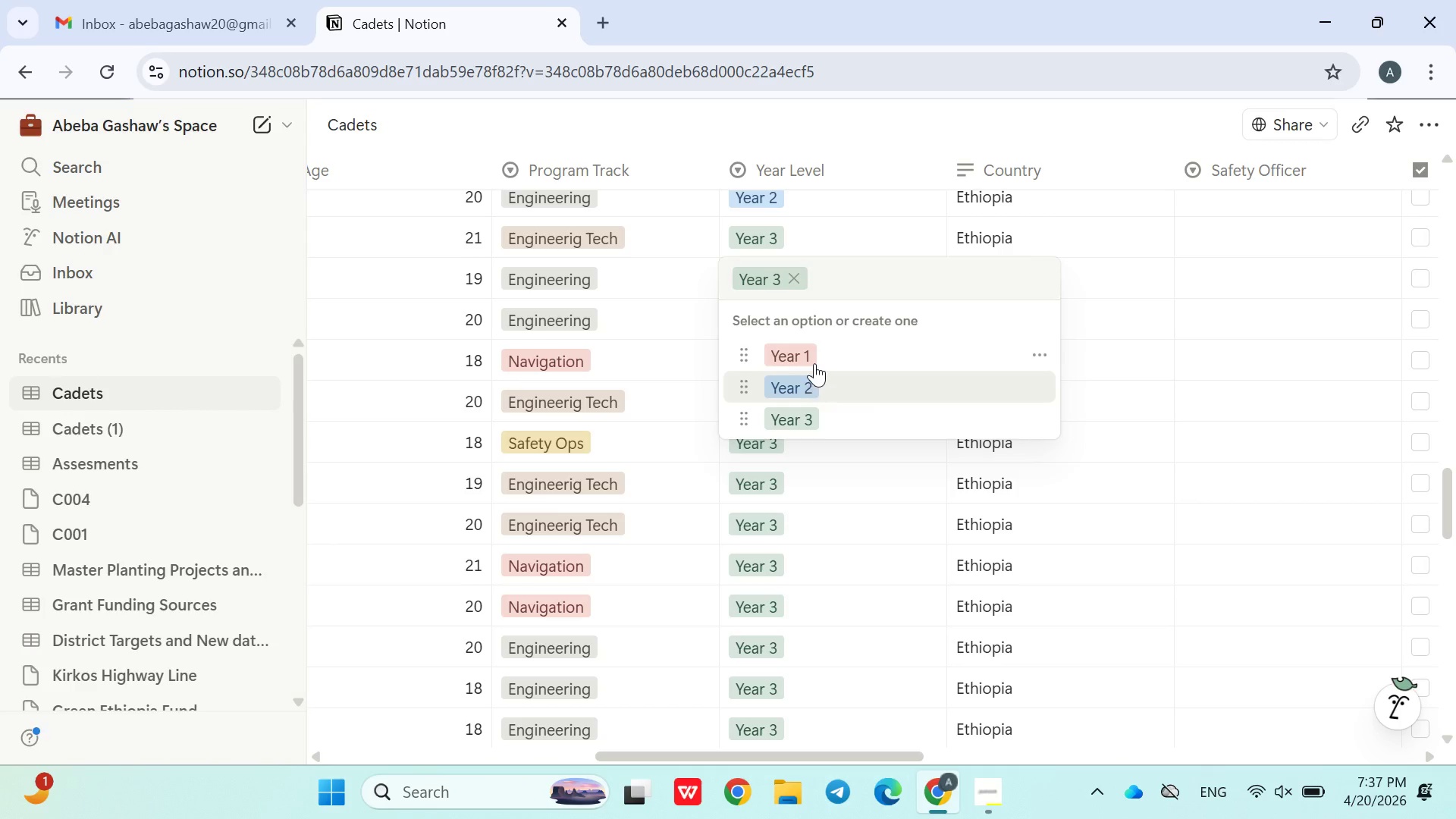 
left_click([814, 382])
 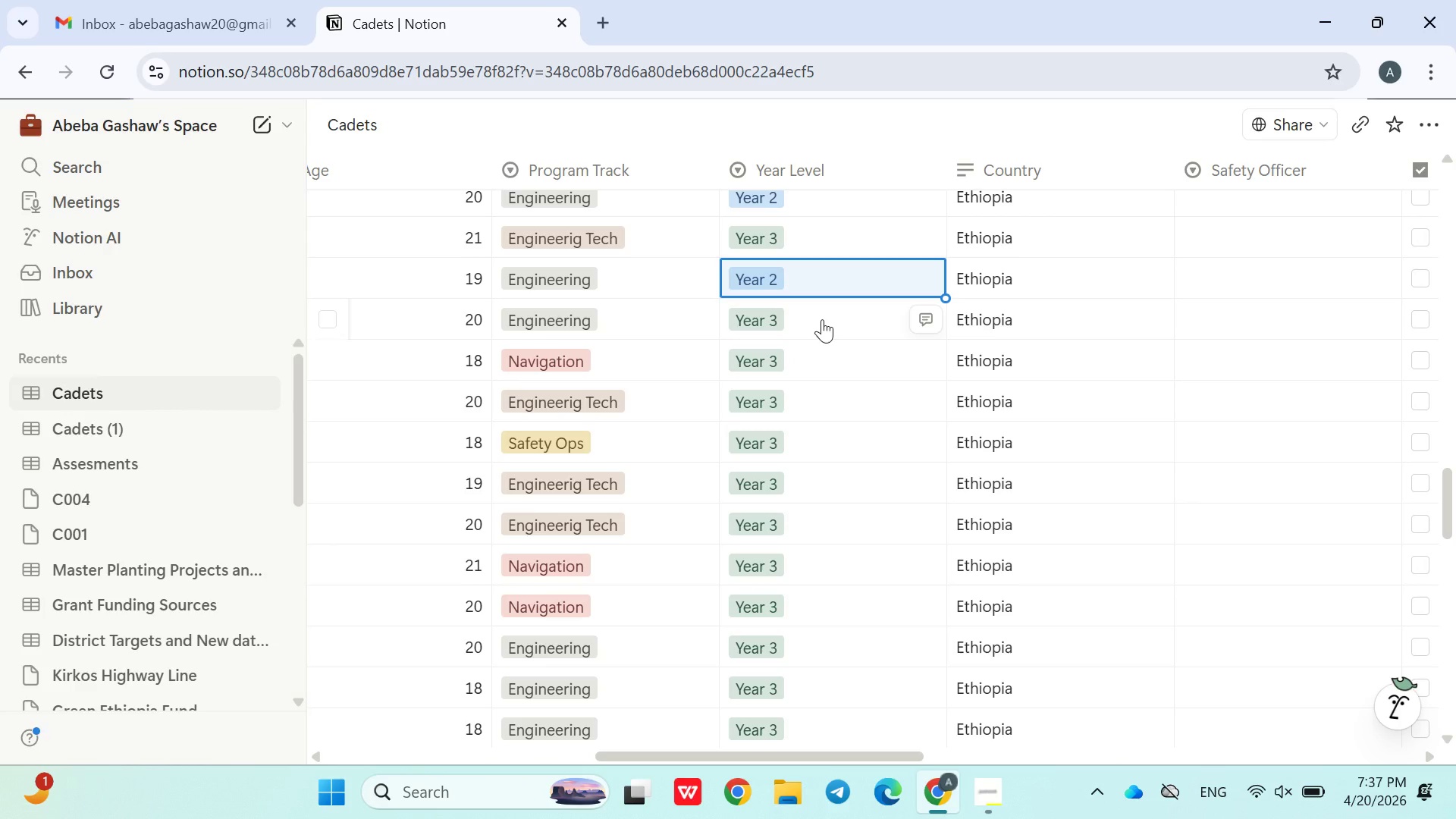 
mouse_move([813, 294])
 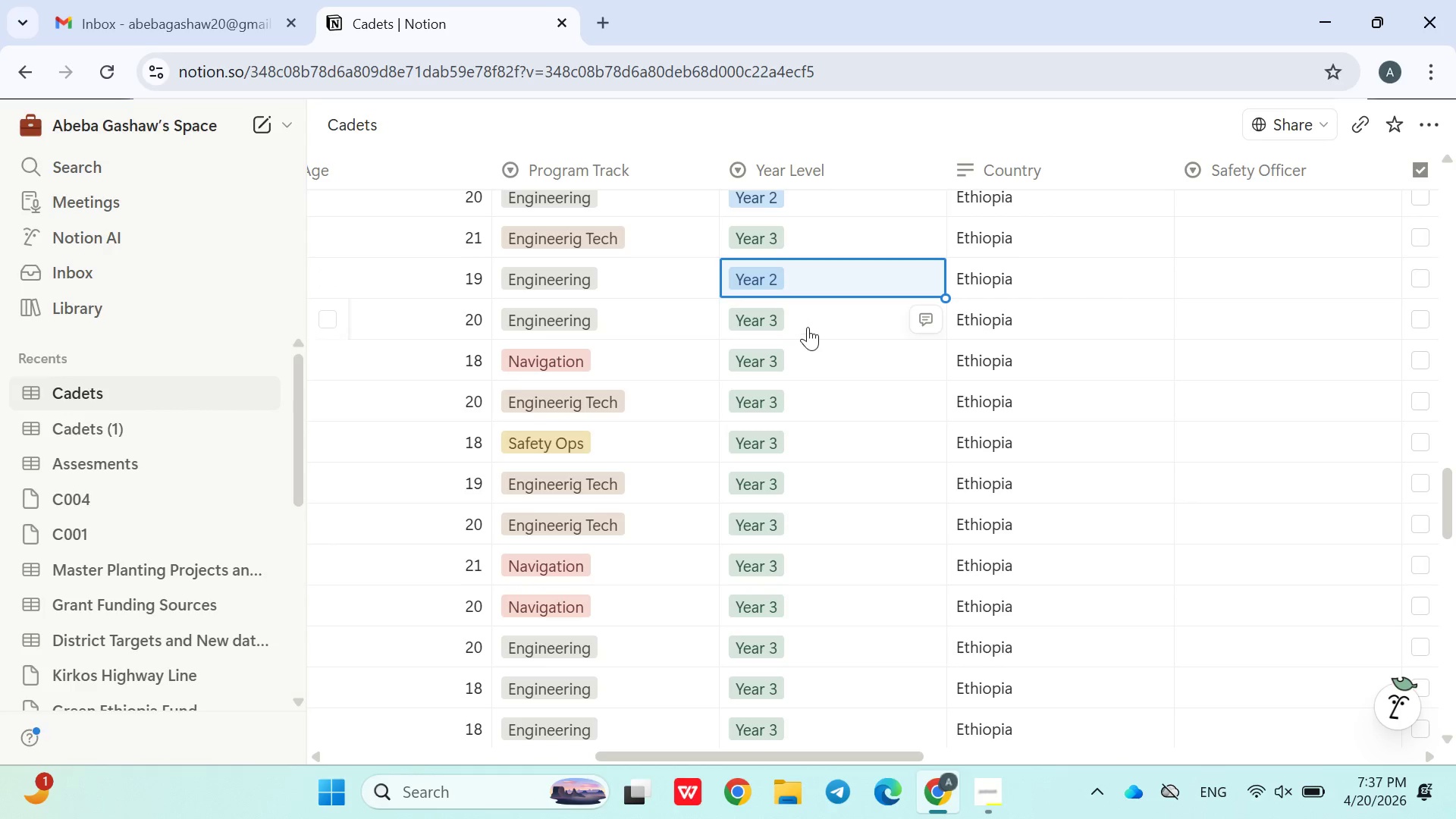 
left_click([810, 325])
 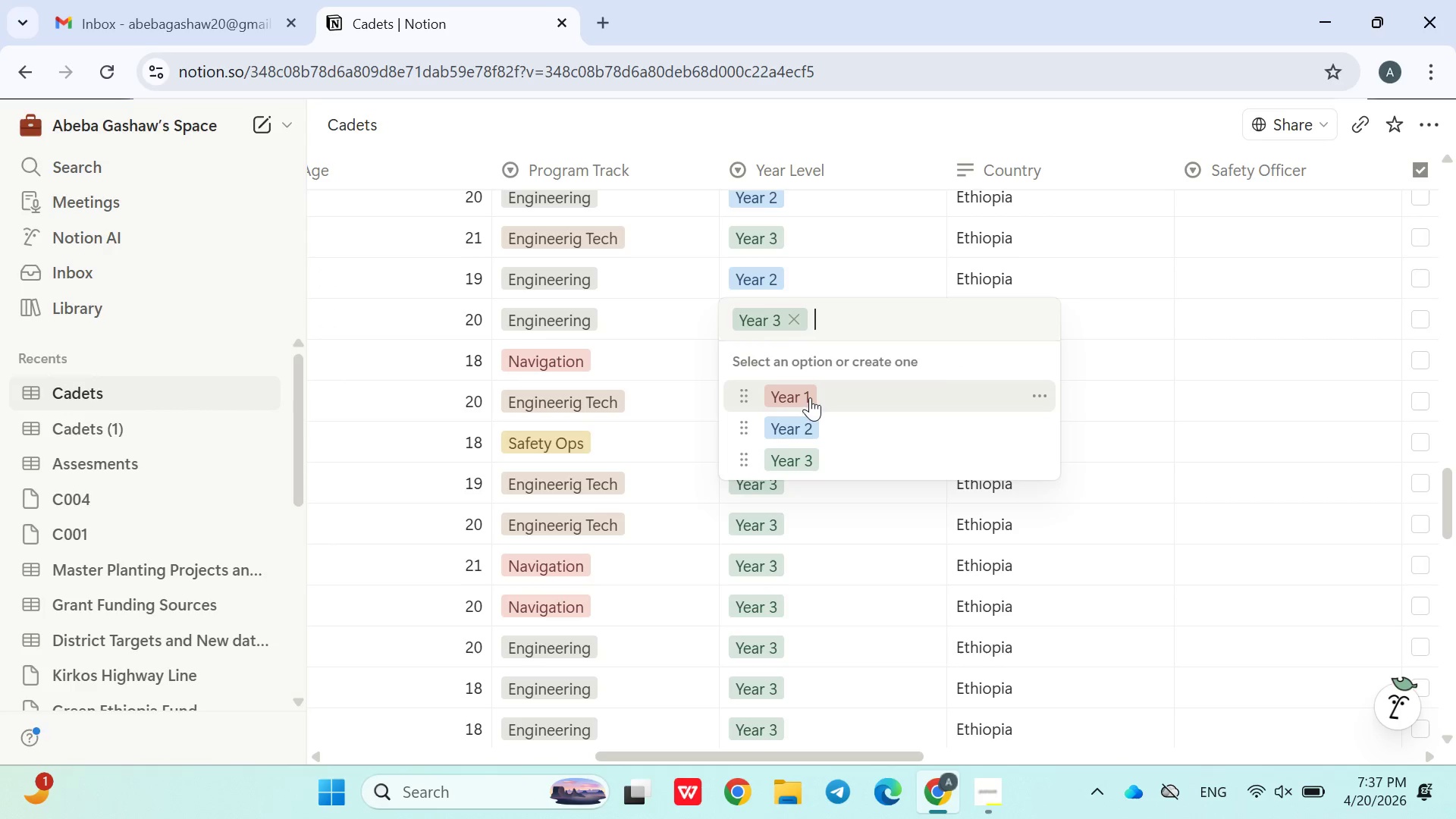 
left_click([813, 422])
 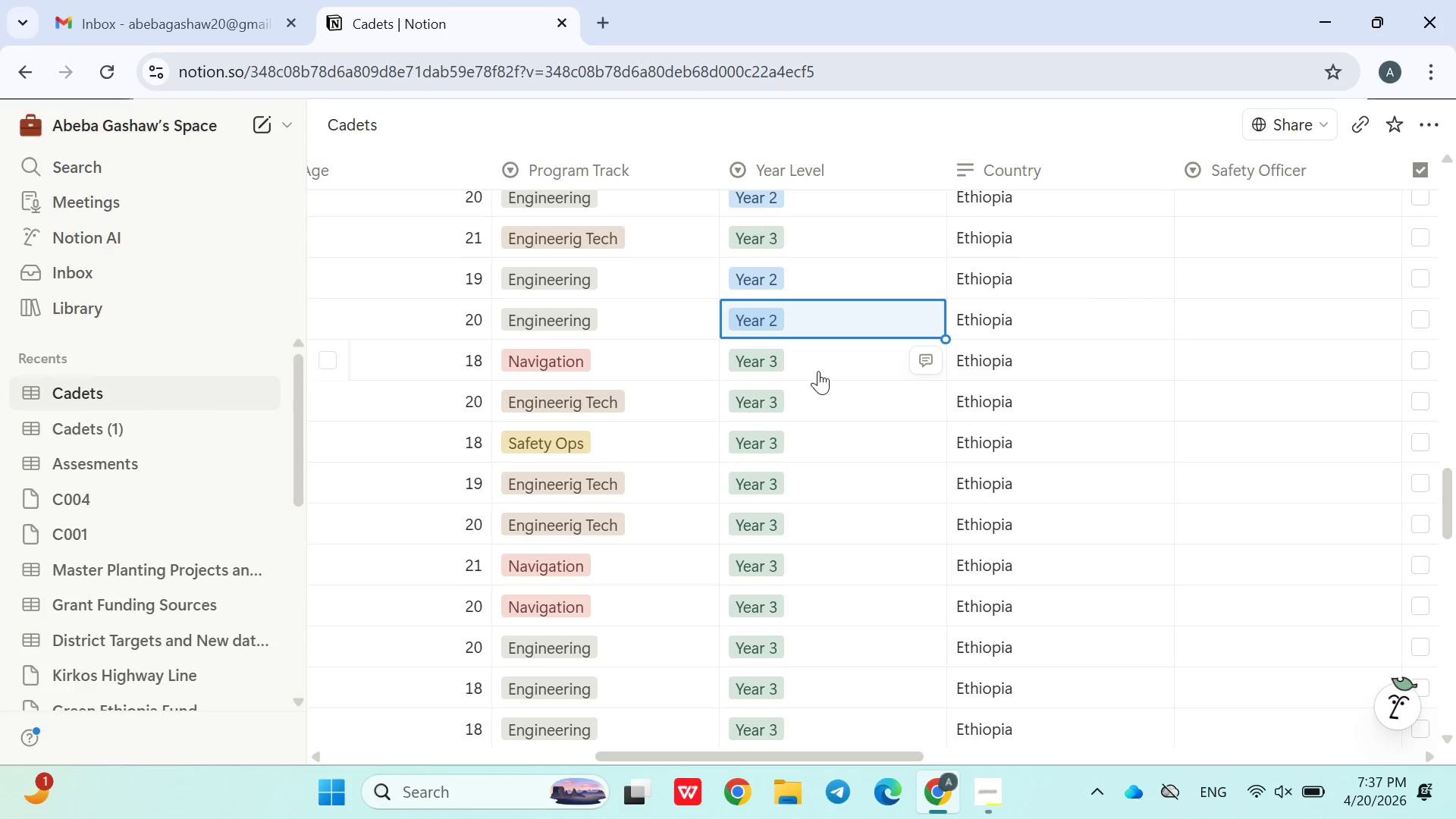 
left_click([818, 370])
 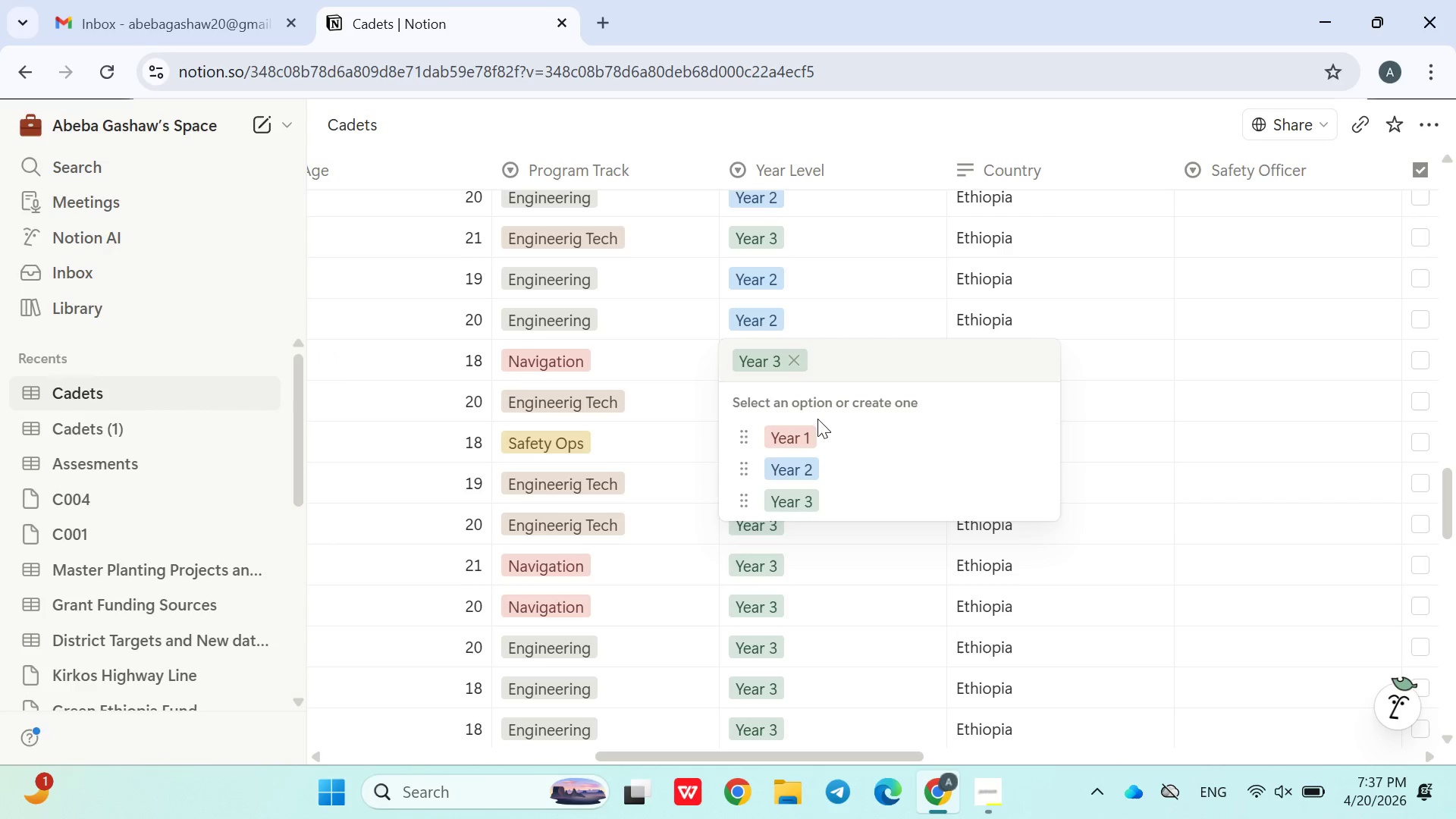 
left_click([815, 429])
 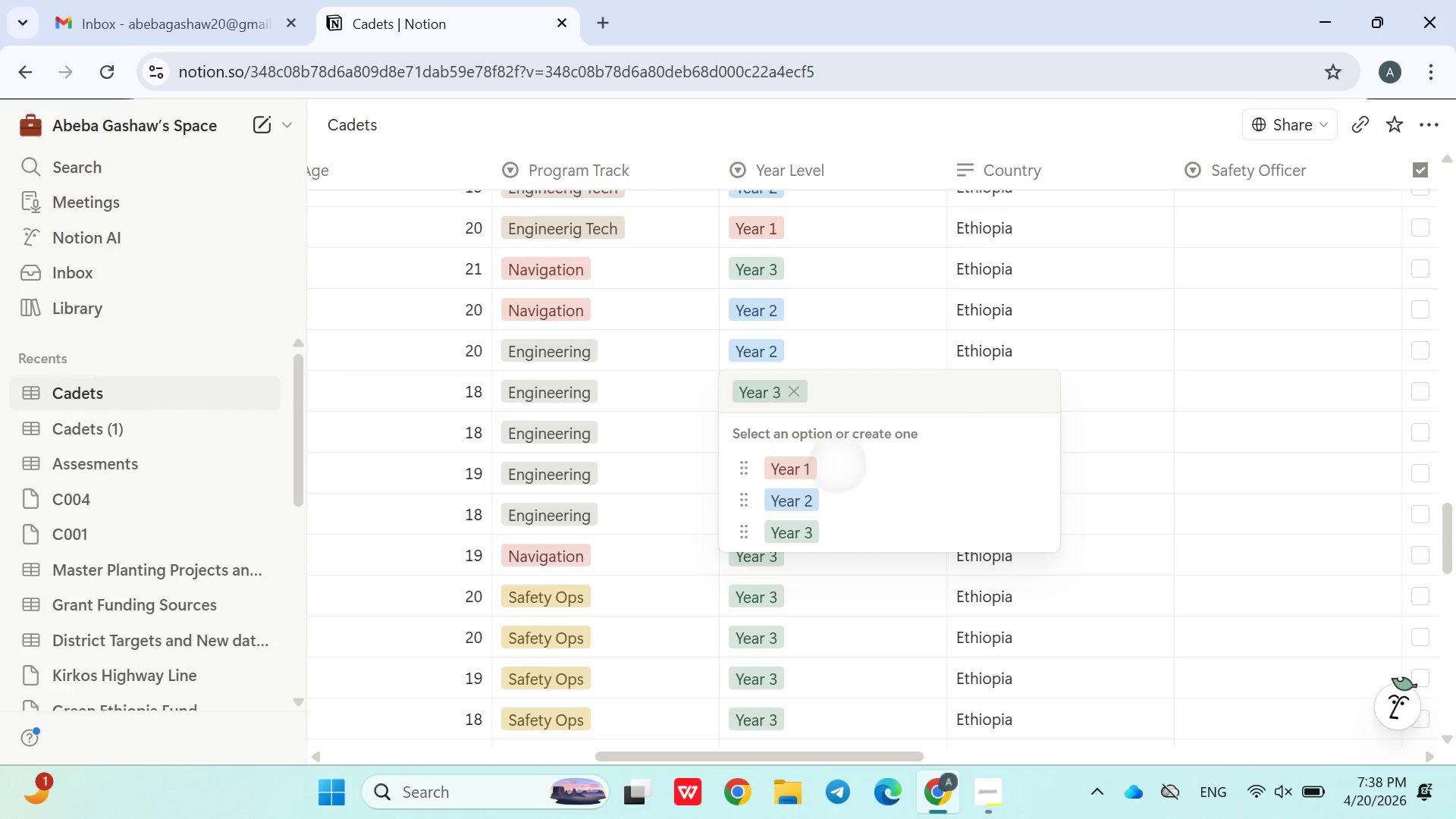 
wait(49.25)
 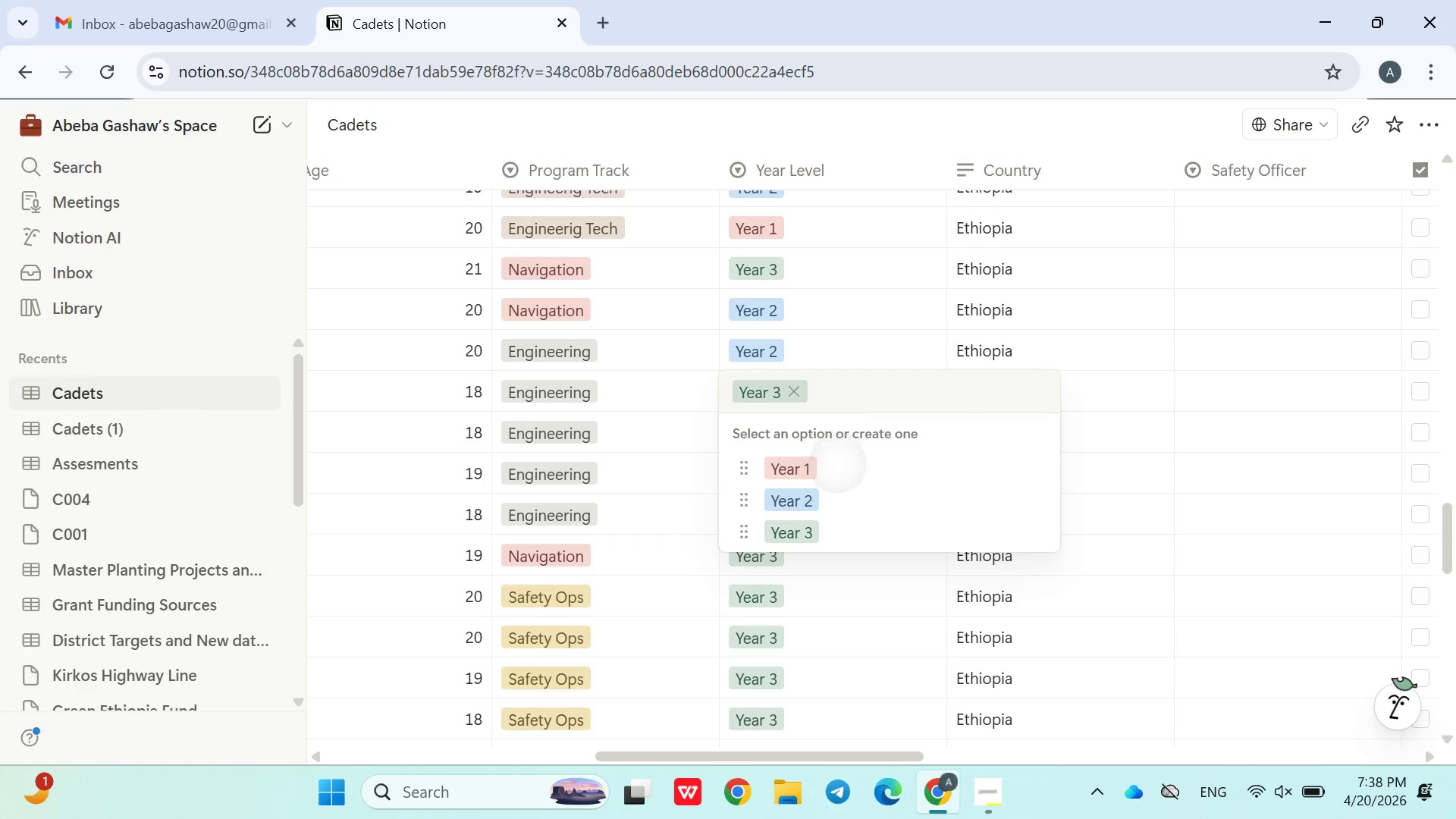 
left_click([771, 472])
 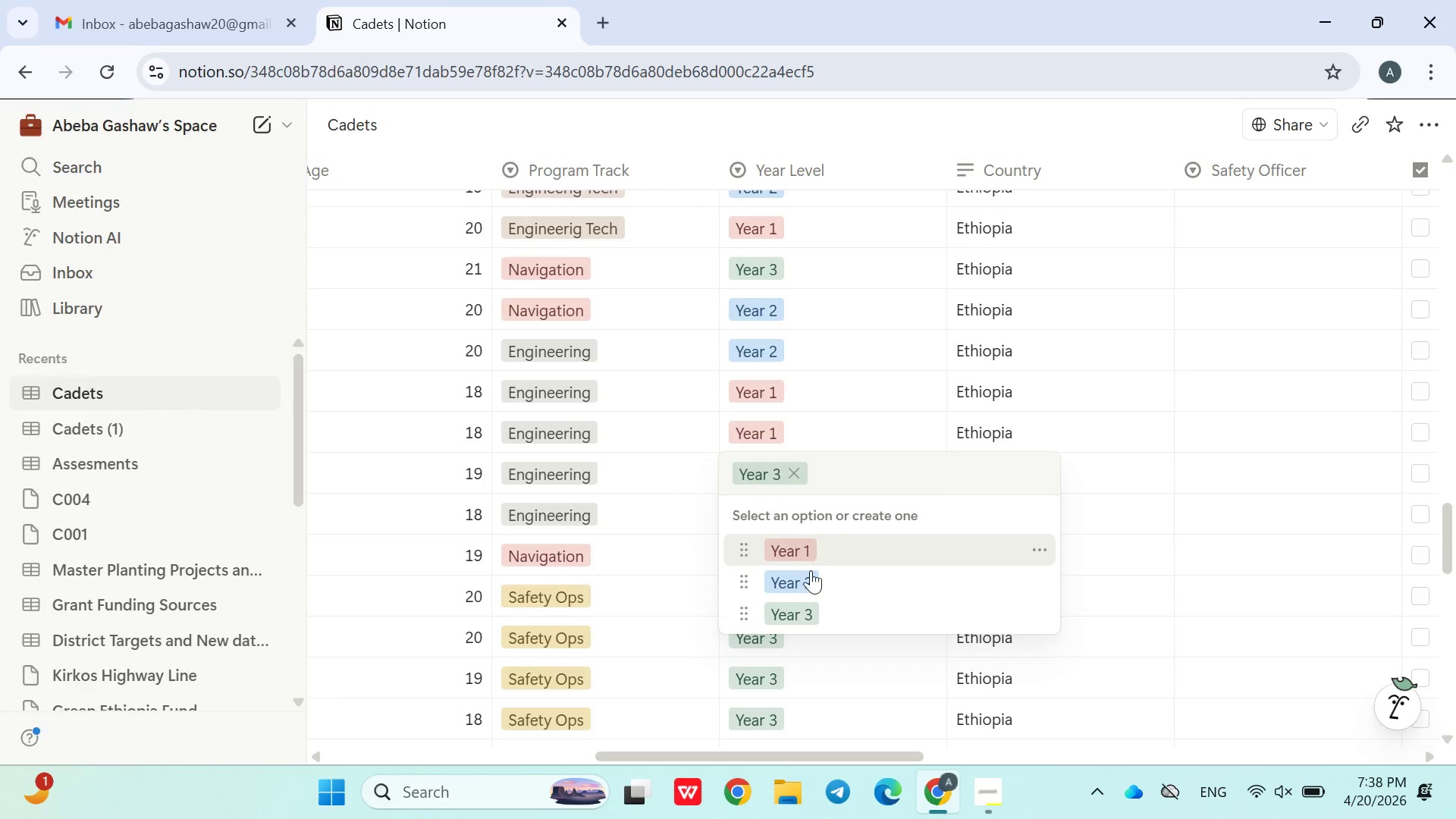 
left_click([811, 576])
 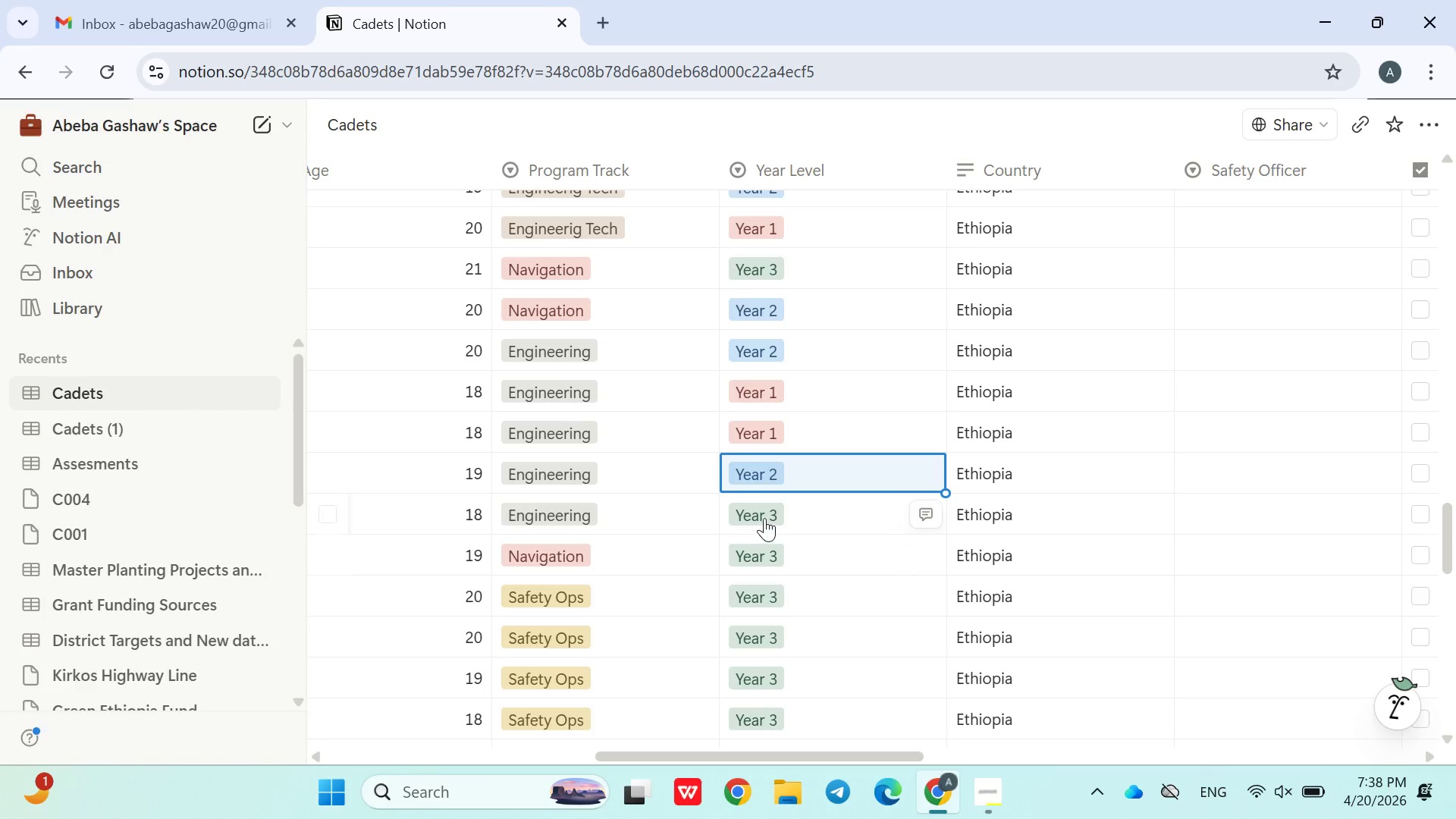 
left_click([764, 517])
 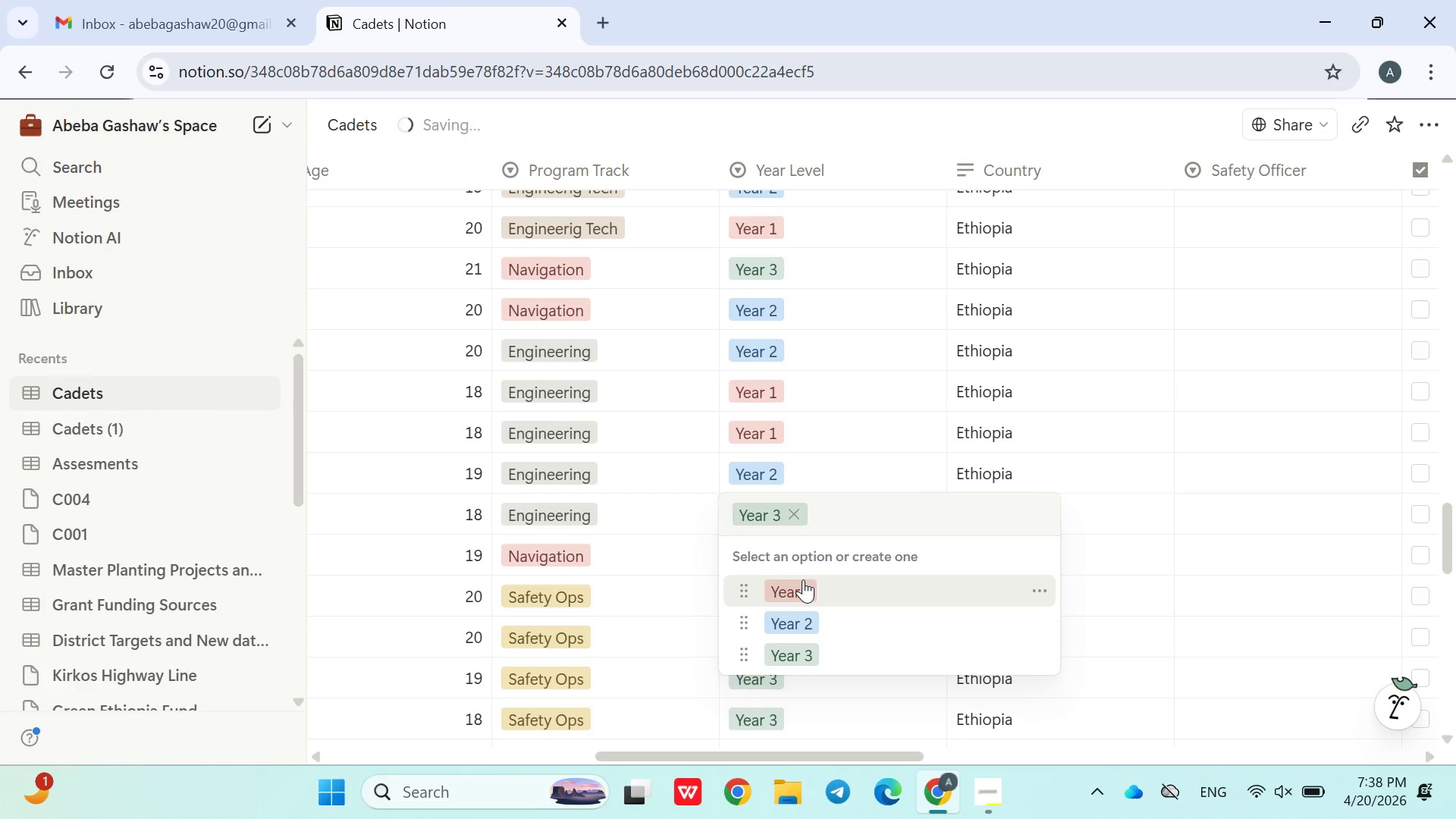 
left_click([803, 579])
 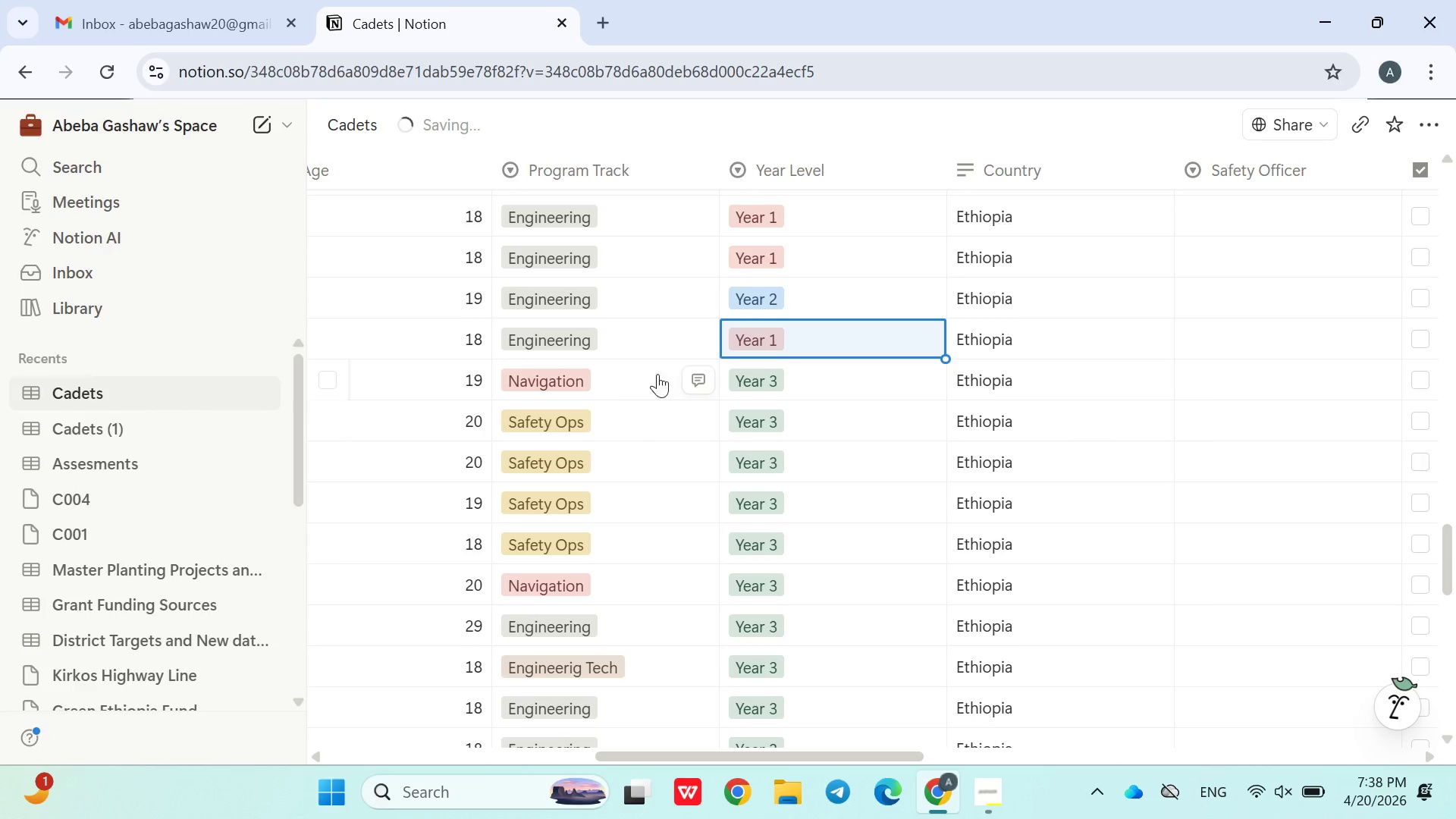 
left_click([748, 388])
 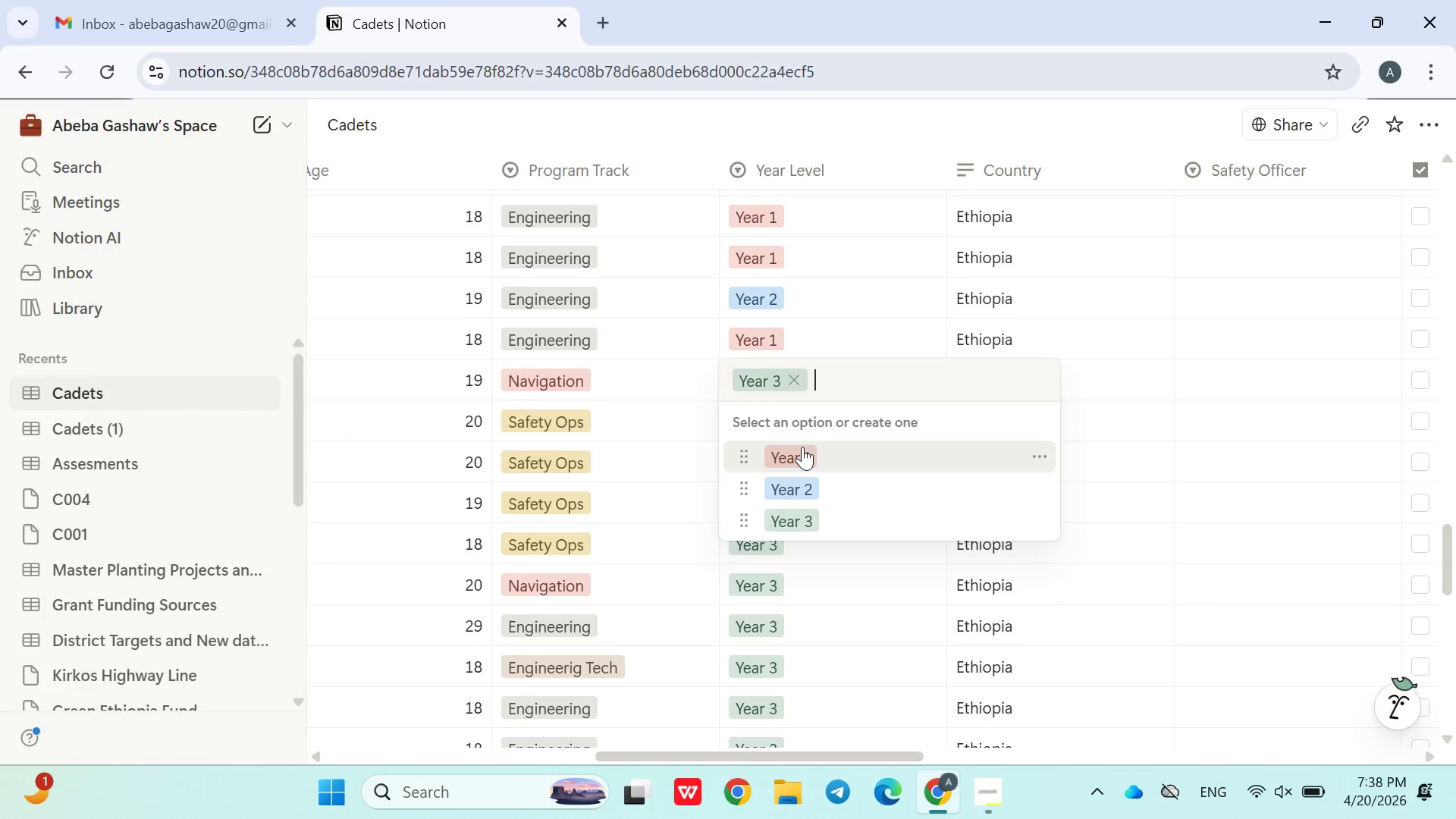 
left_click([808, 479])
 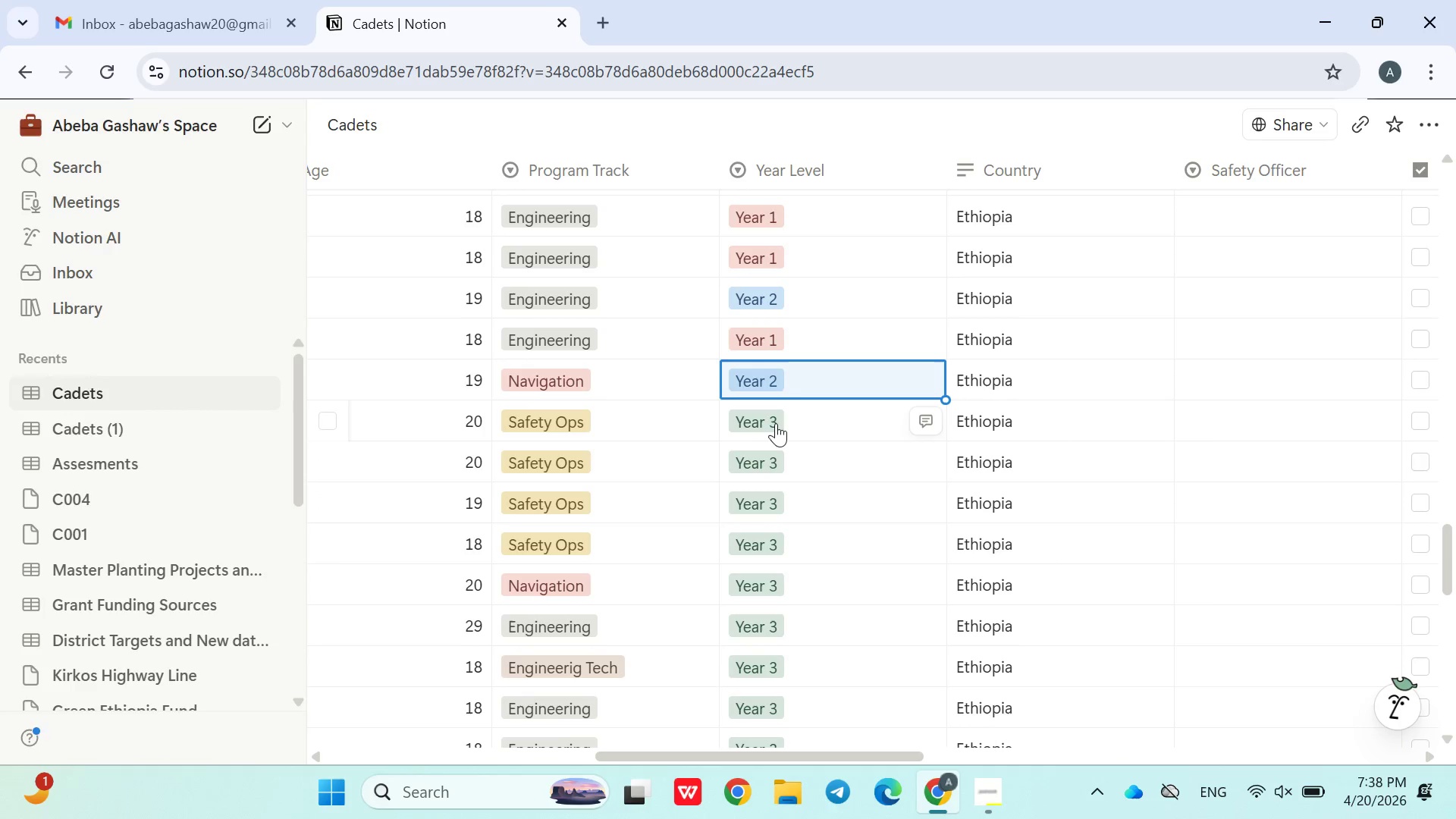 
left_click([766, 421])
 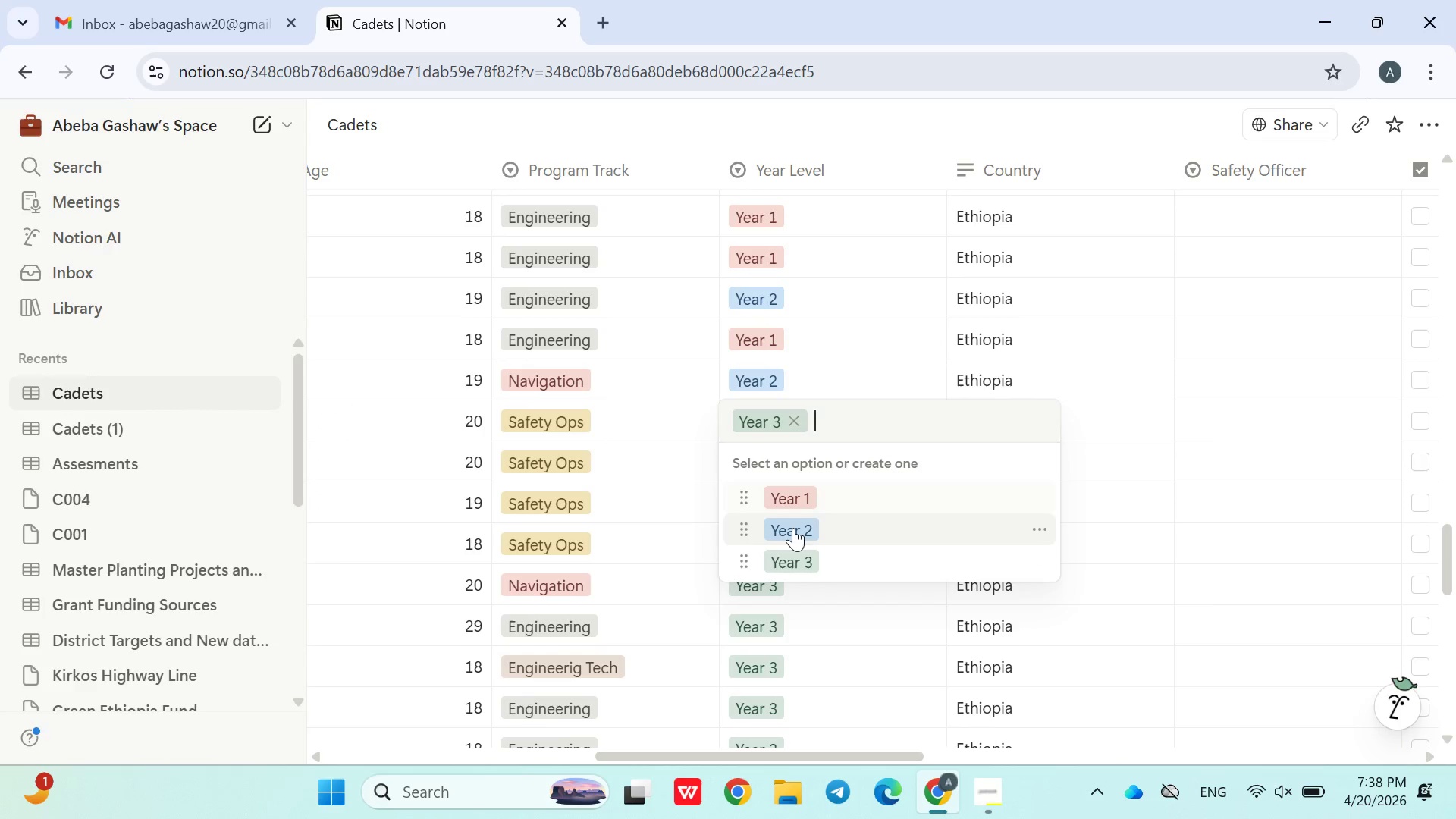 
left_click([793, 528])
 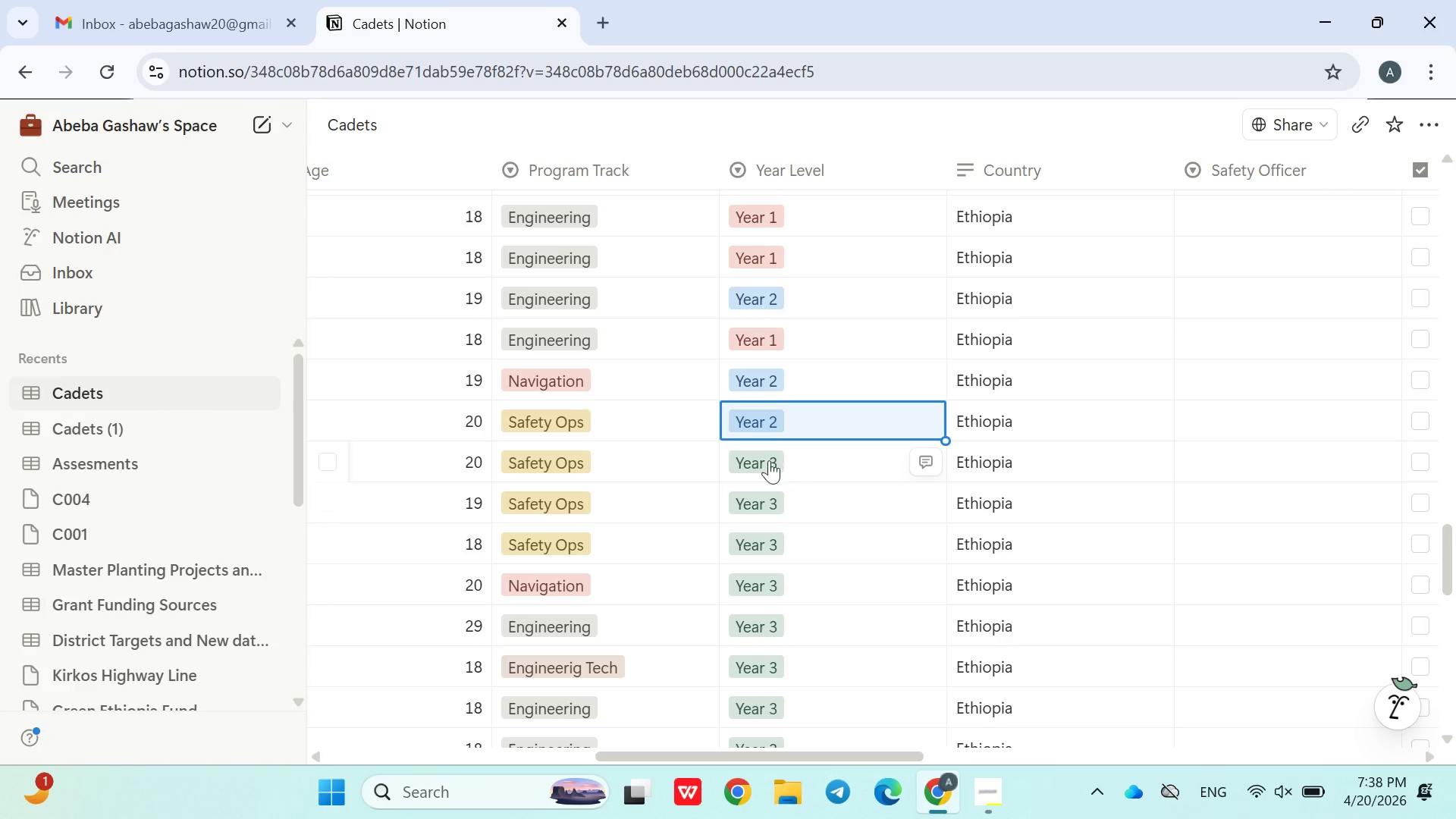 
left_click([758, 458])
 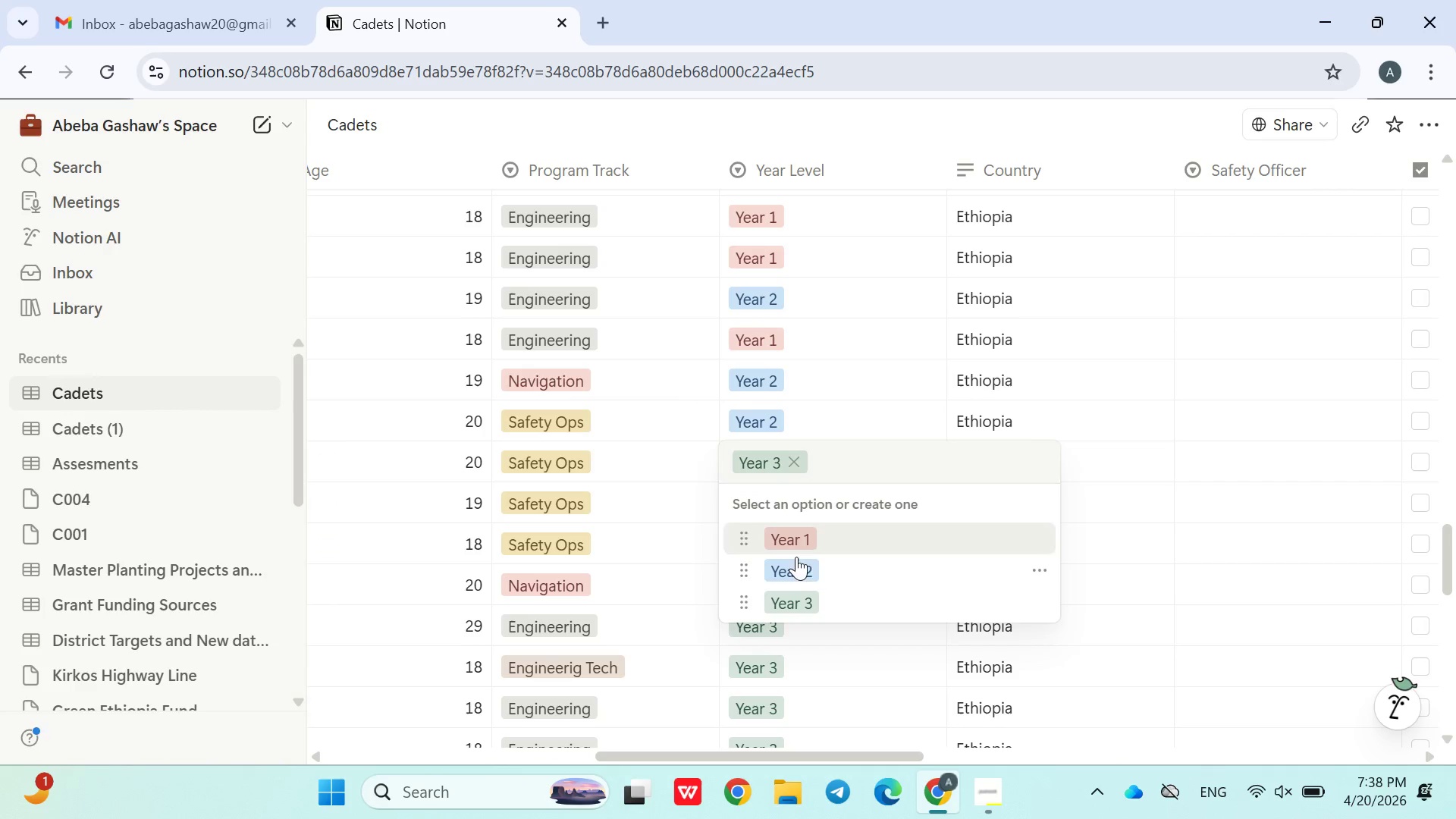 
left_click([799, 566])
 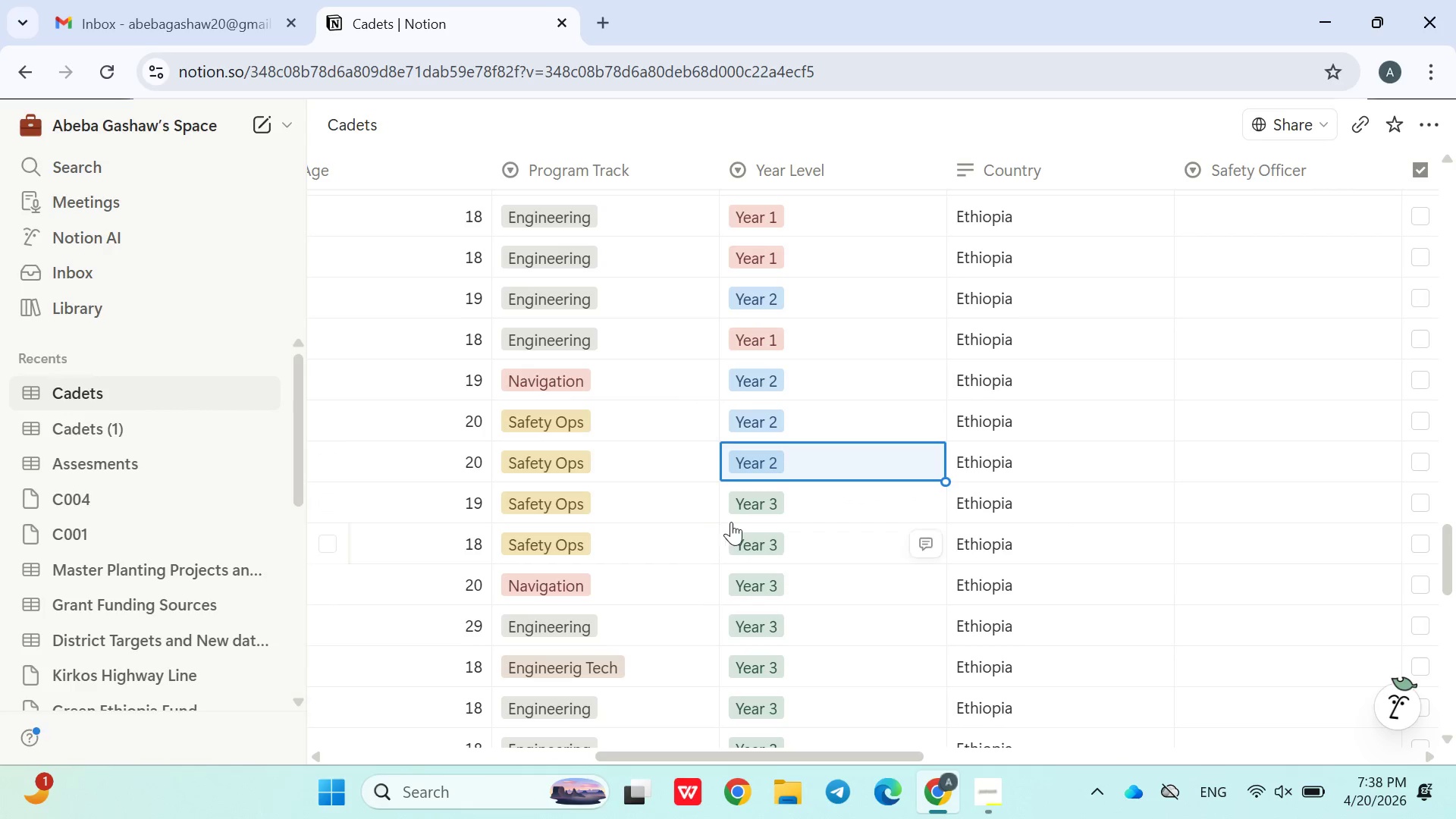 
left_click([747, 512])
 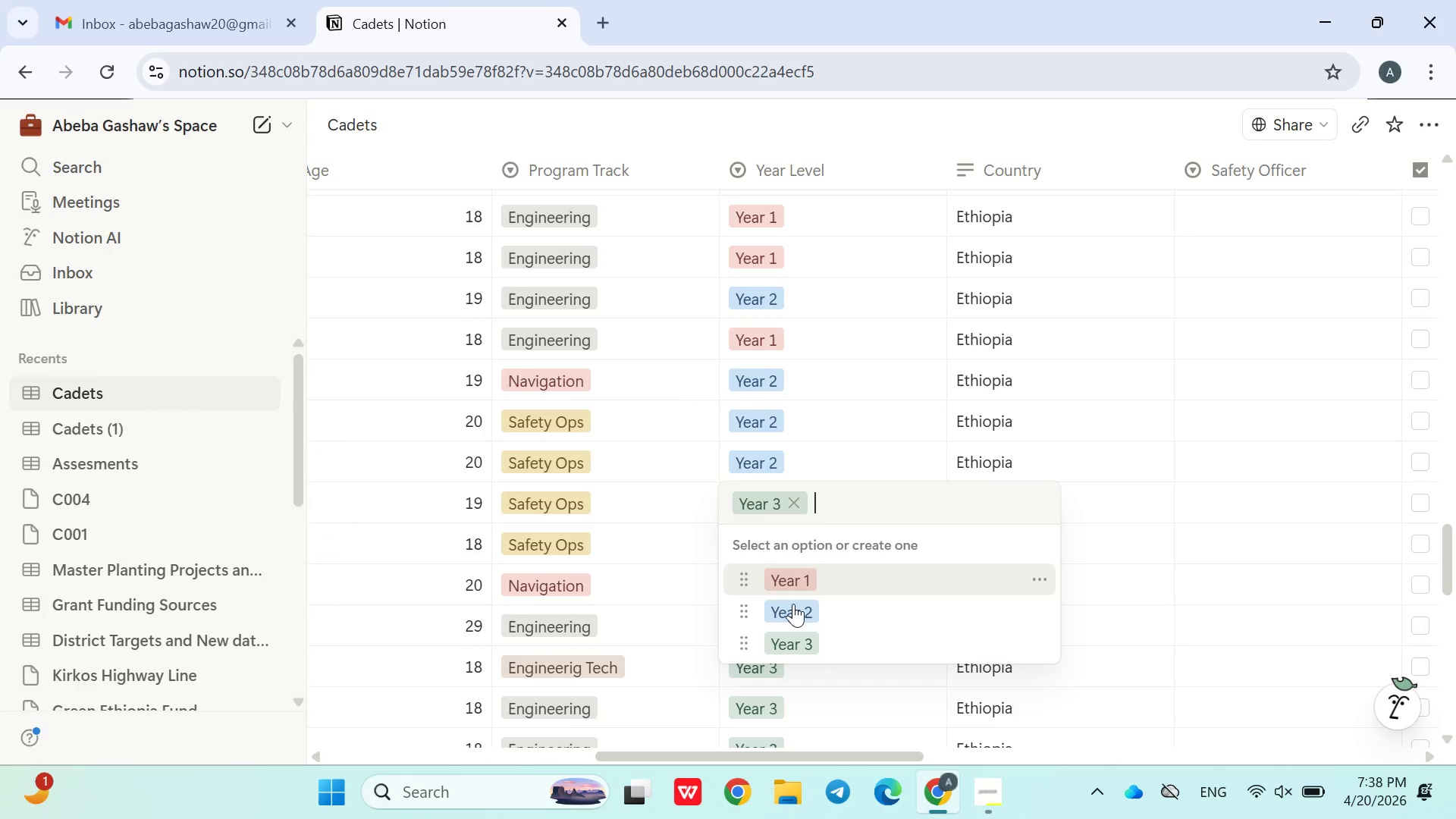 
left_click([796, 610])
 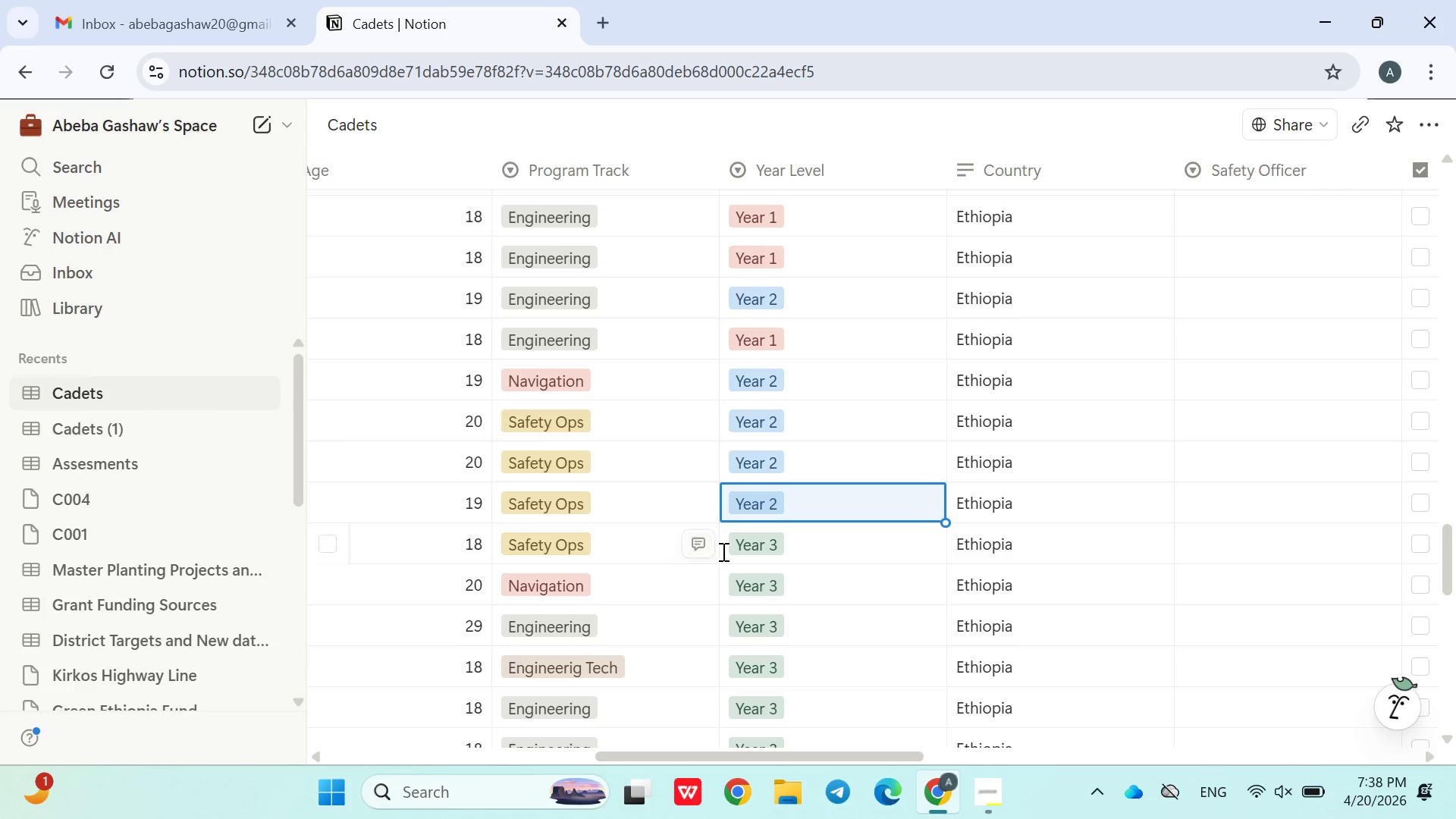 
left_click([756, 546])
 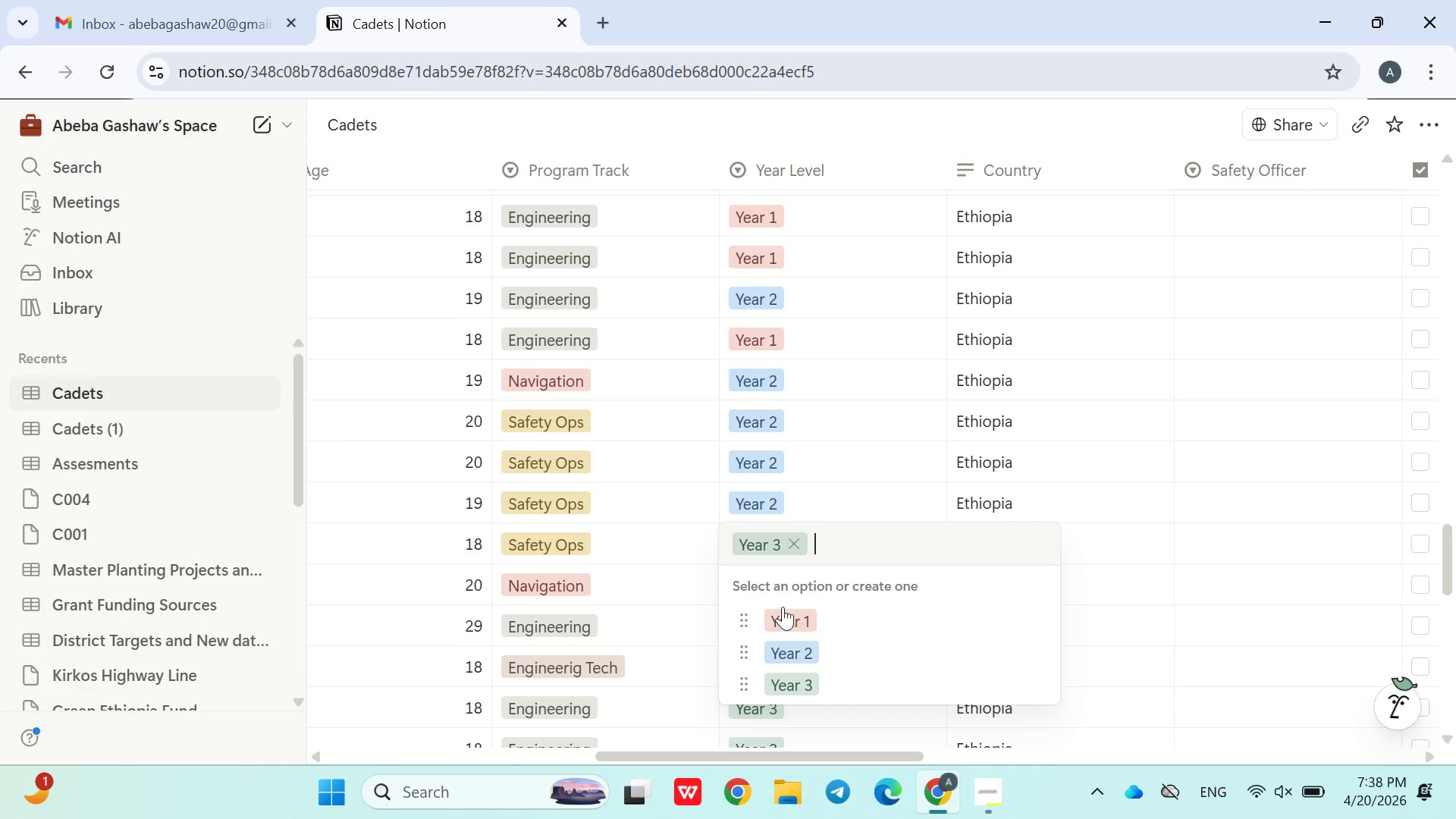 
left_click([783, 612])
 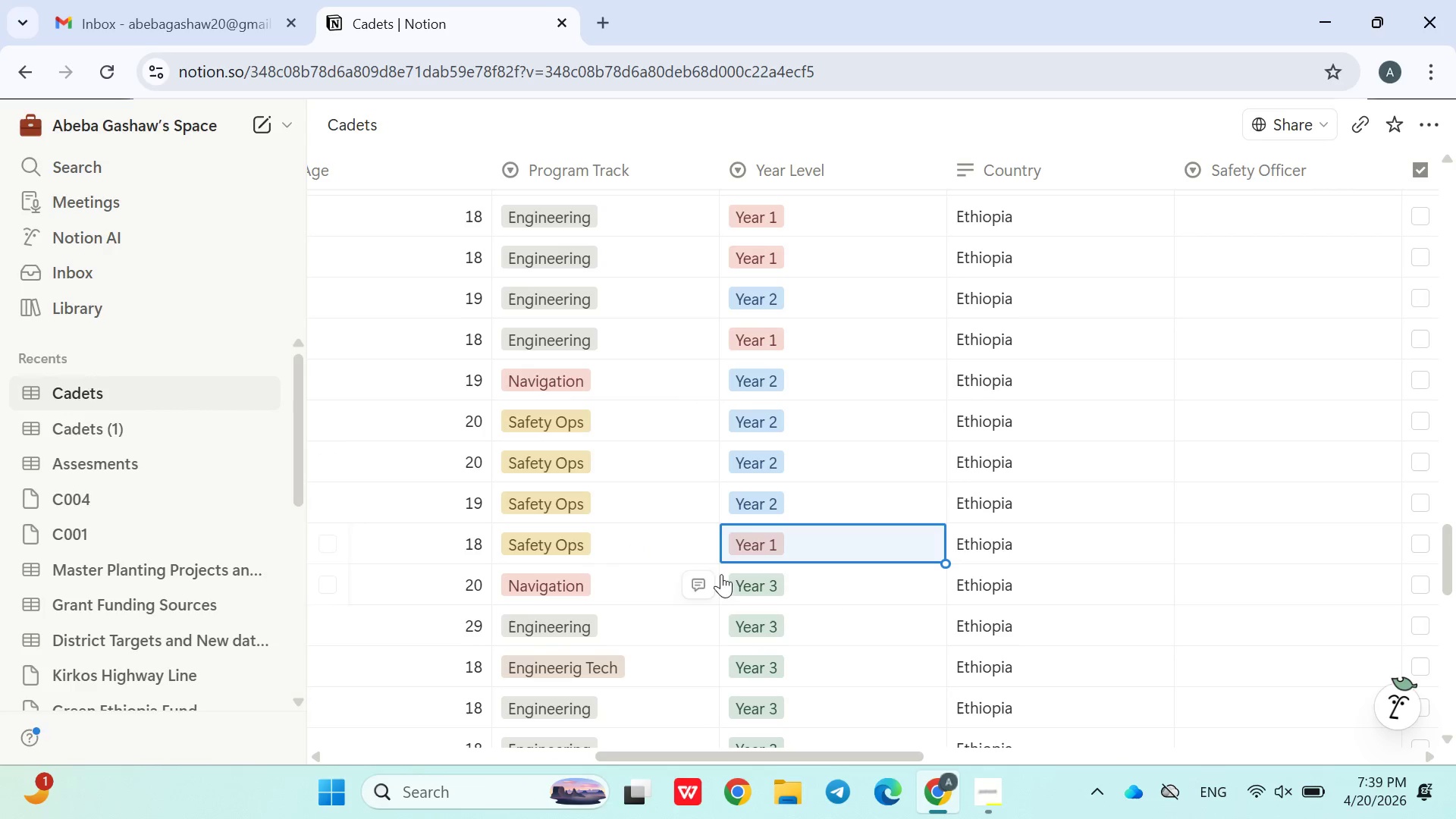 
left_click([755, 586])
 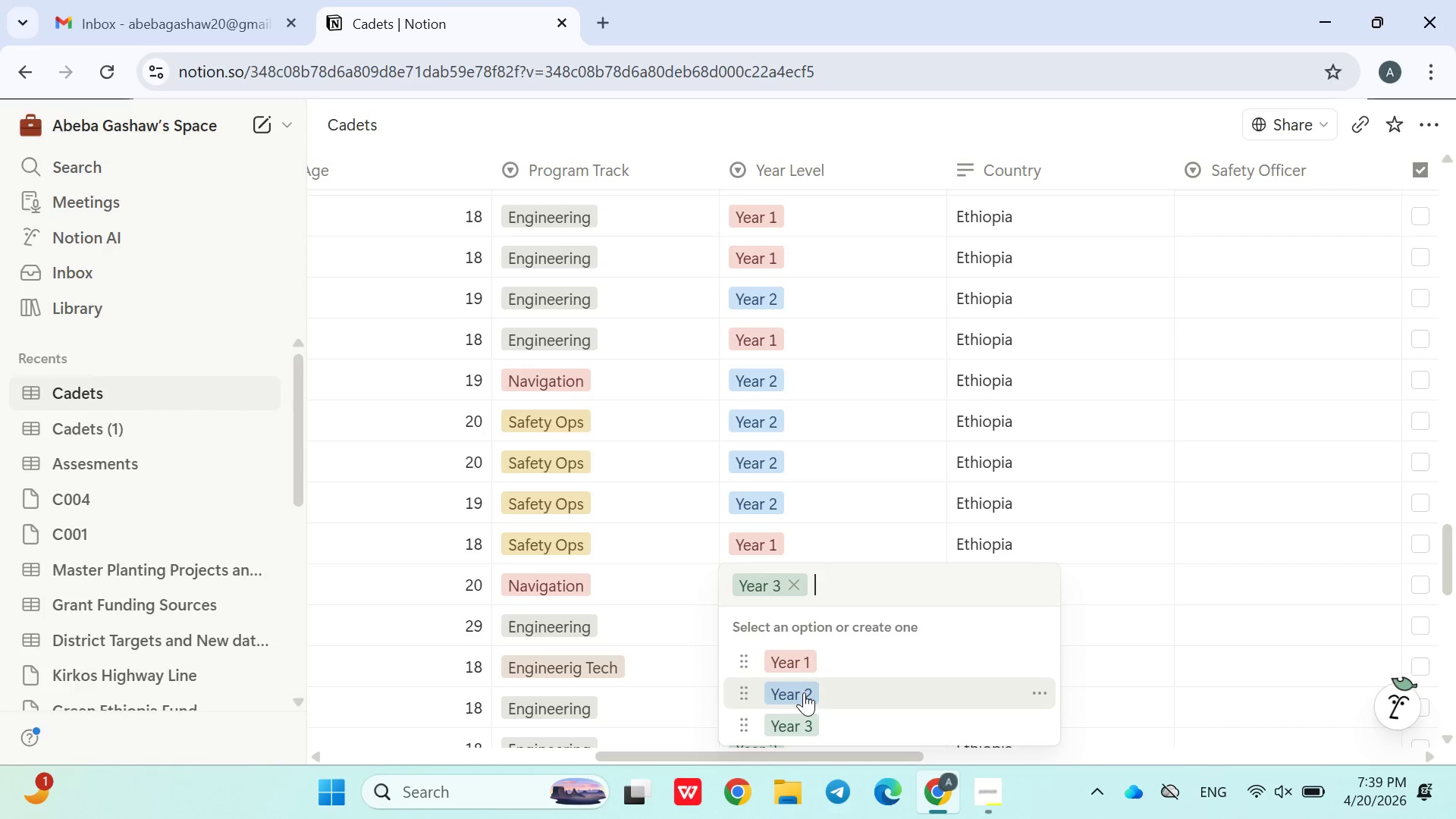 
left_click([804, 692])
 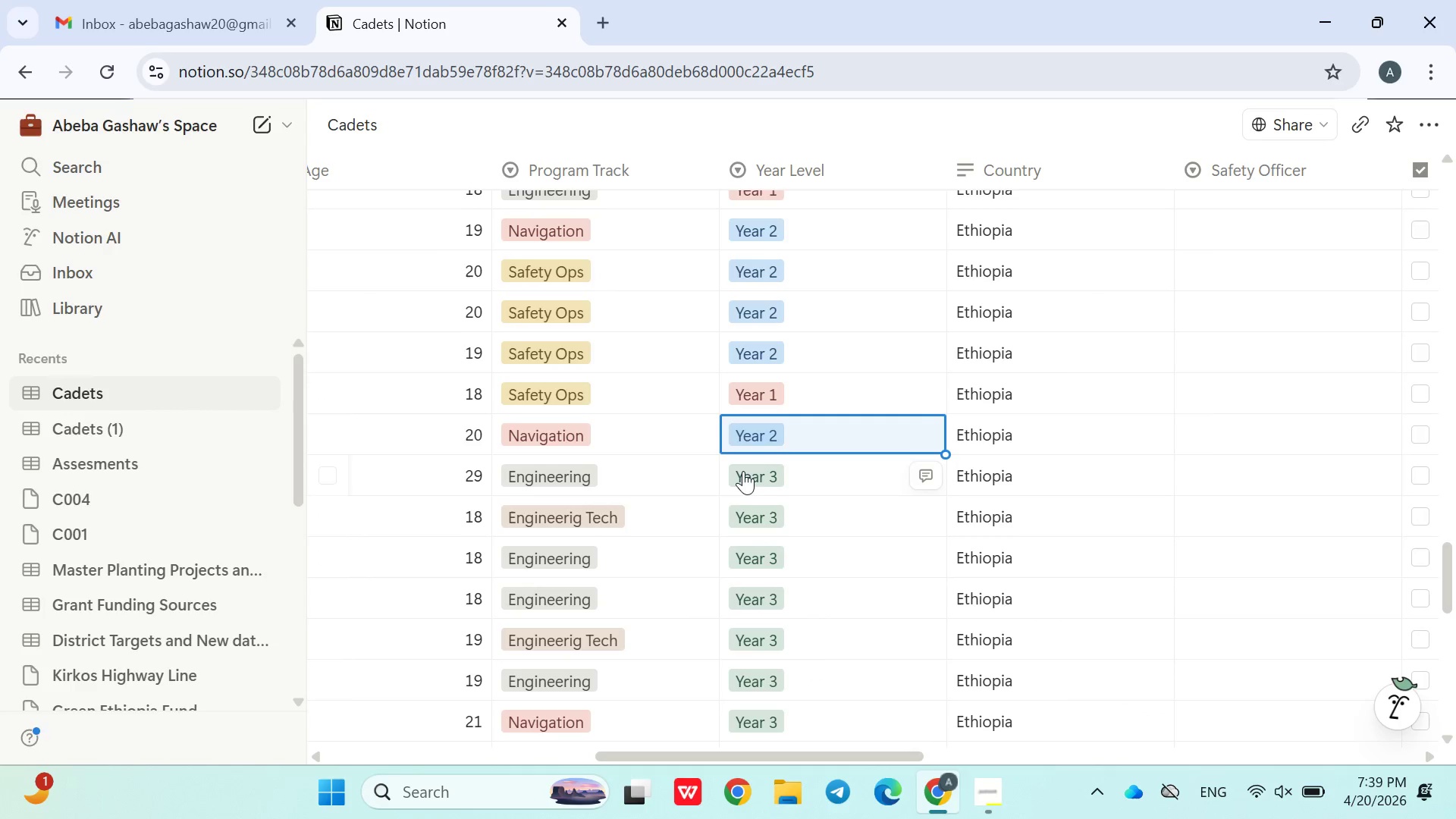 
left_click([752, 469])
 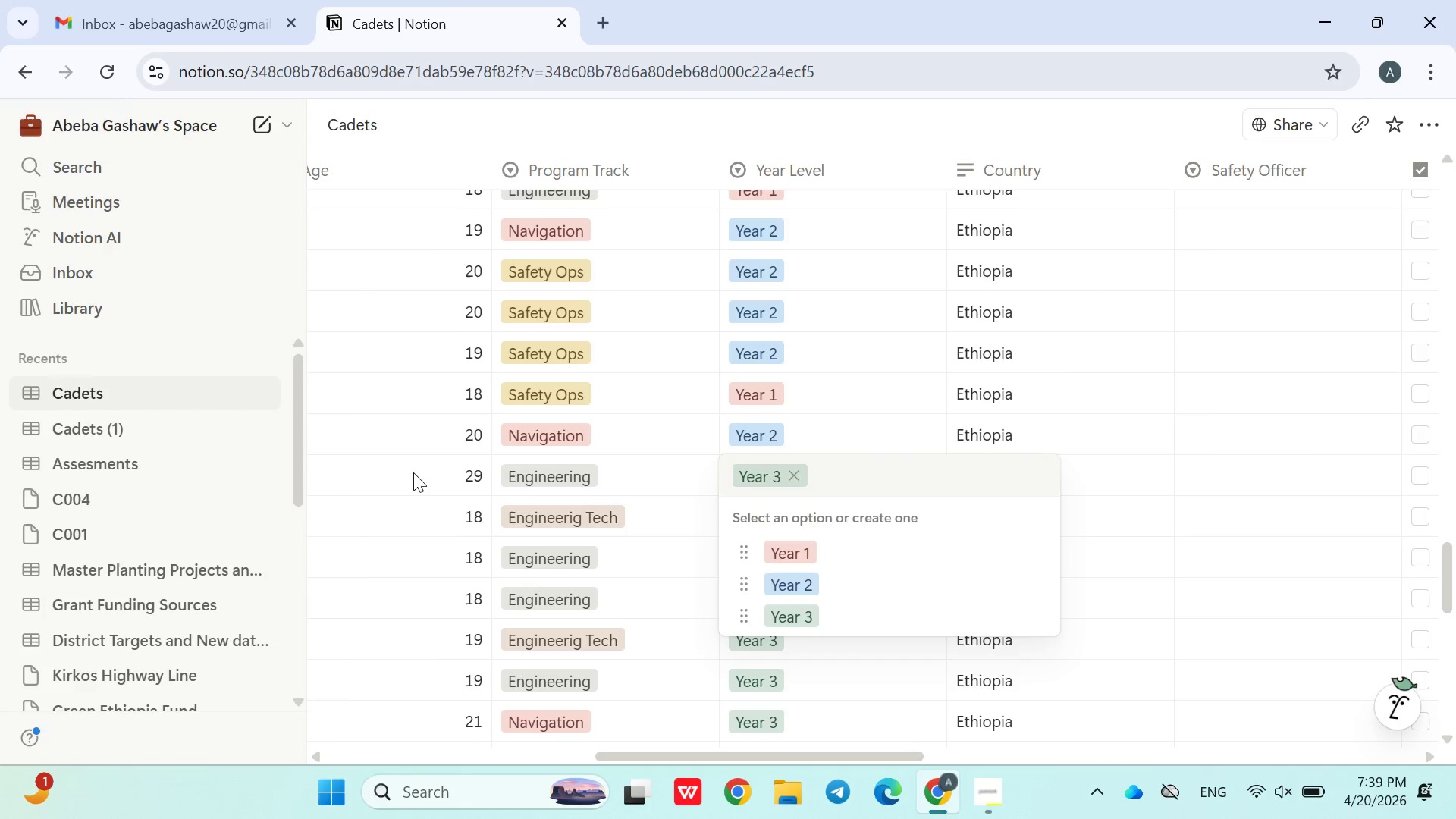 
left_click([470, 482])
 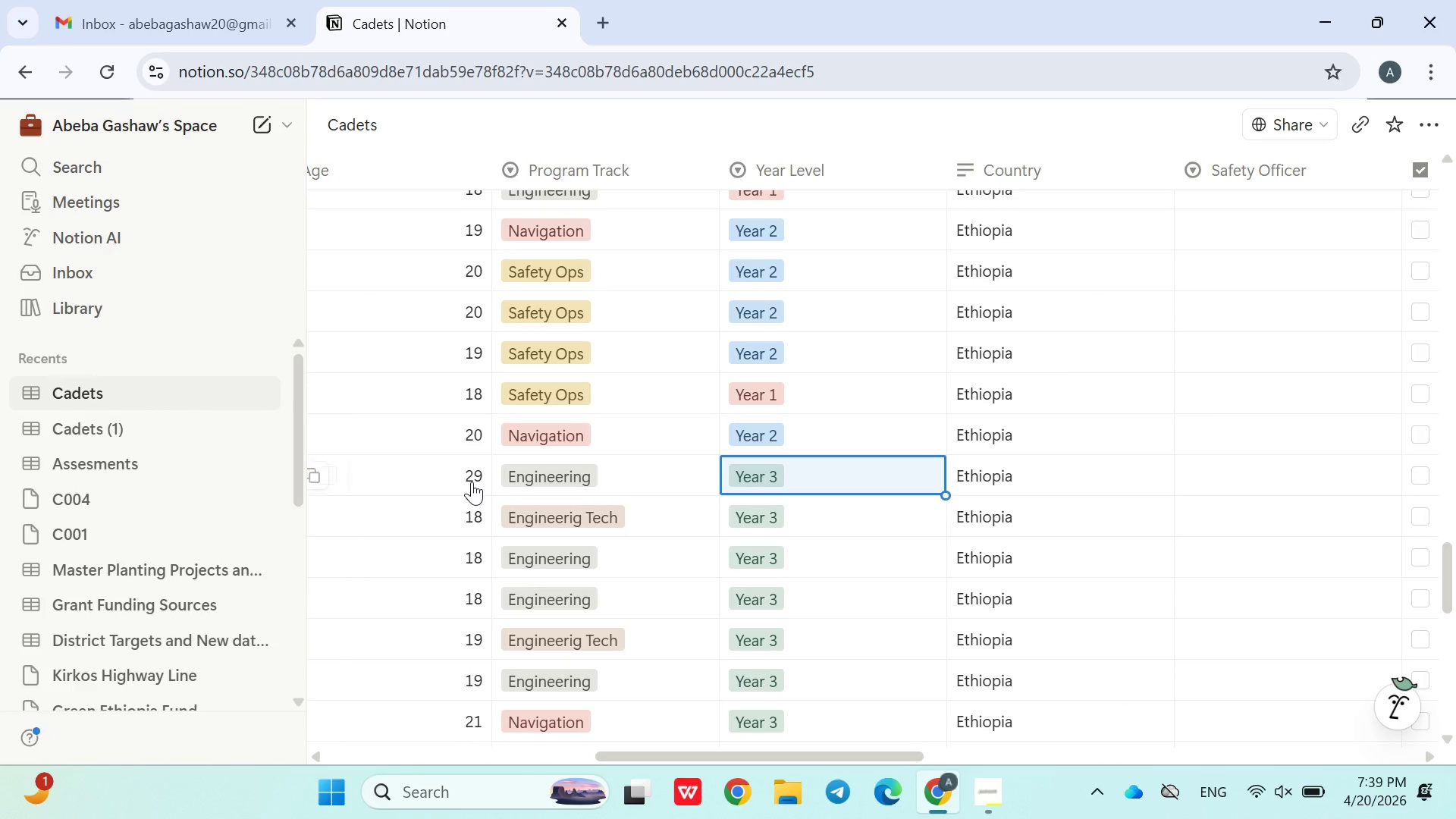 
left_click([472, 483])
 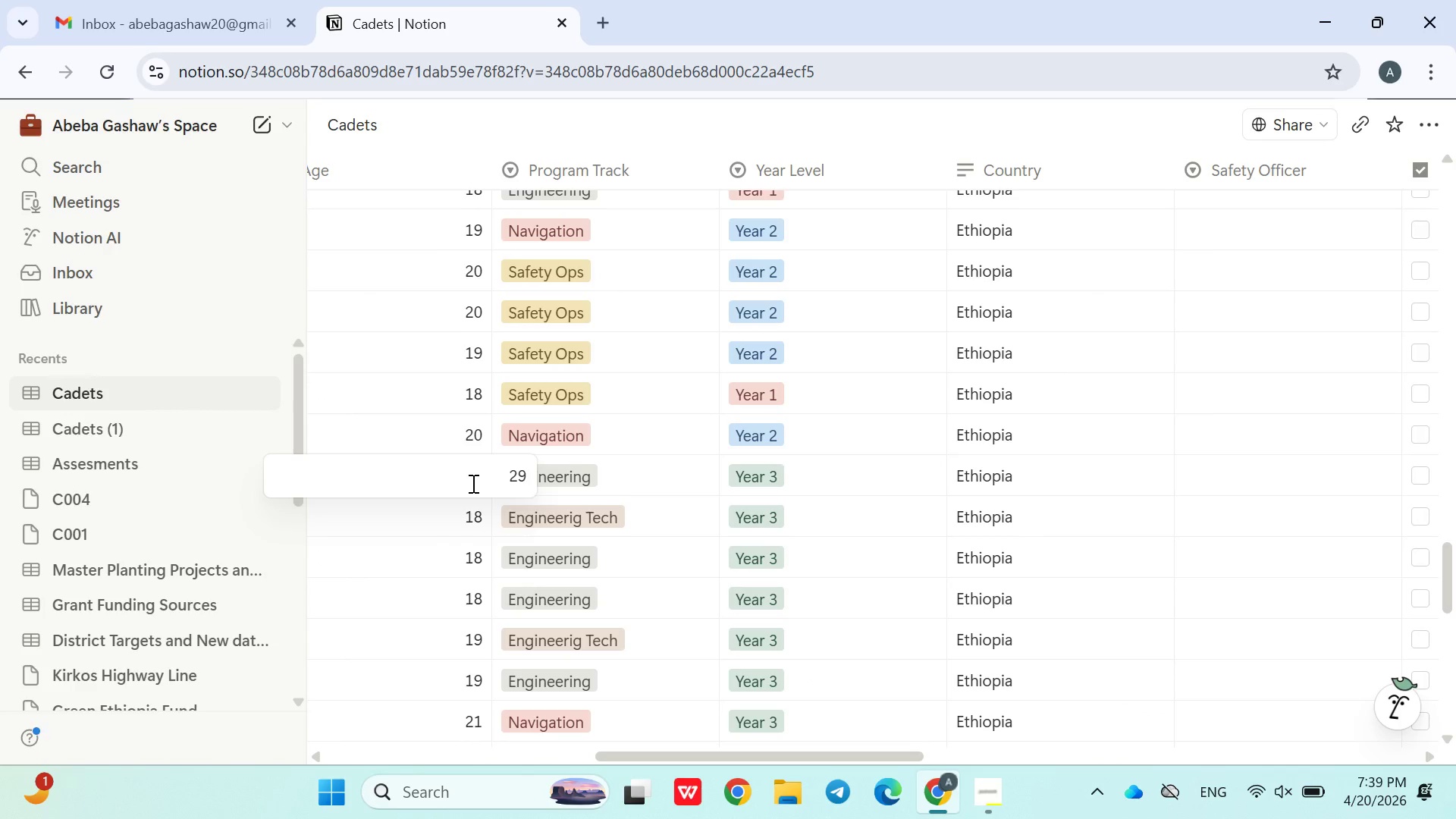 
key(ArrowLeft)
 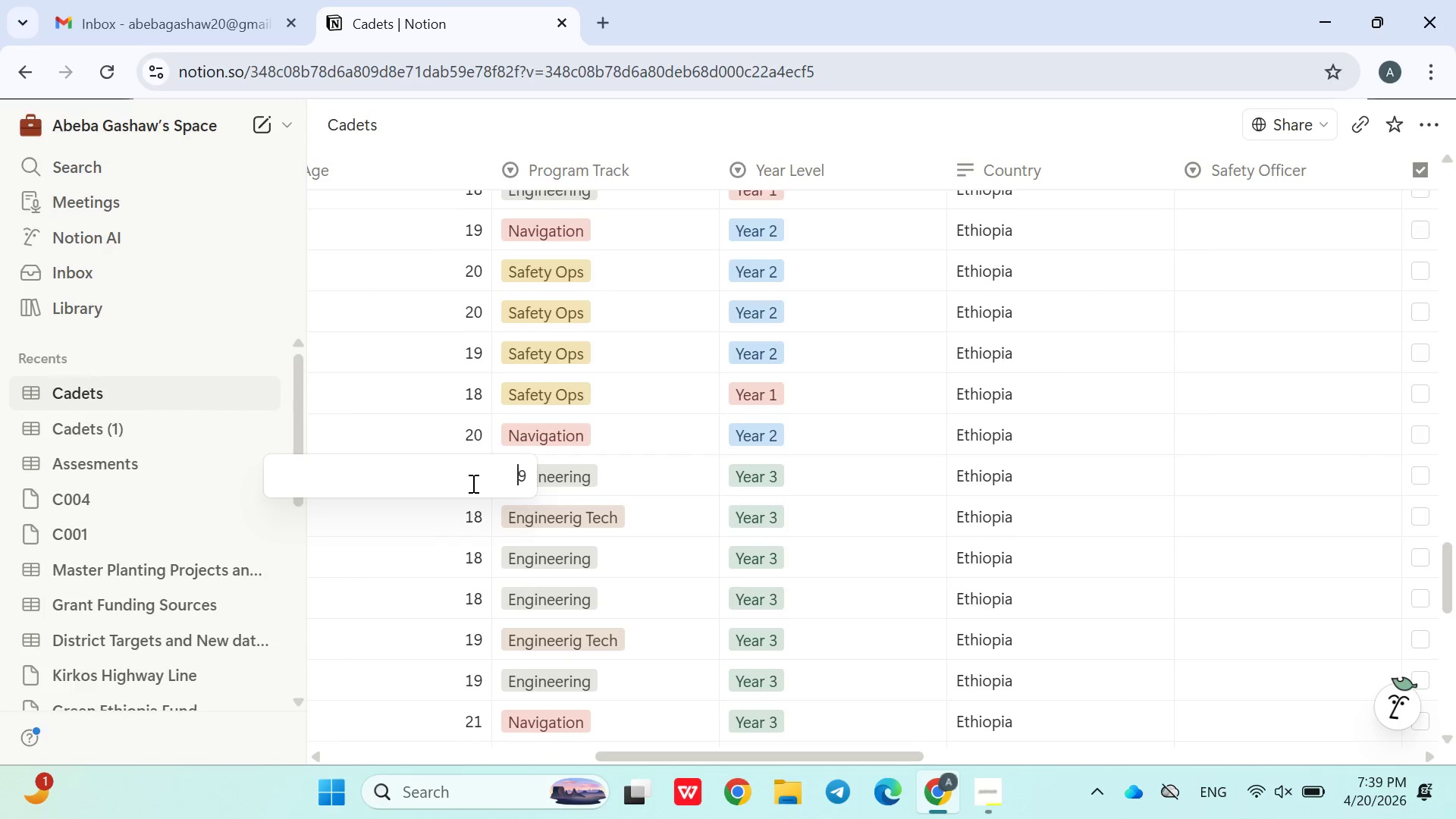 
key(Backspace)
 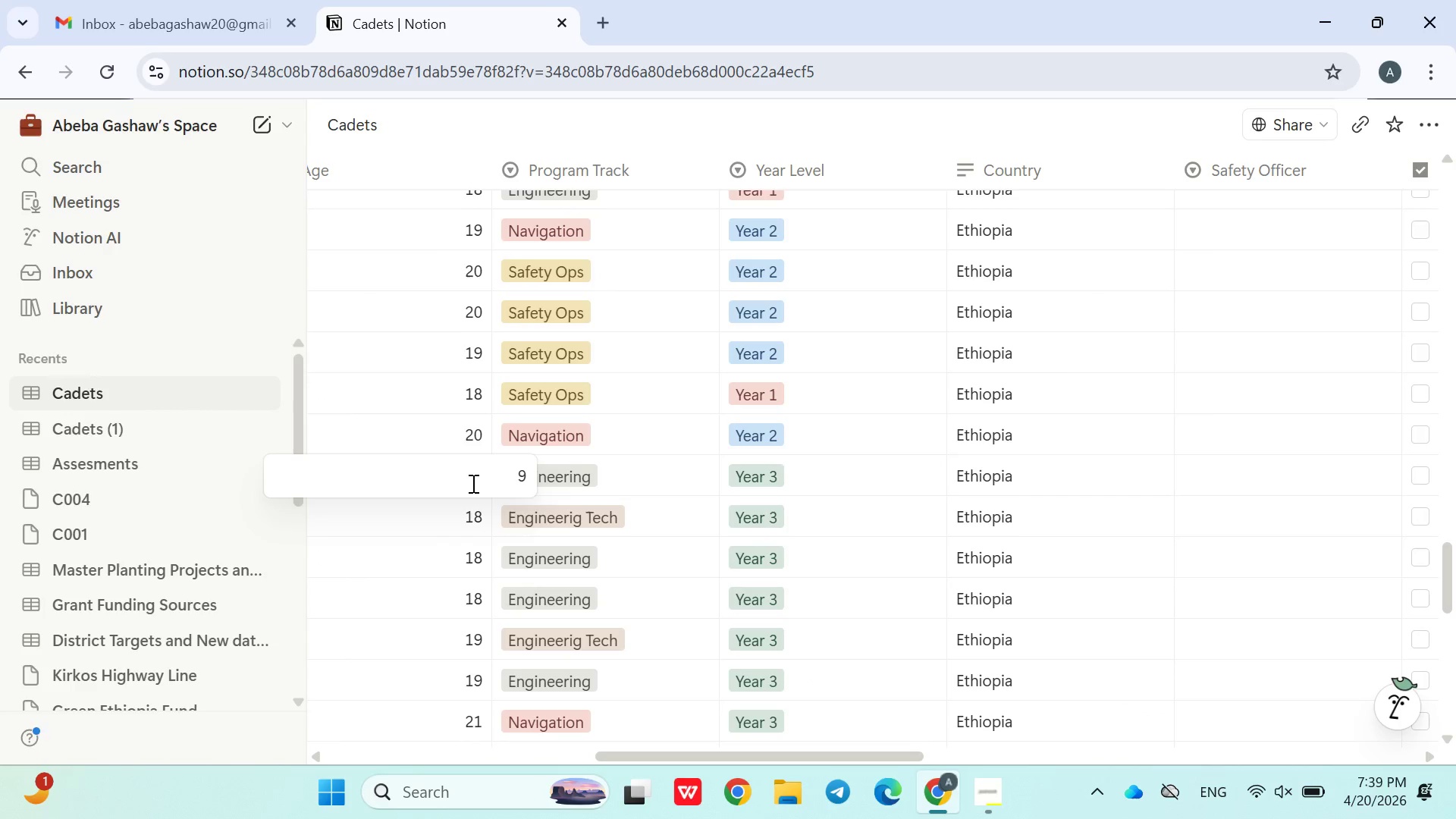 
key(1)
 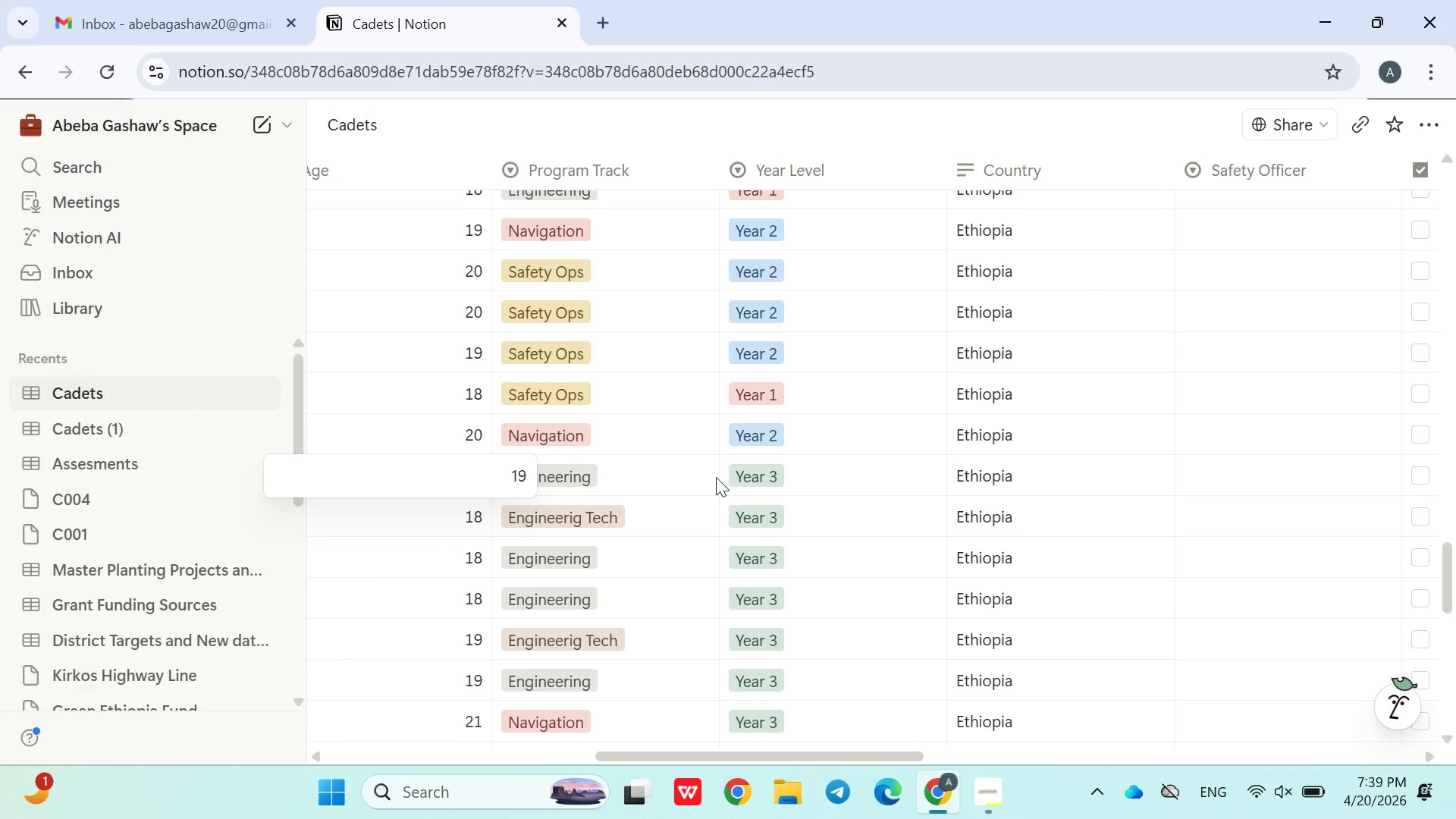 
left_click([801, 515])
 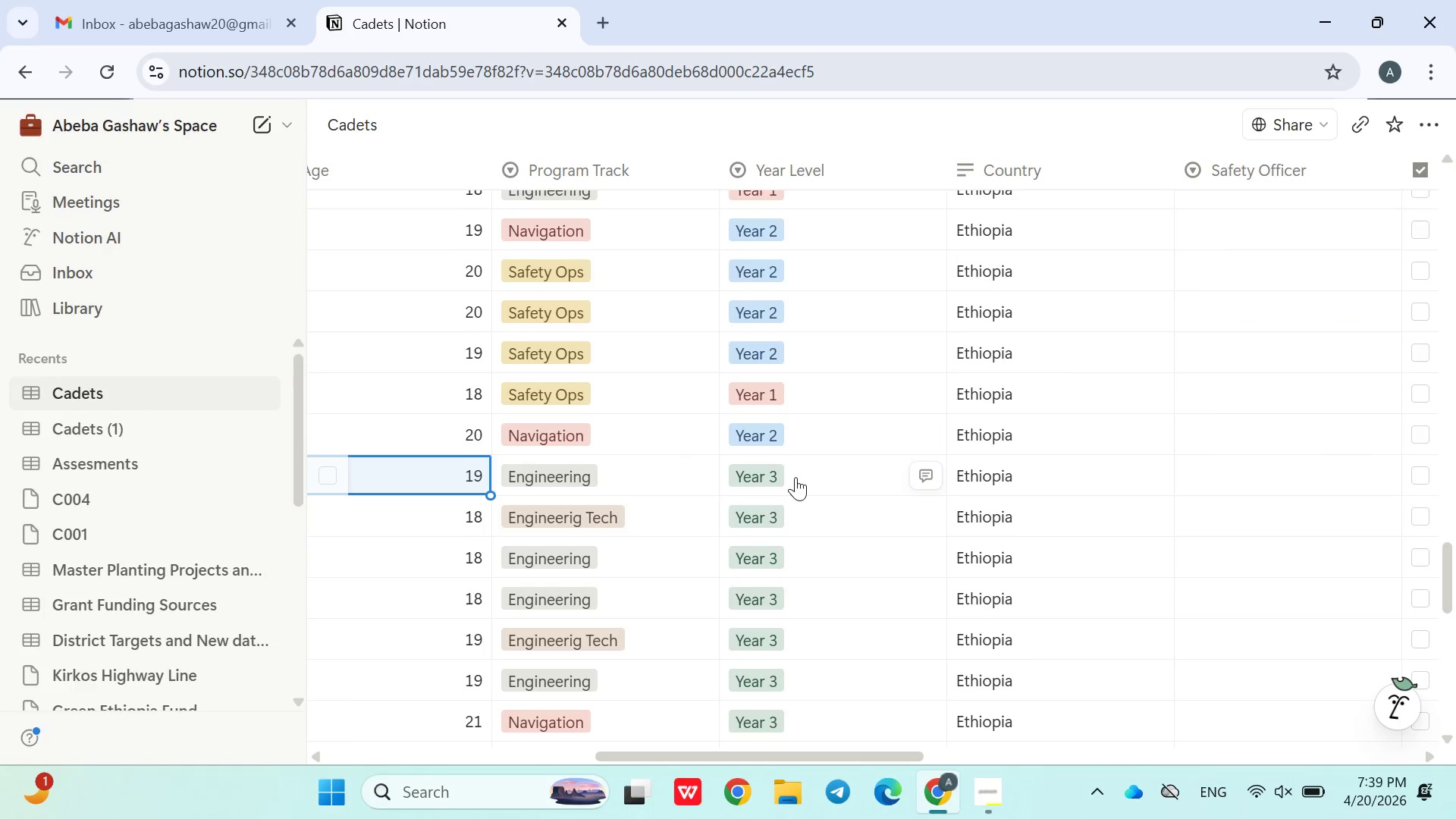 
left_click([795, 477])
 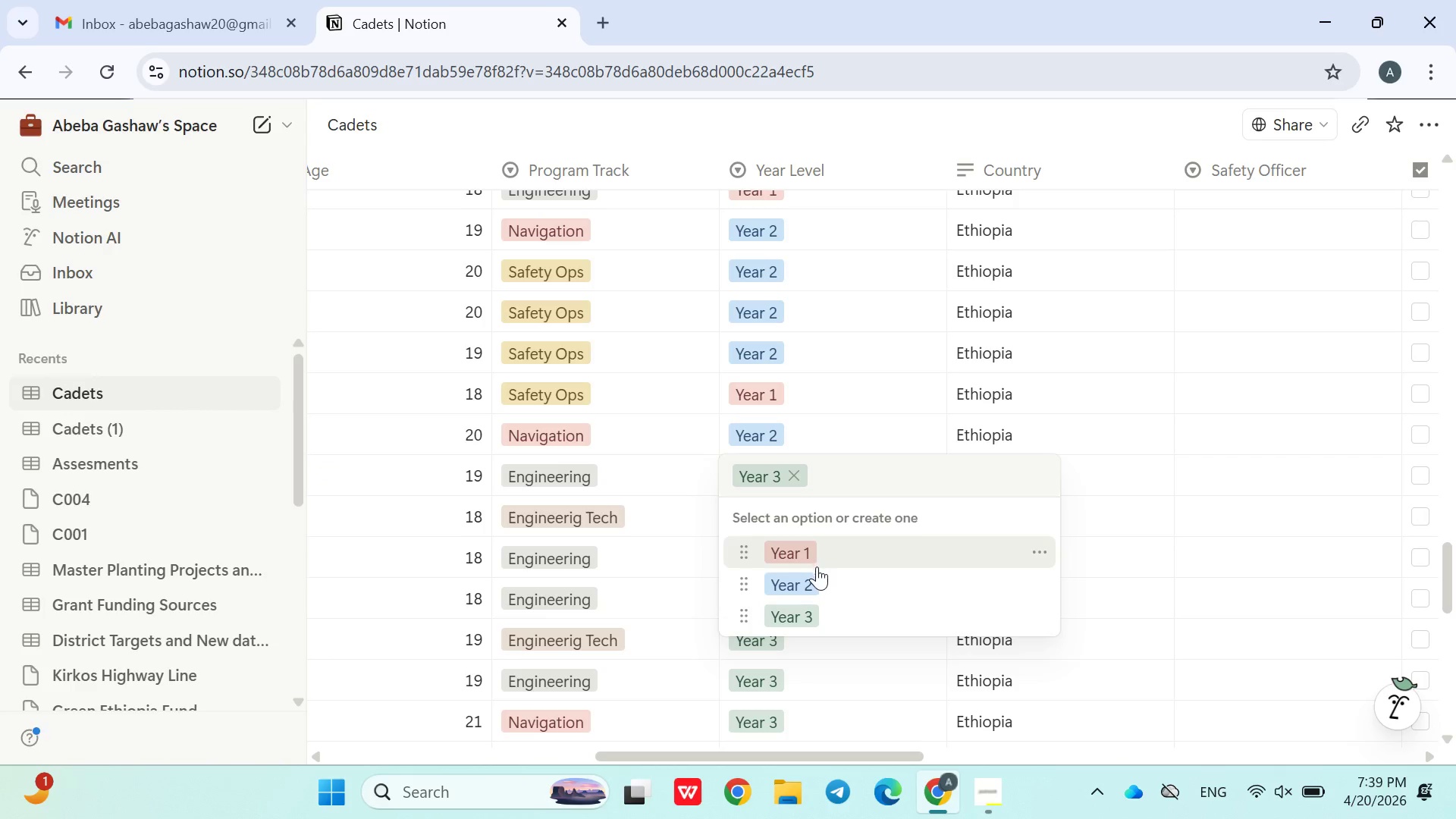 
left_click([817, 588])
 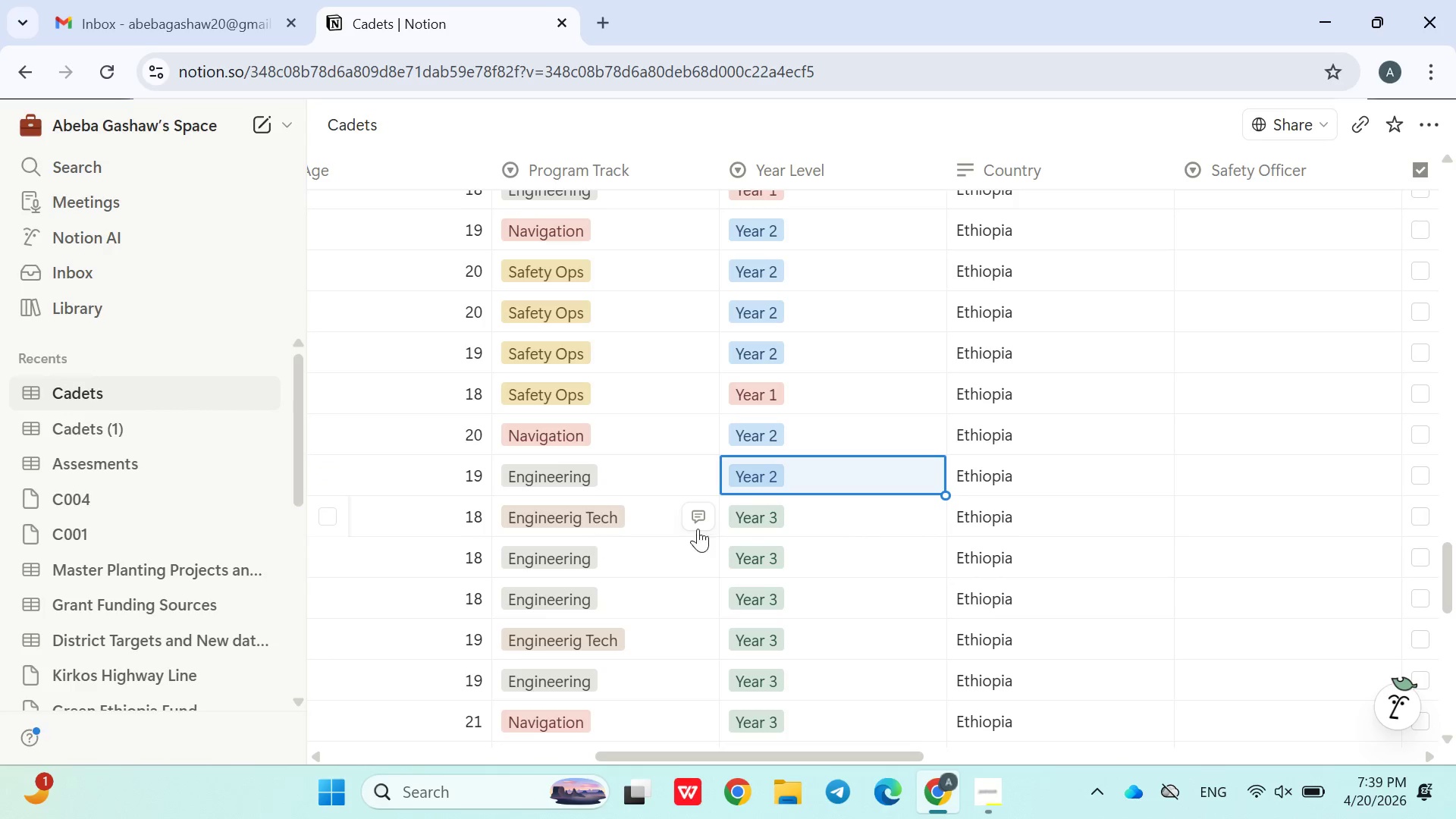 
left_click([814, 521])
 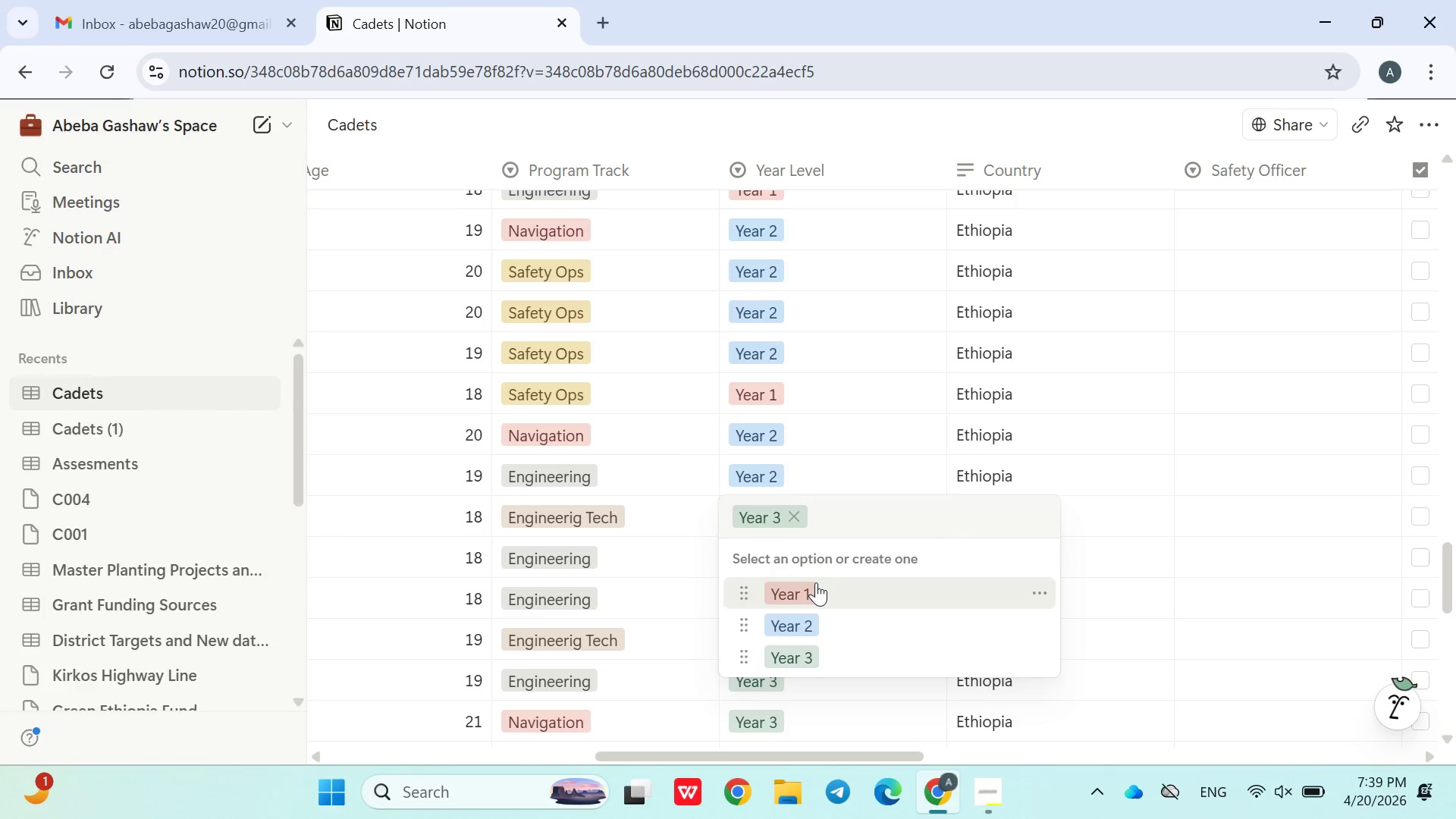 
left_click([816, 585])
 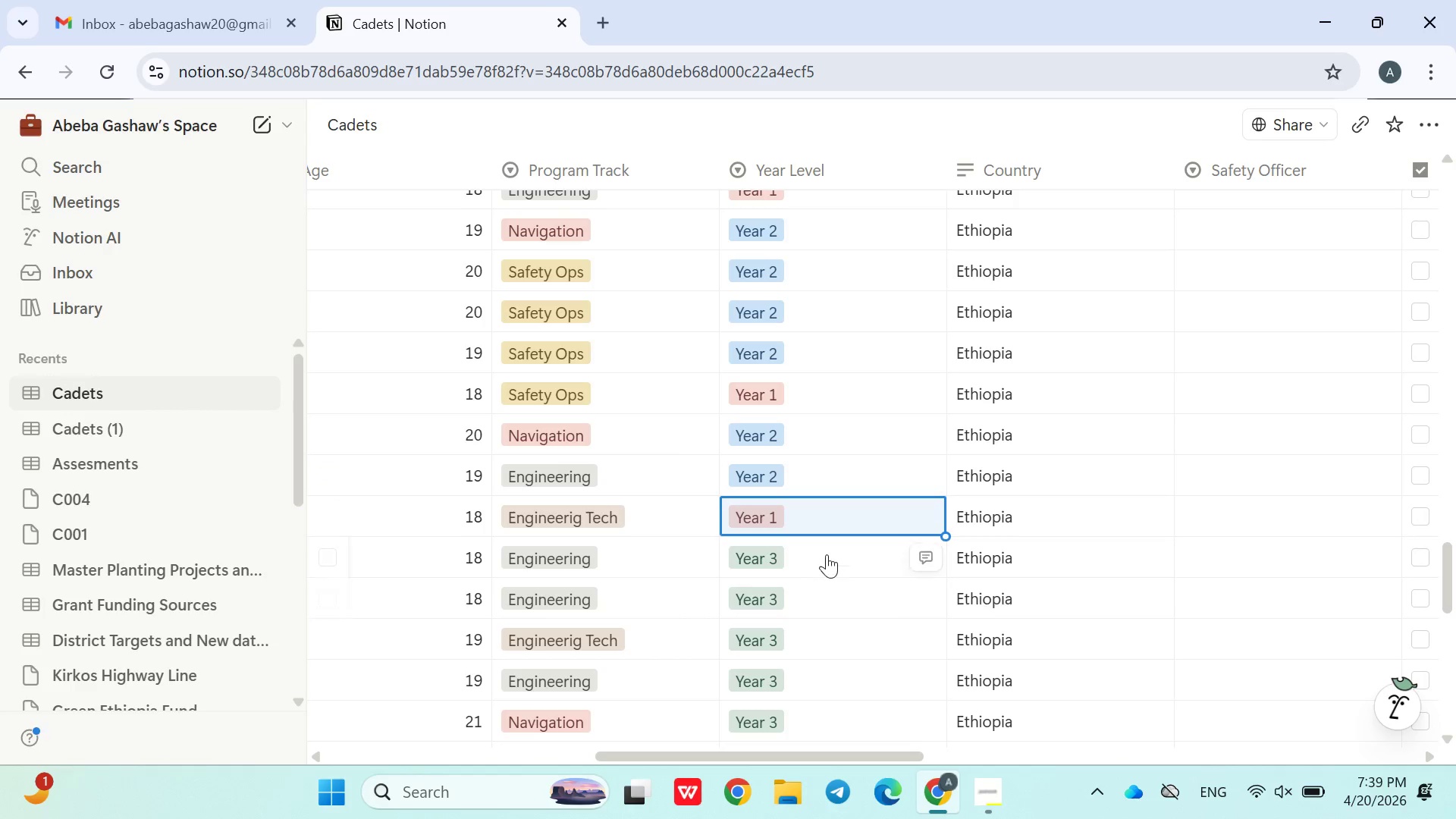 
left_click([827, 554])
 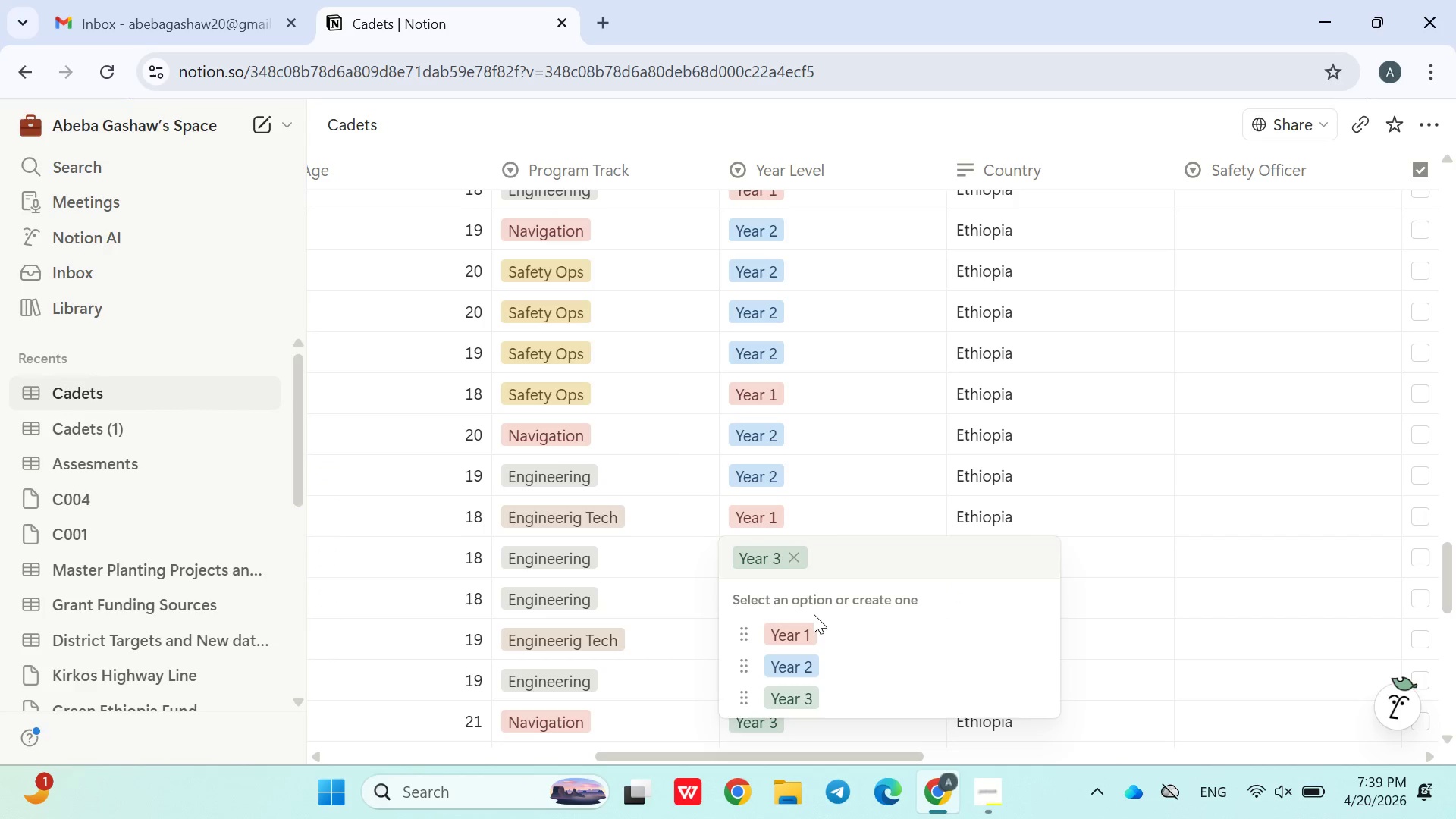 
left_click([814, 619])
 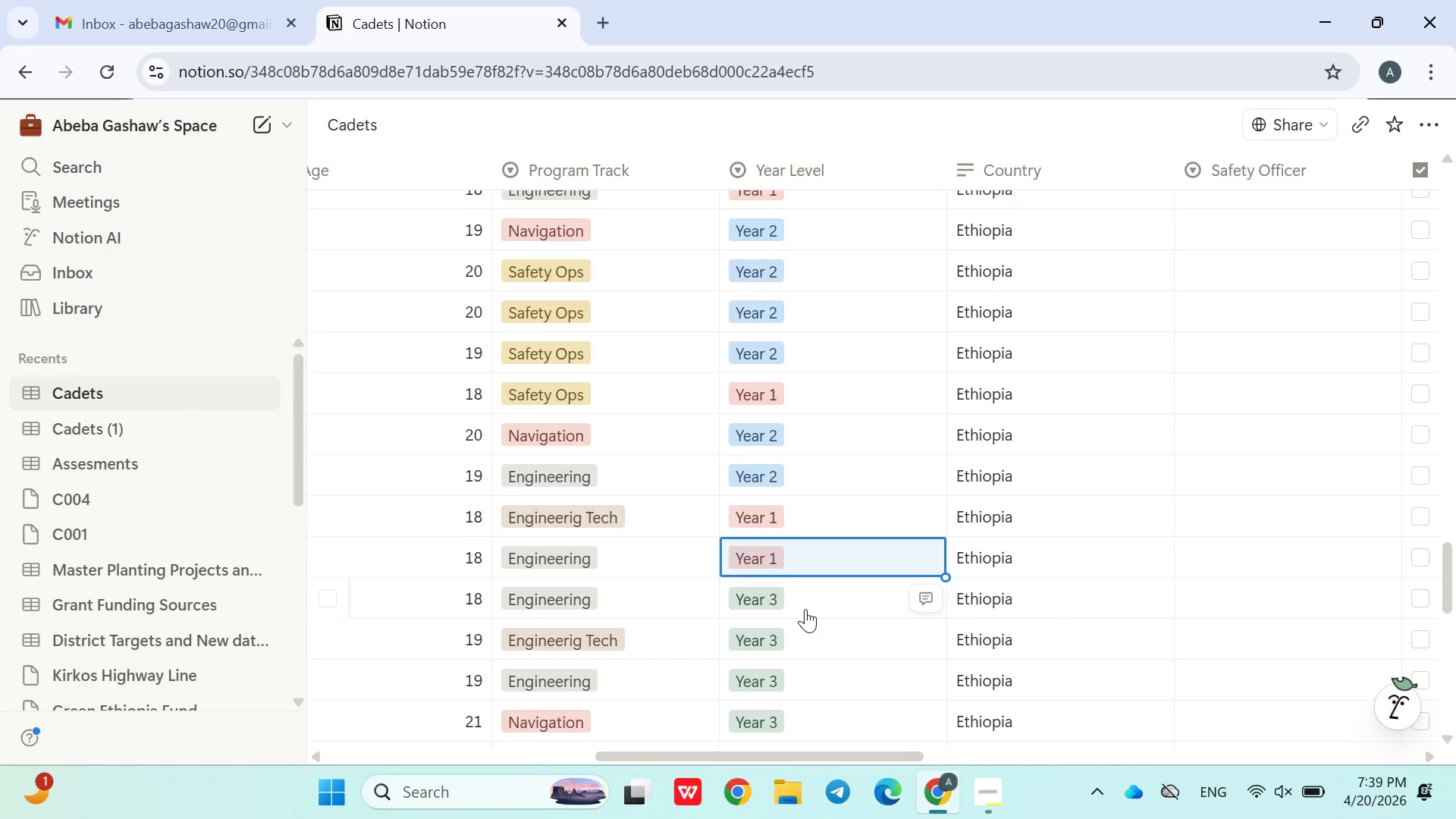 
left_click([805, 609])
 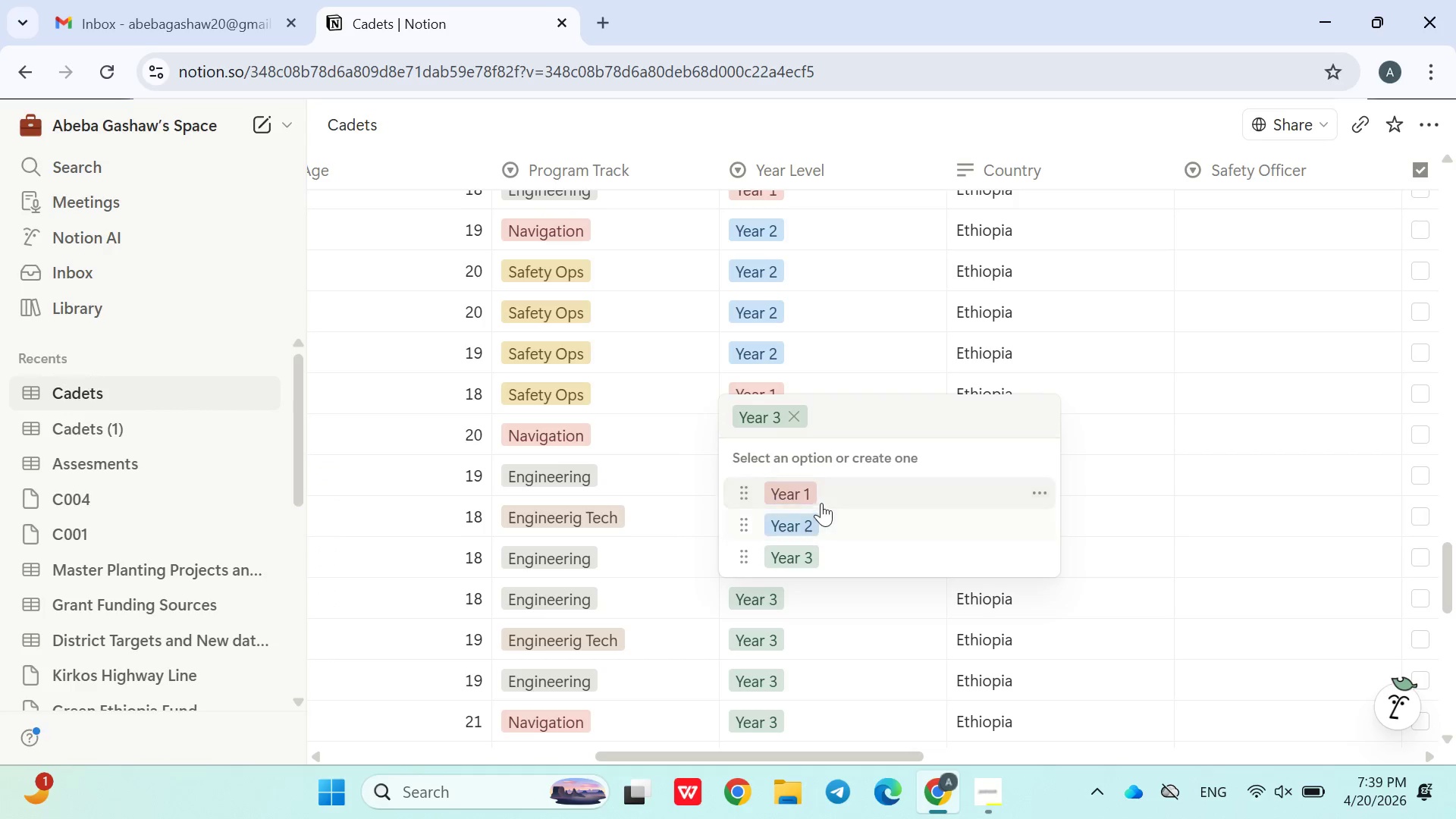 
left_click([832, 491])
 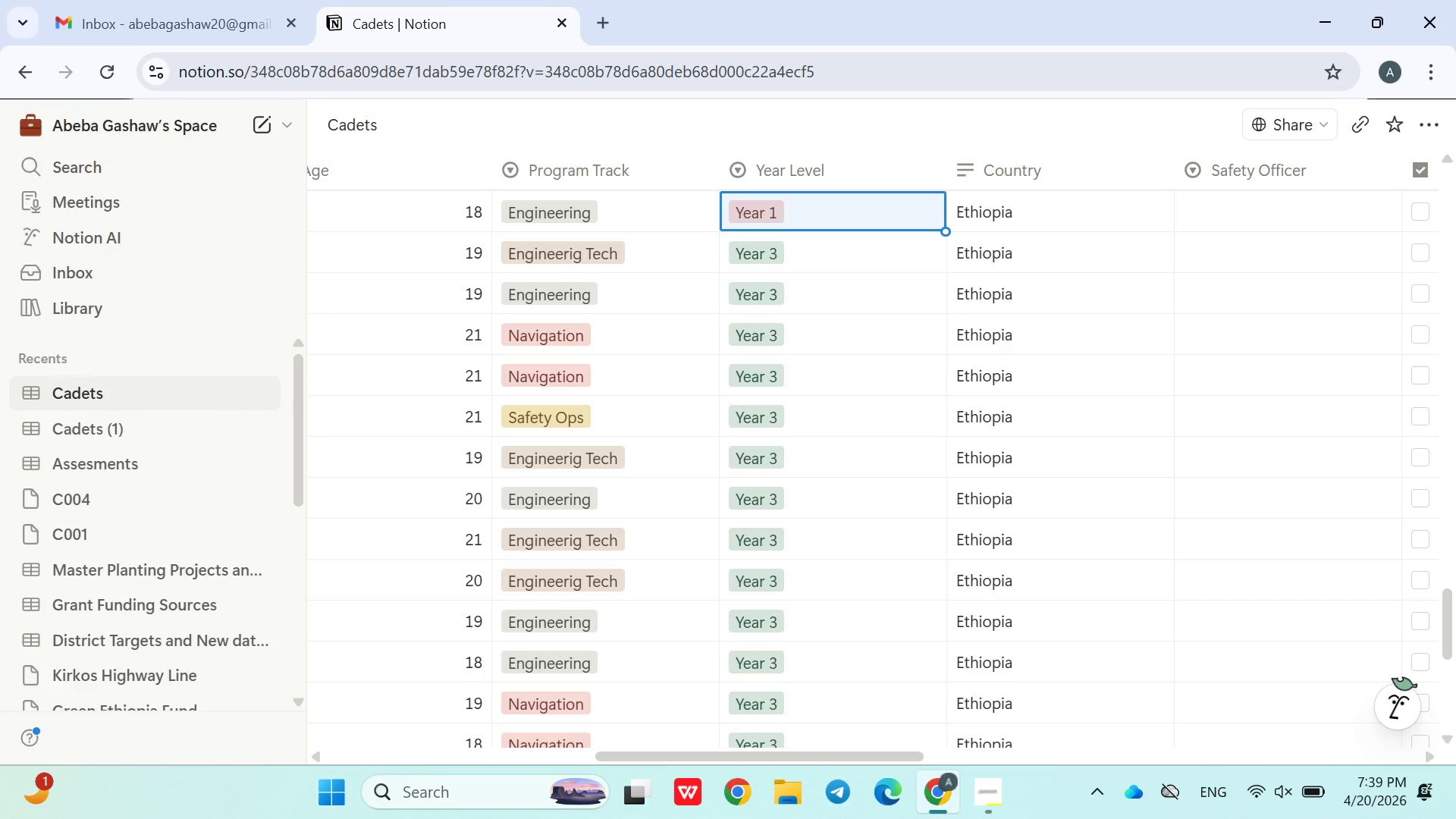 
wait(18.27)
 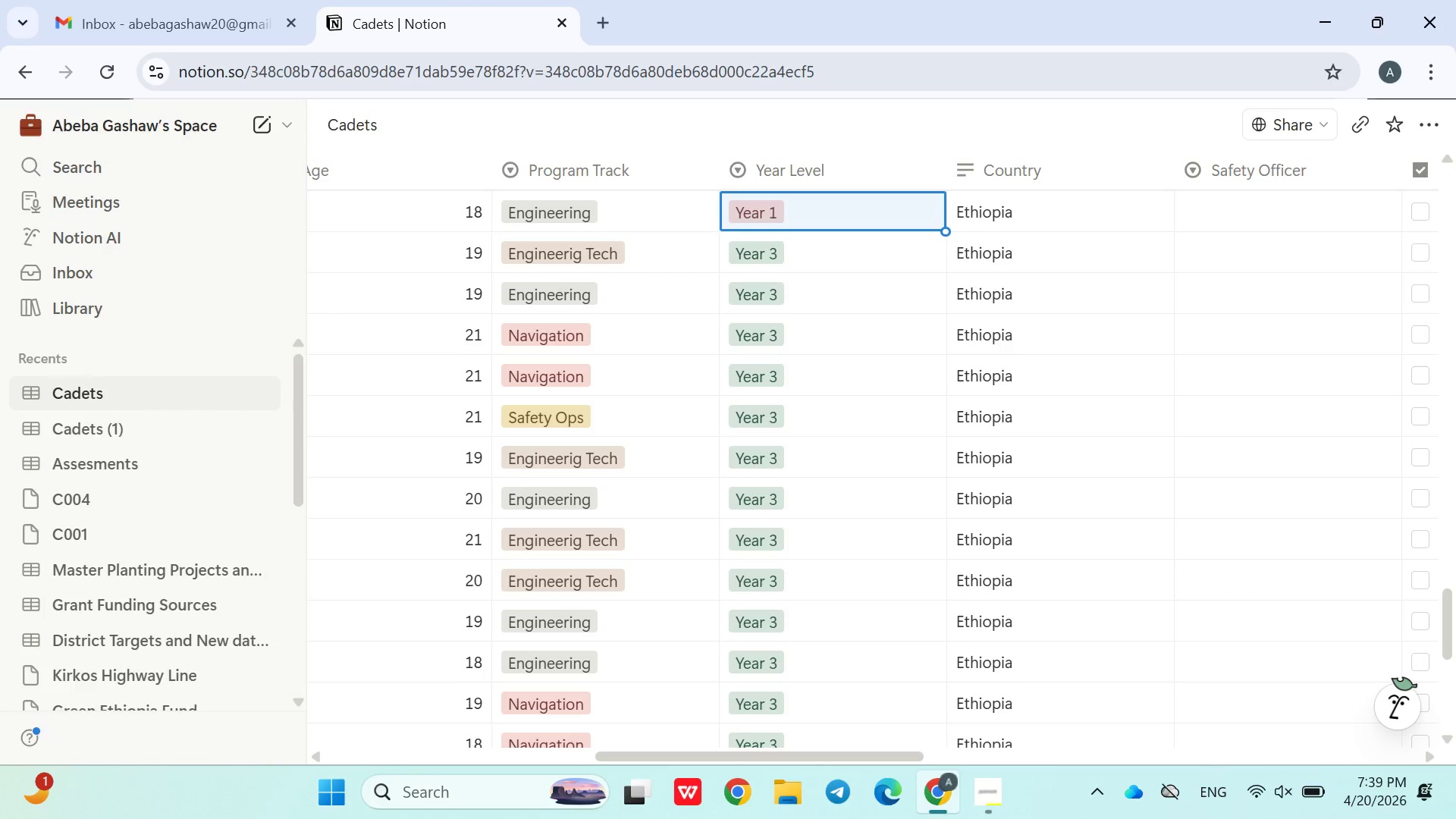 
left_click([847, 255])
 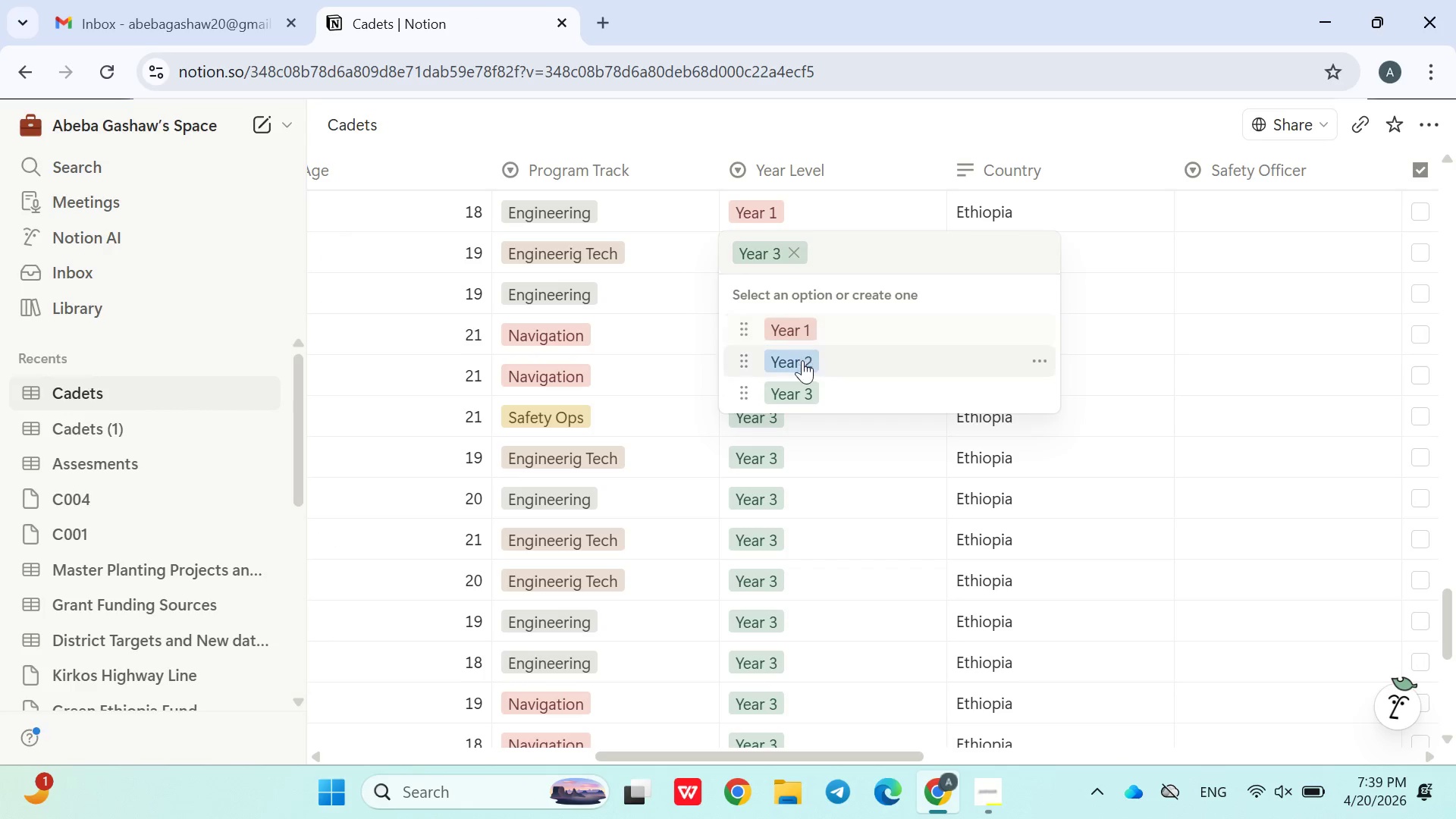 
left_click([801, 362])
 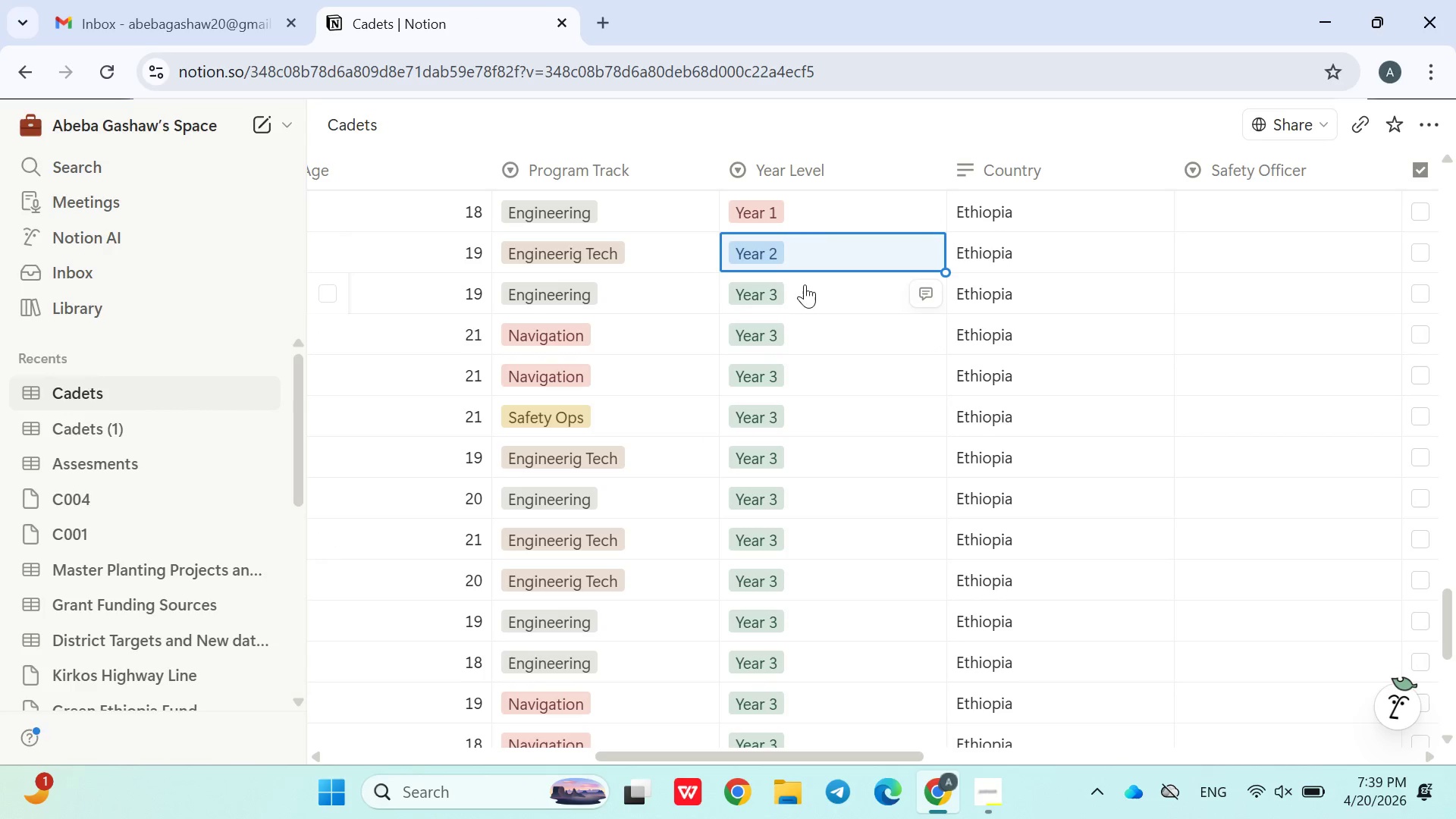 
left_click([797, 262])
 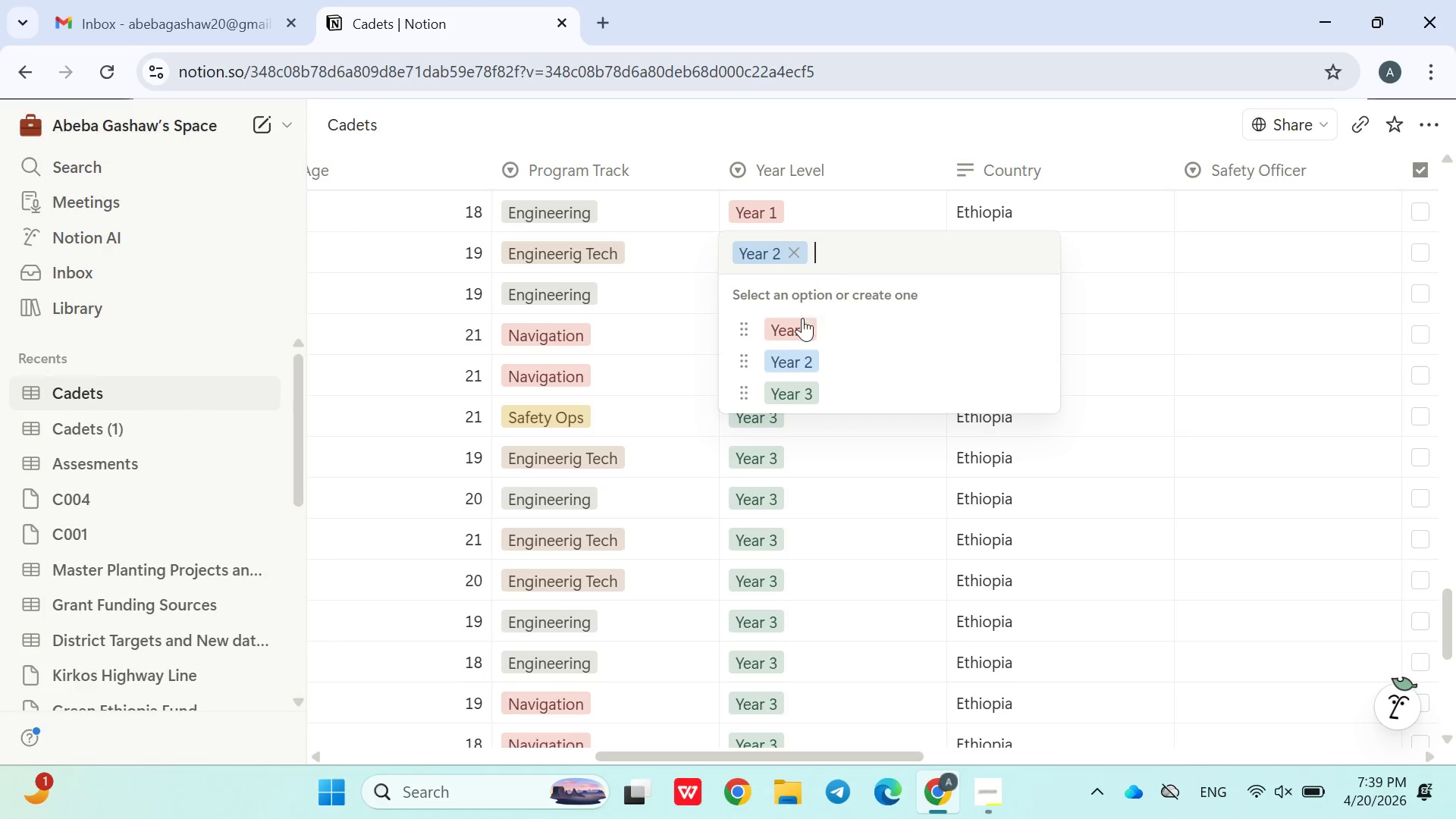 
left_click([802, 321])
 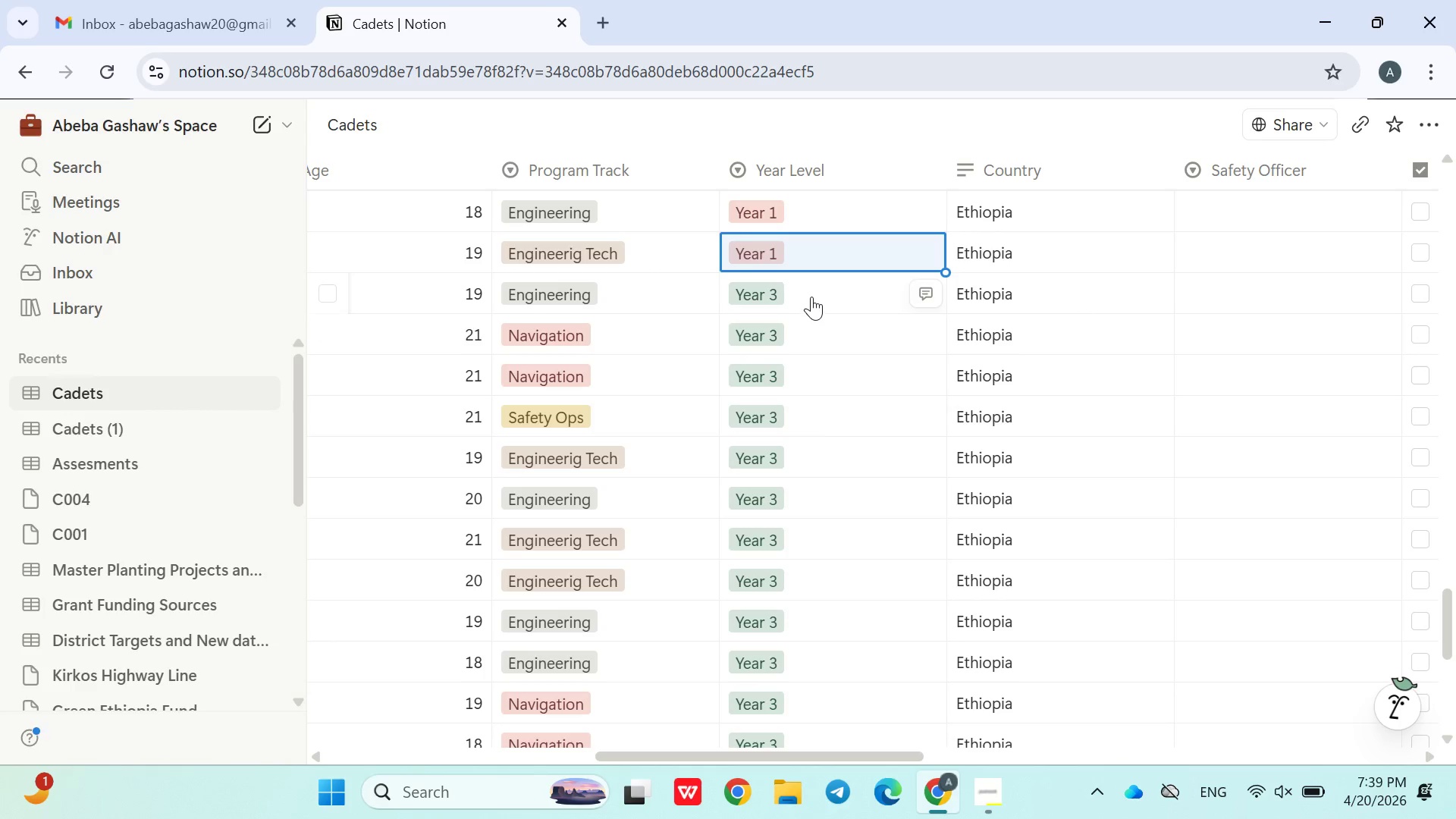 
left_click([811, 297])
 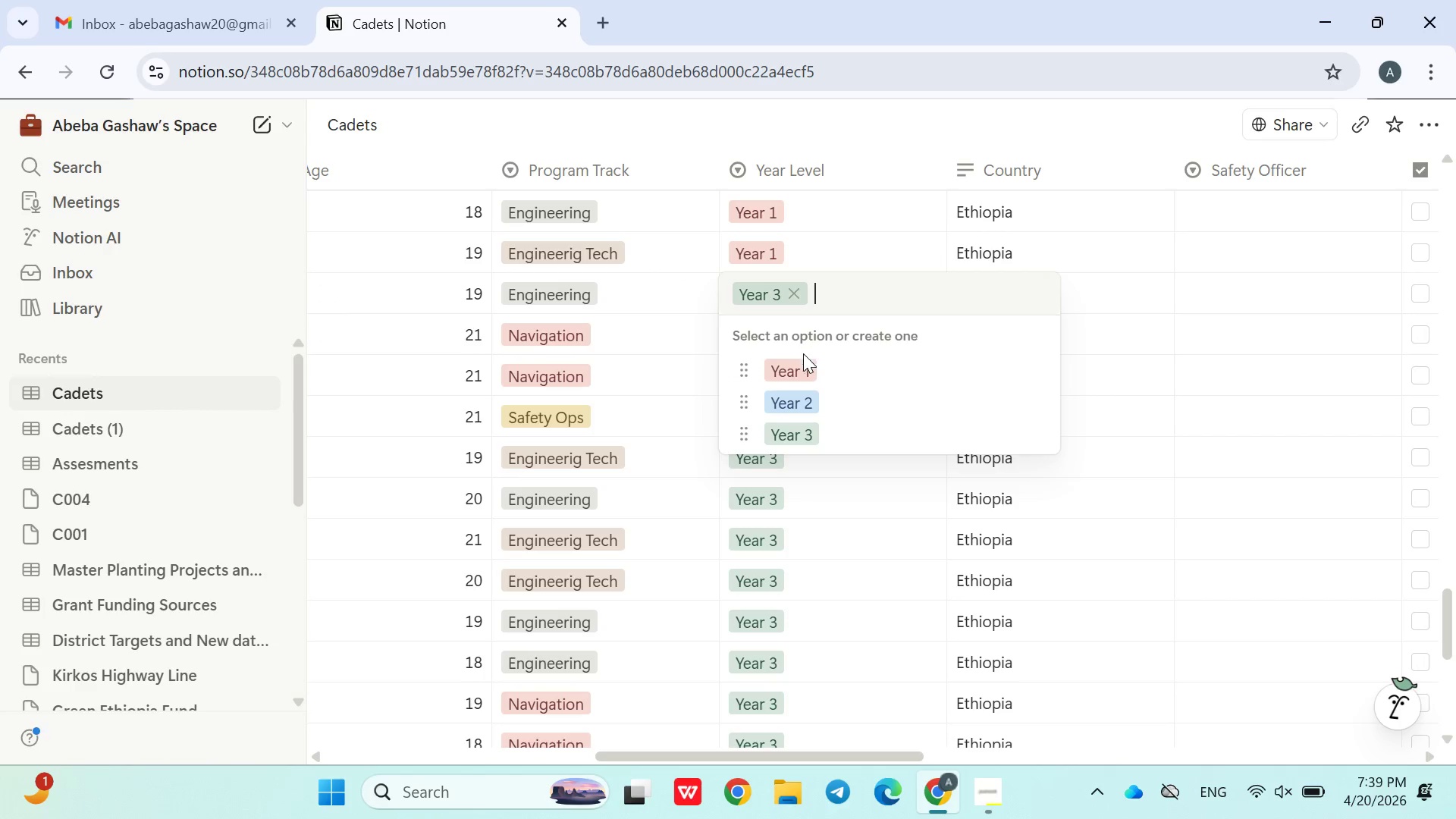 
left_click([803, 363])
 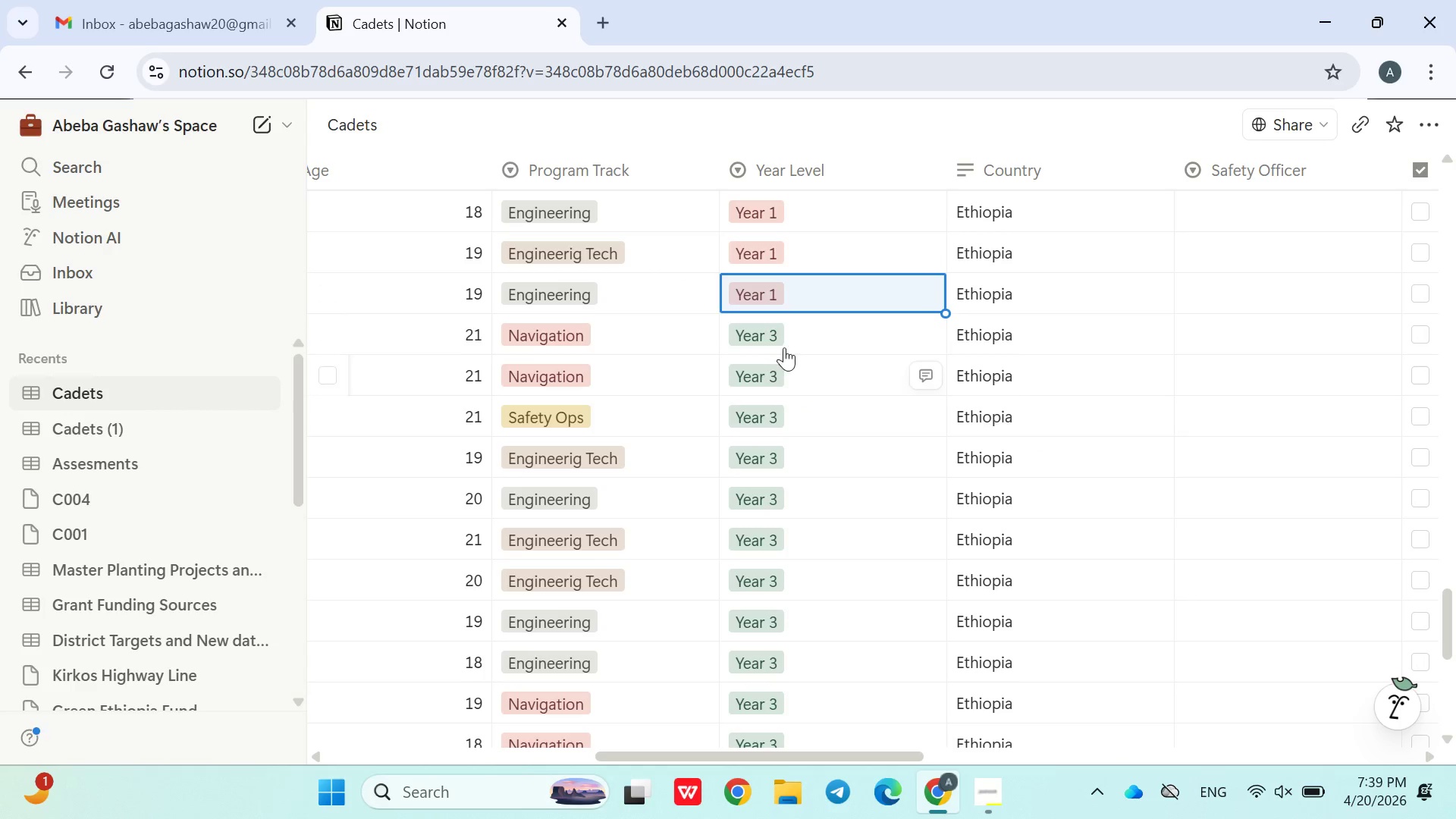 
left_click([793, 347])
 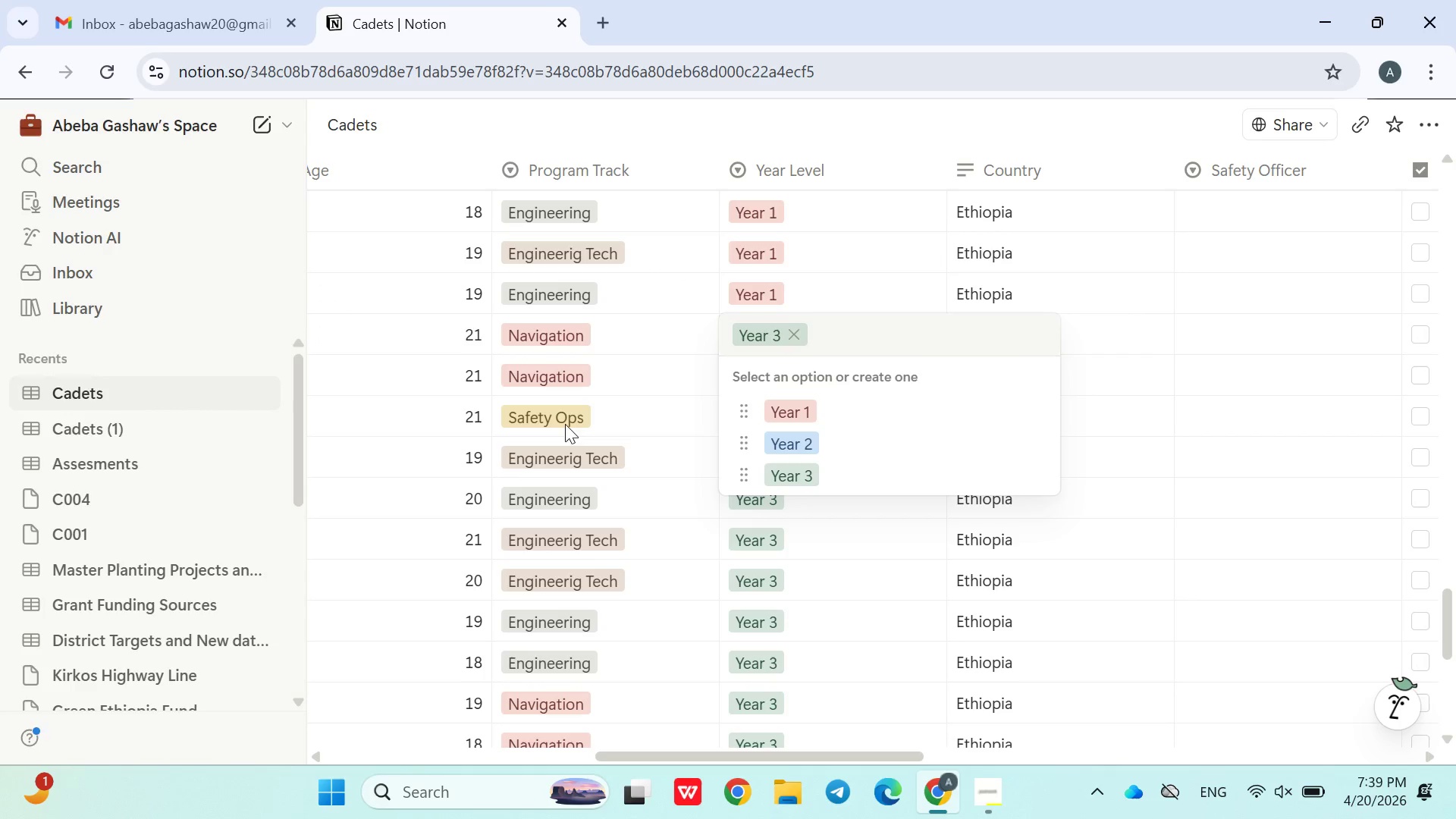 
left_click([650, 462])
 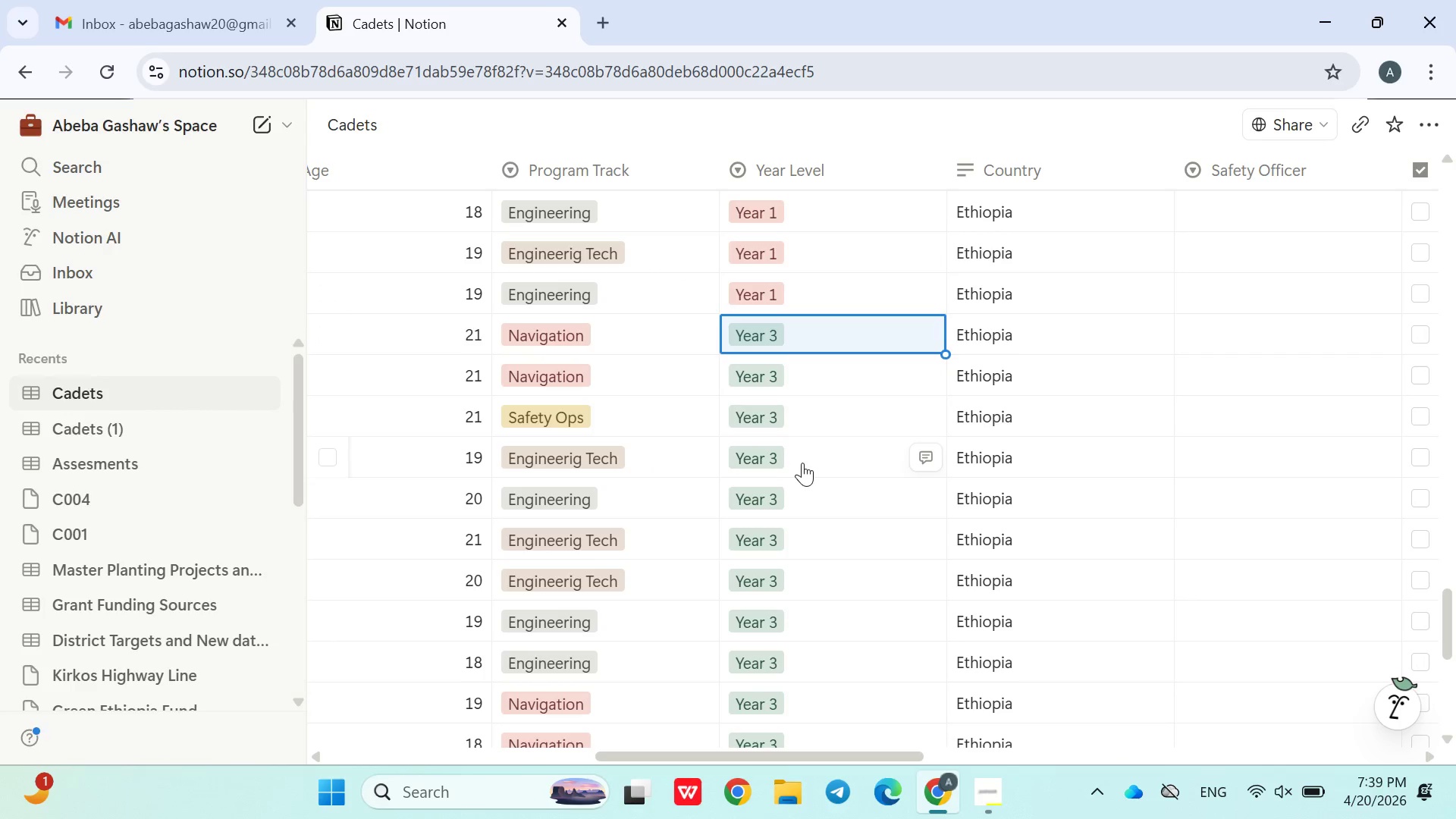 
left_click([806, 463])
 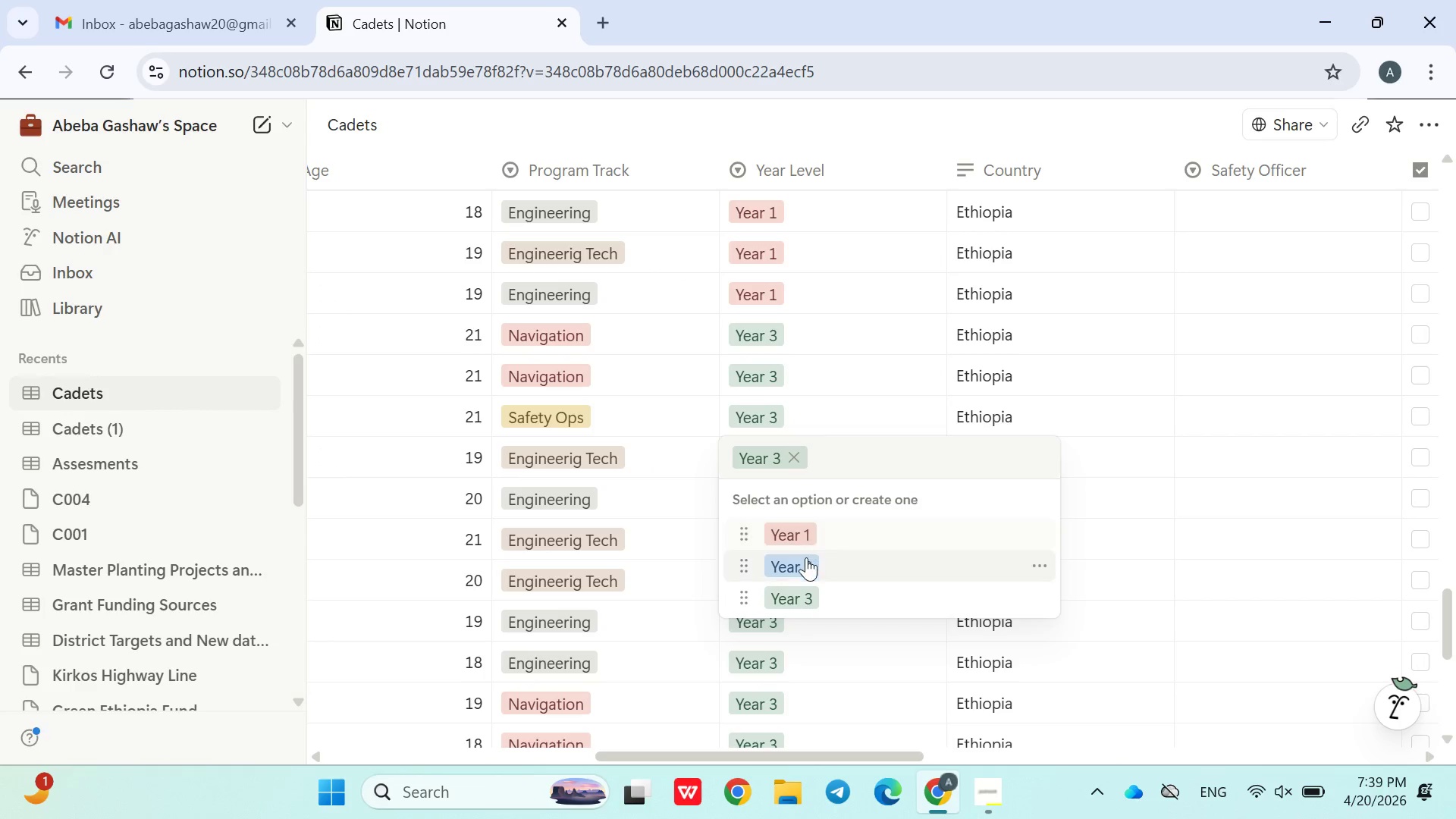 
left_click([806, 560])
 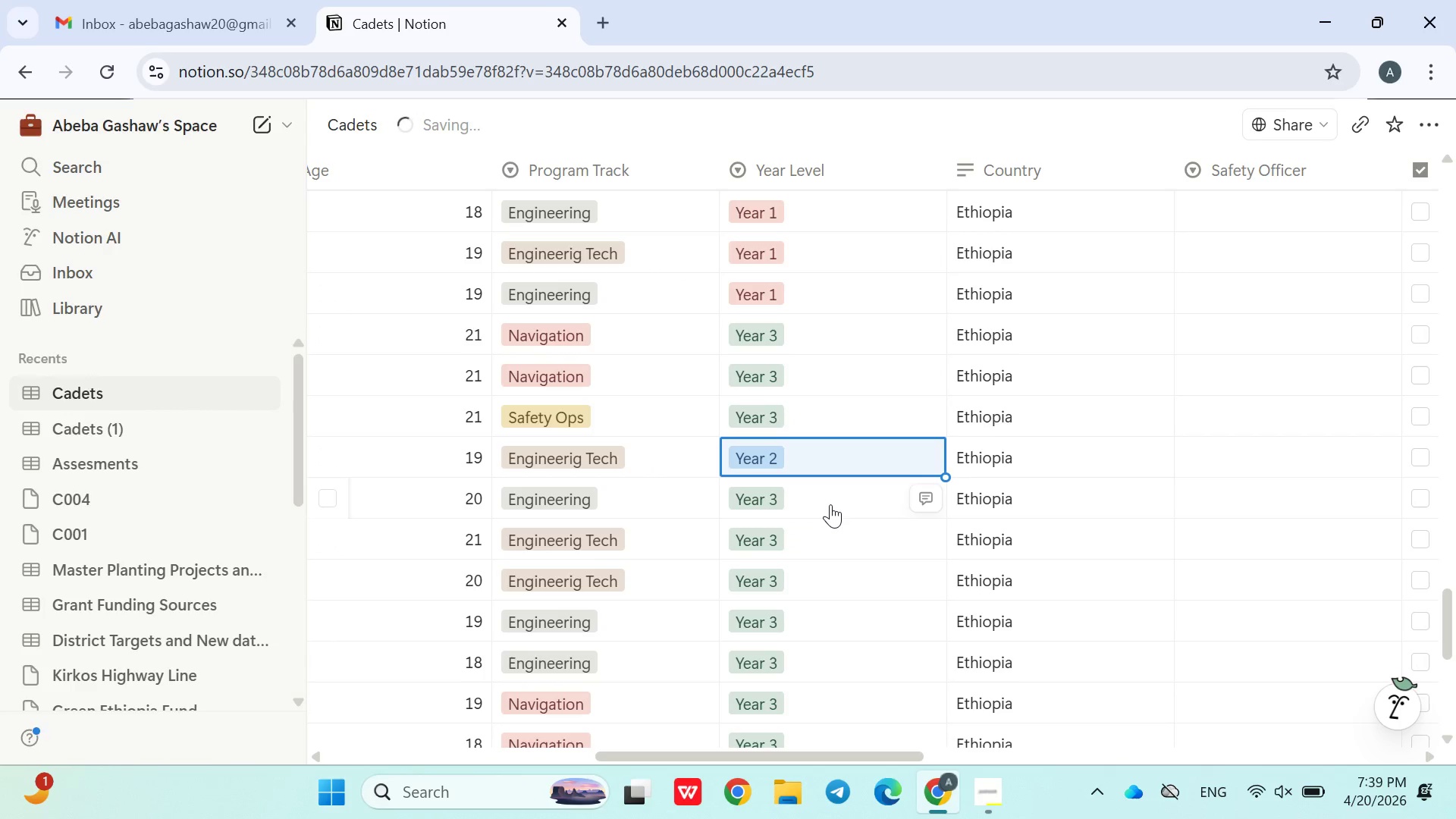 
left_click([830, 504])
 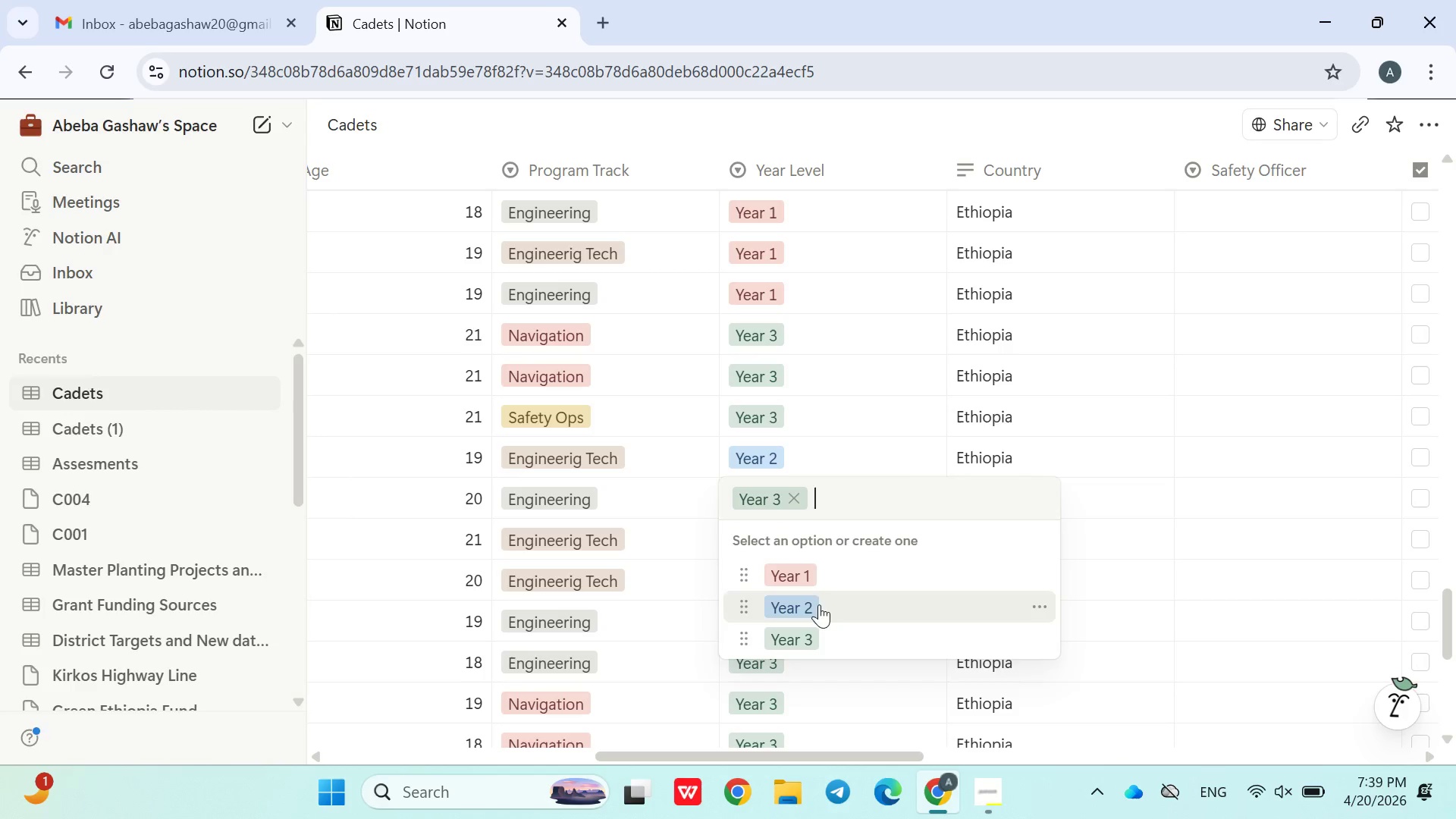 
left_click([818, 632])
 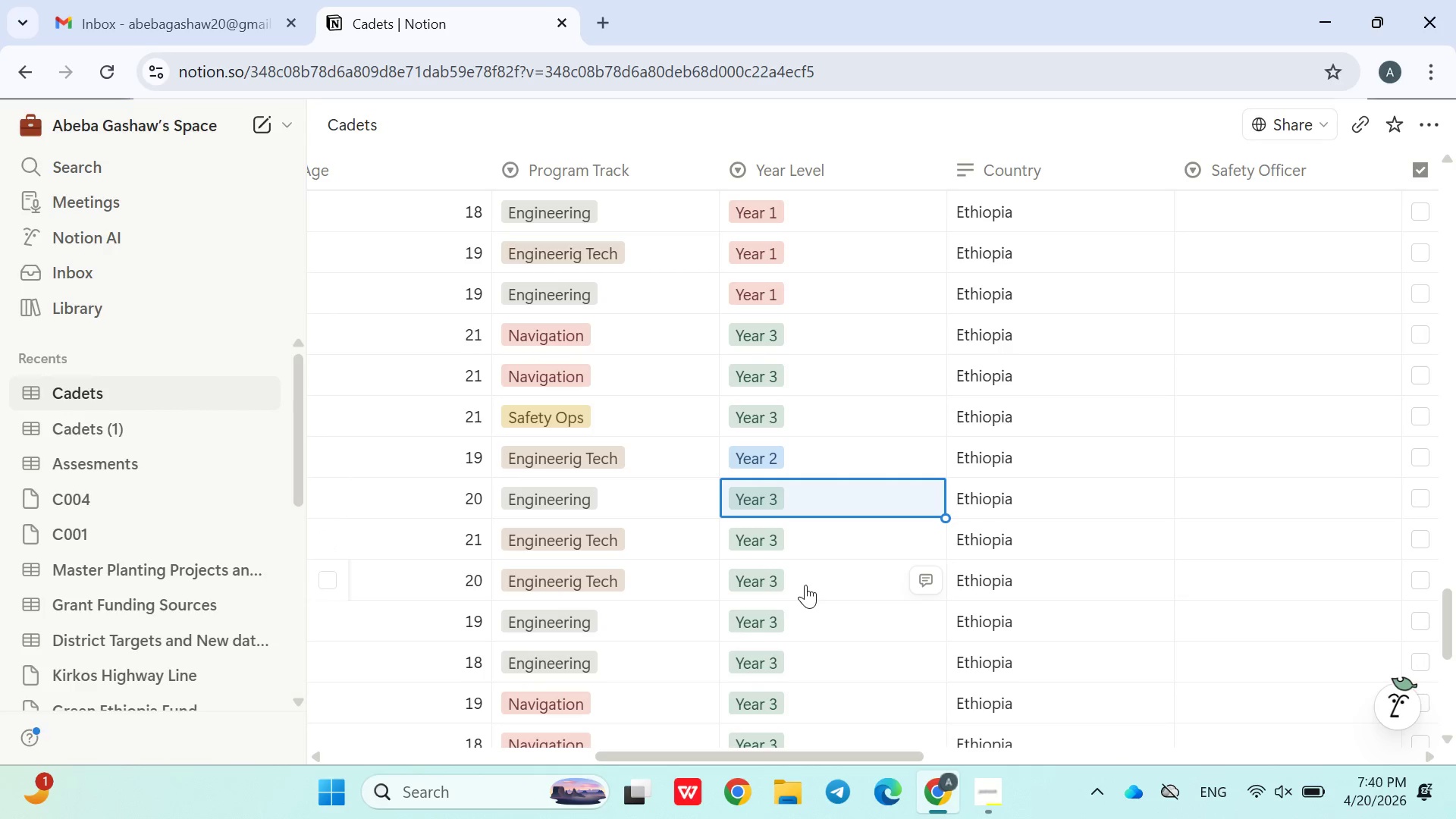 
left_click([812, 615])
 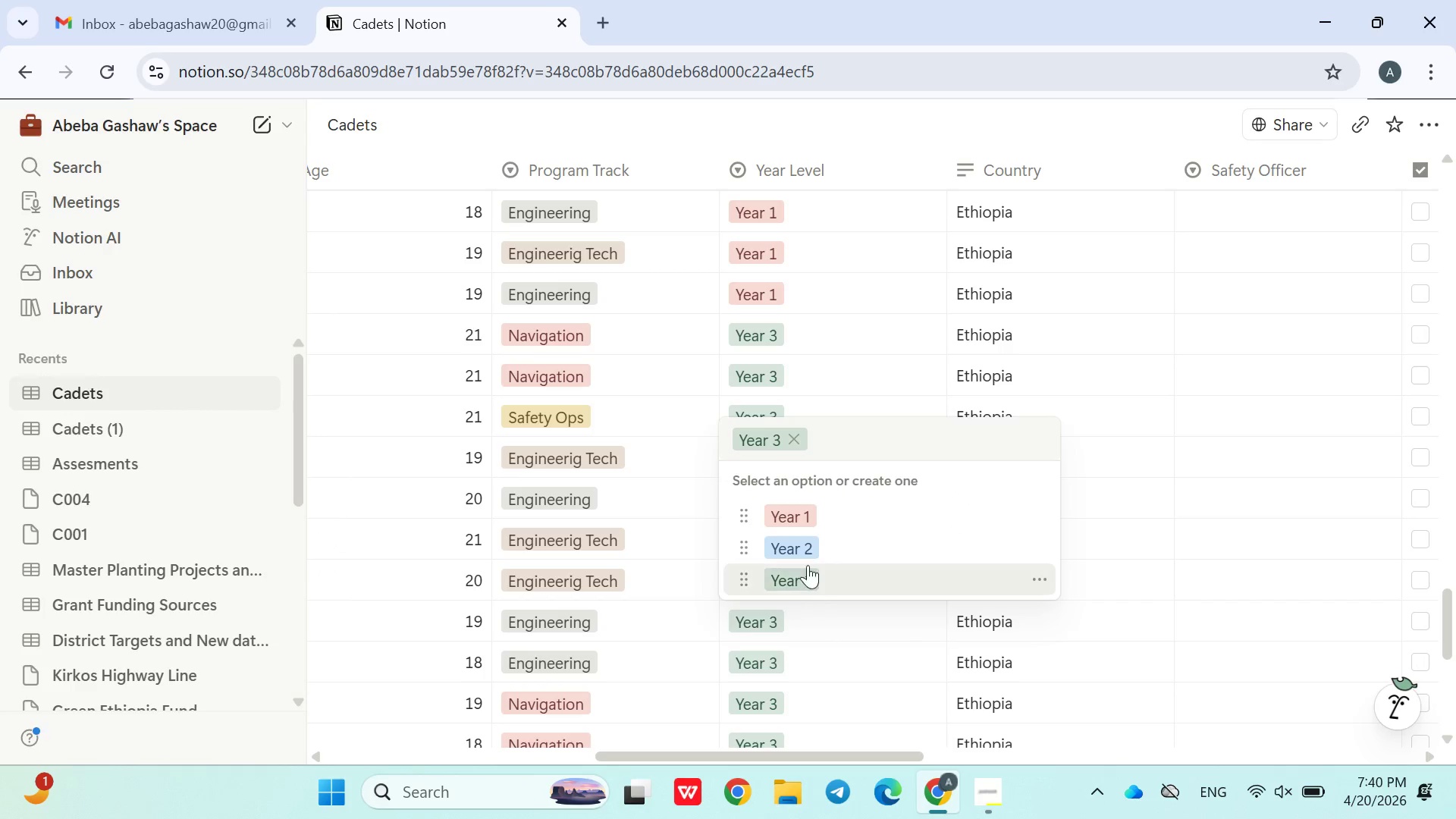 
left_click([811, 543])
 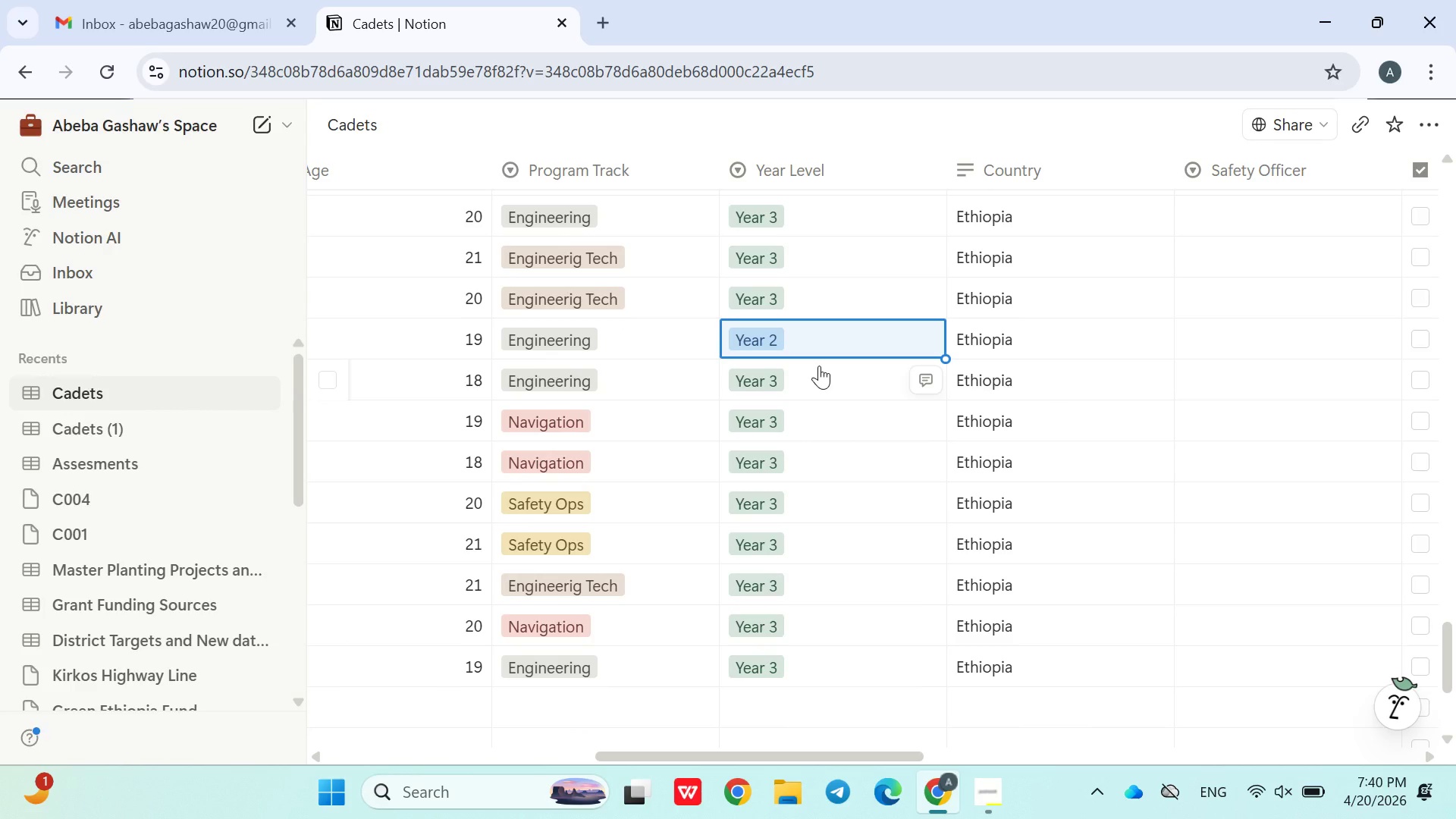 
left_click([819, 366])
 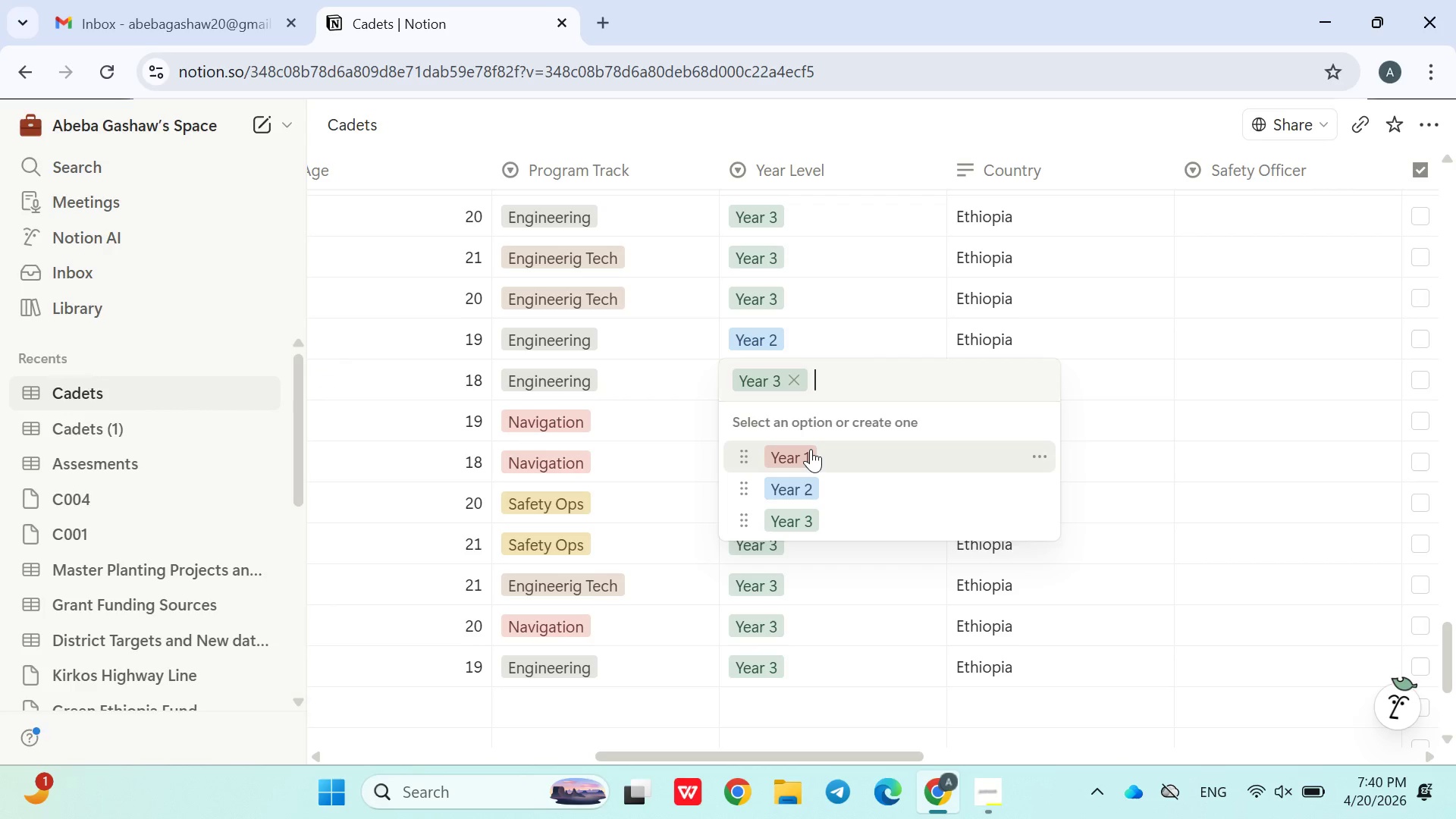 
left_click([803, 481])
 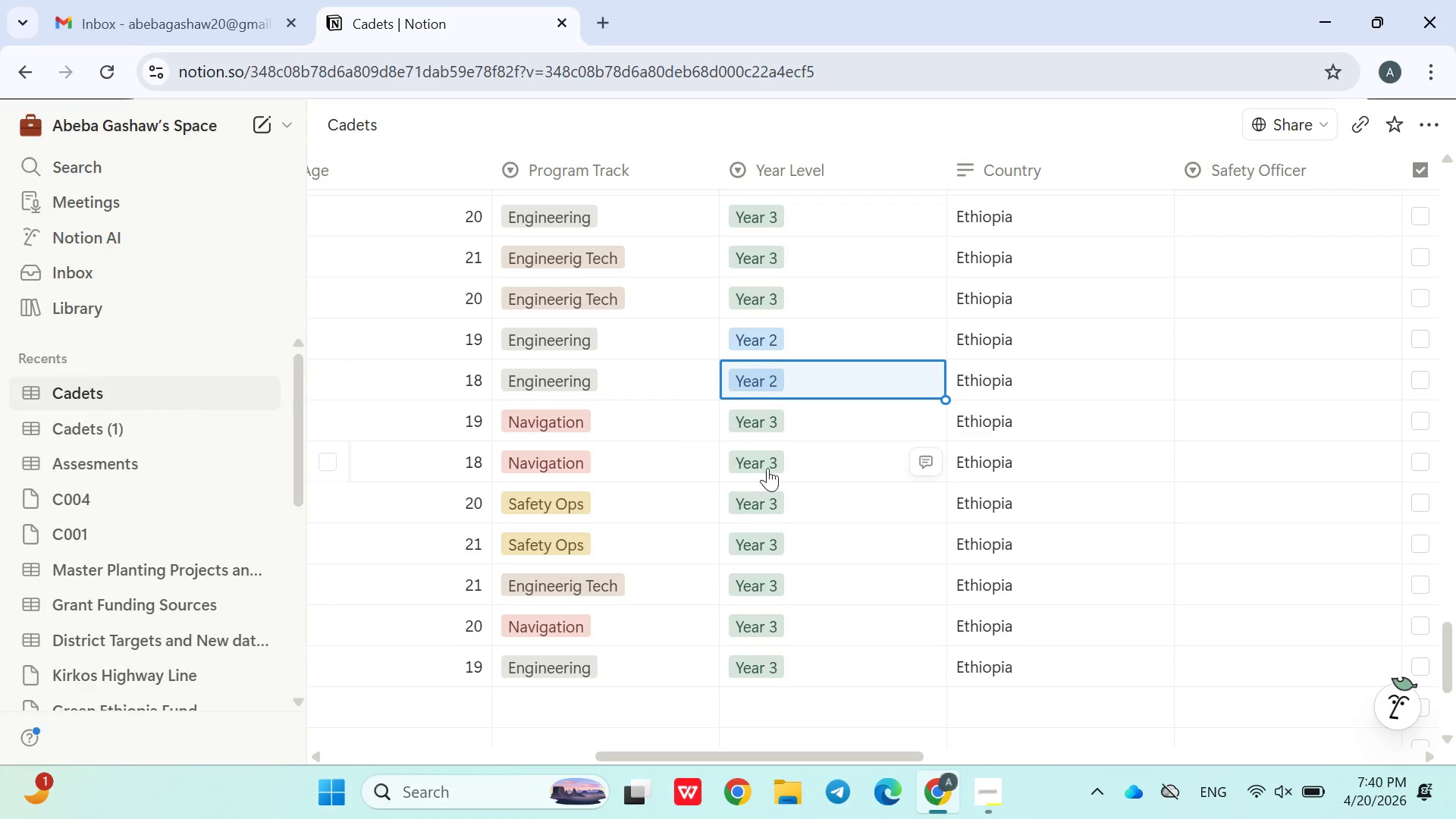 
left_click([771, 473])
 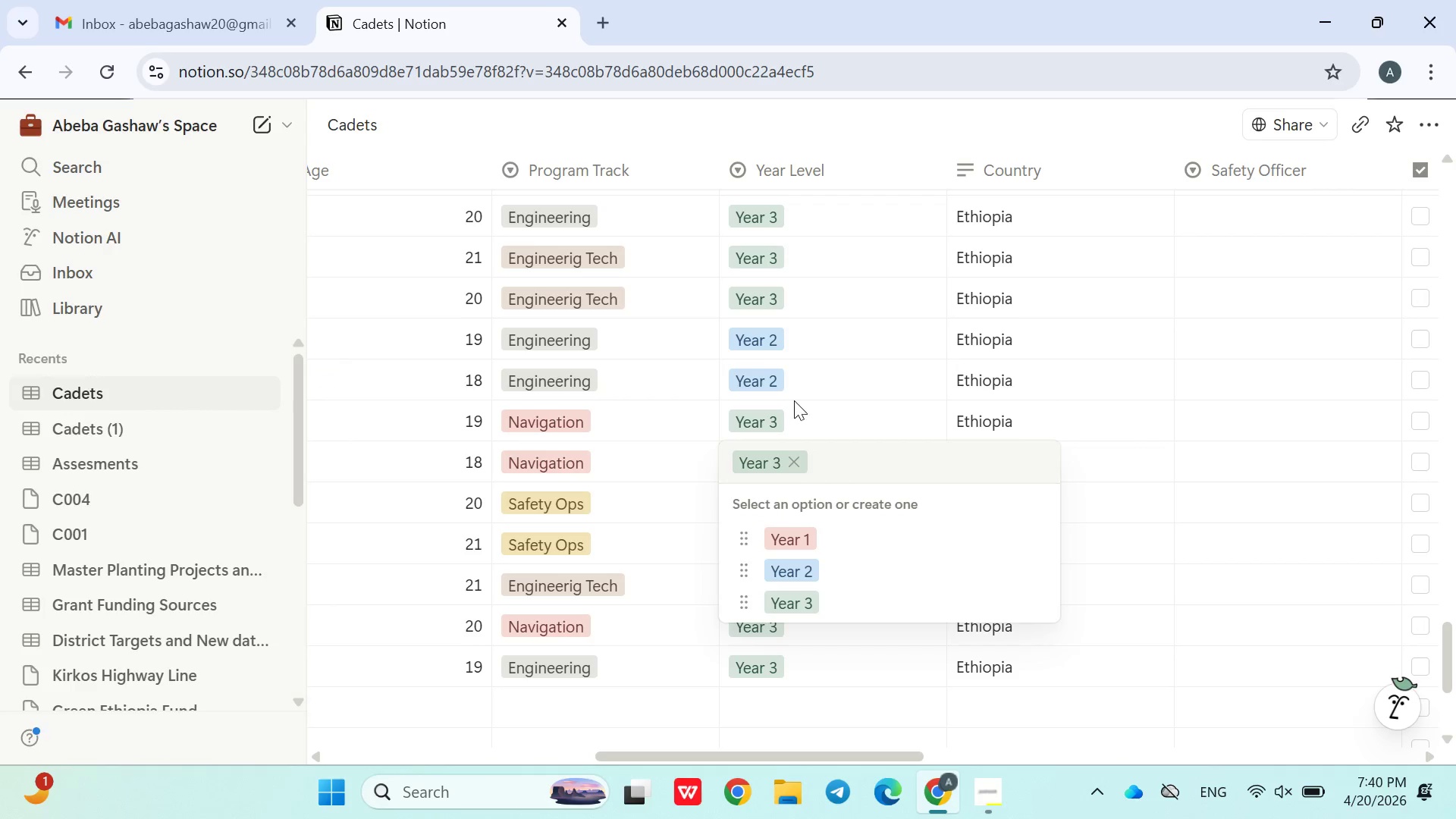 
left_click([796, 416])
 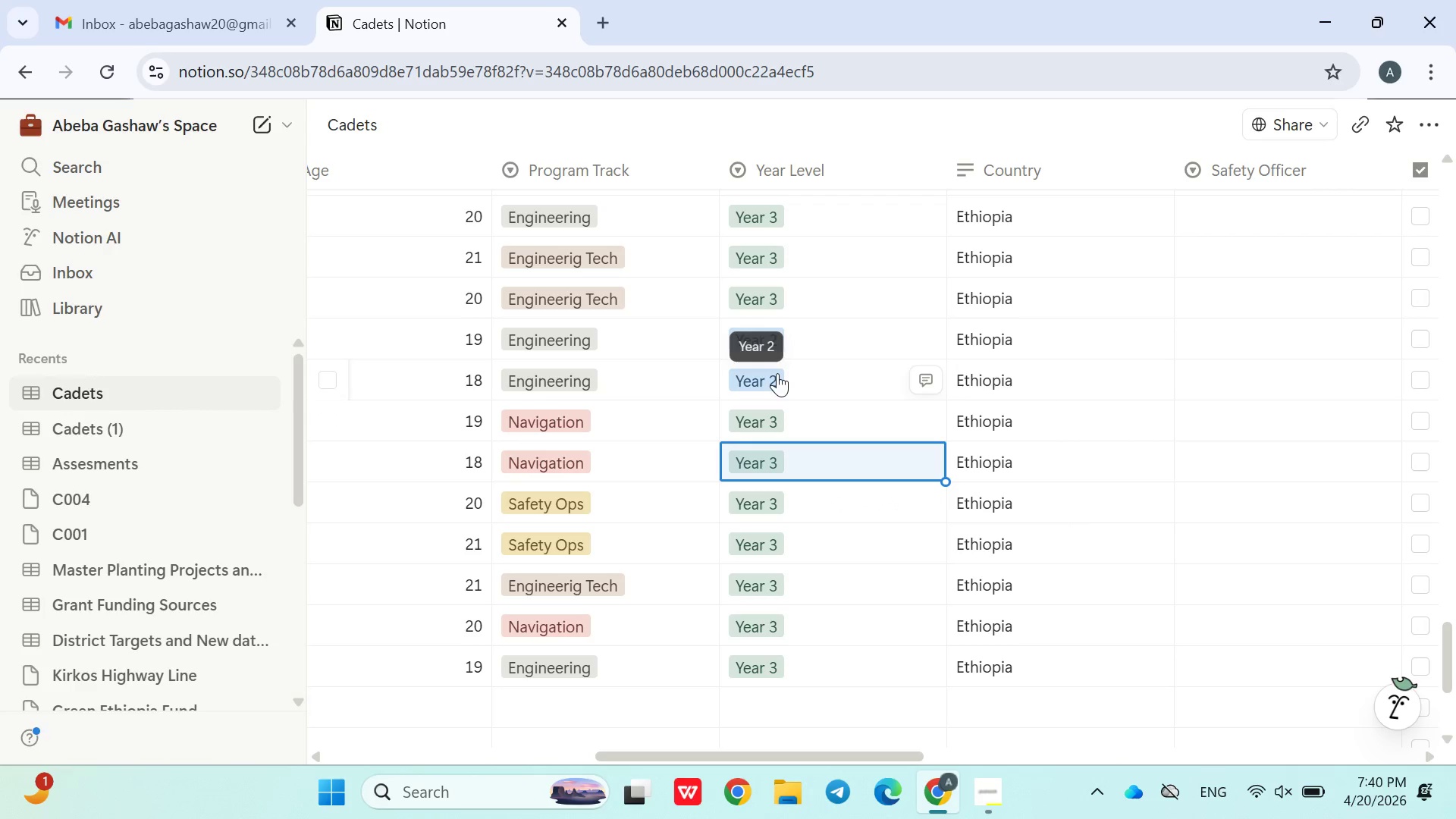 
left_click([777, 378])
 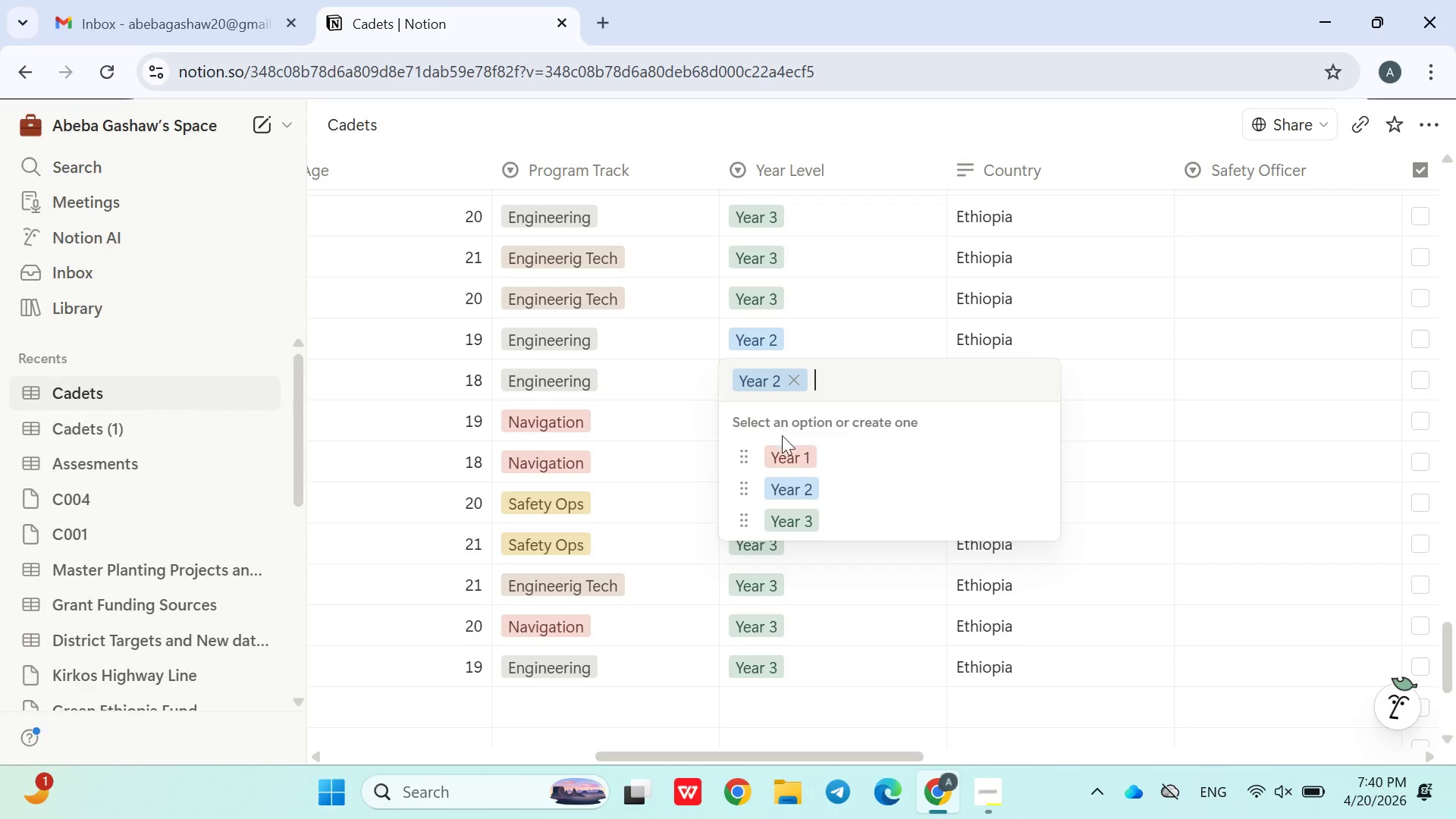 
left_click([782, 444])
 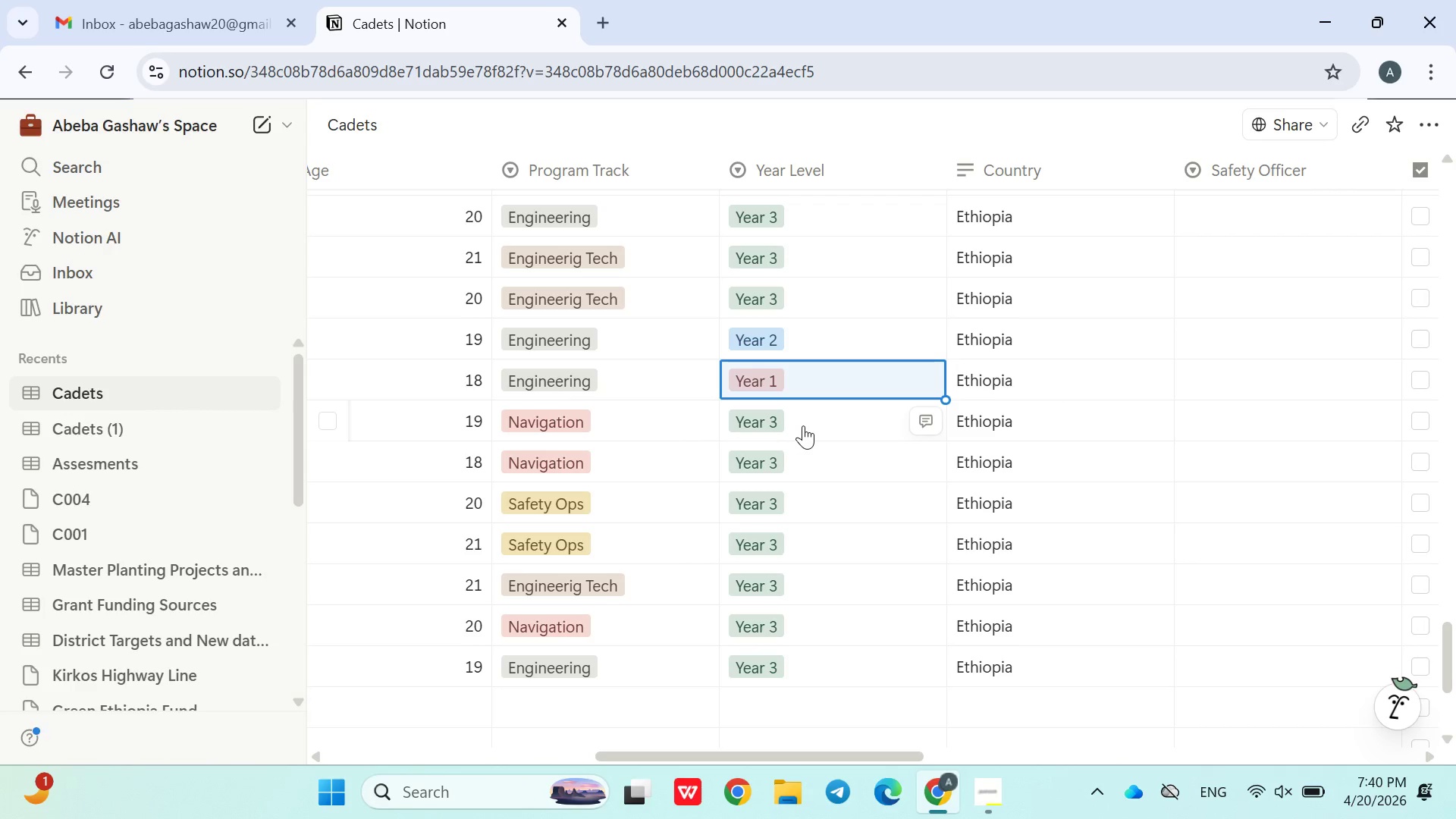 
left_click([805, 427])
 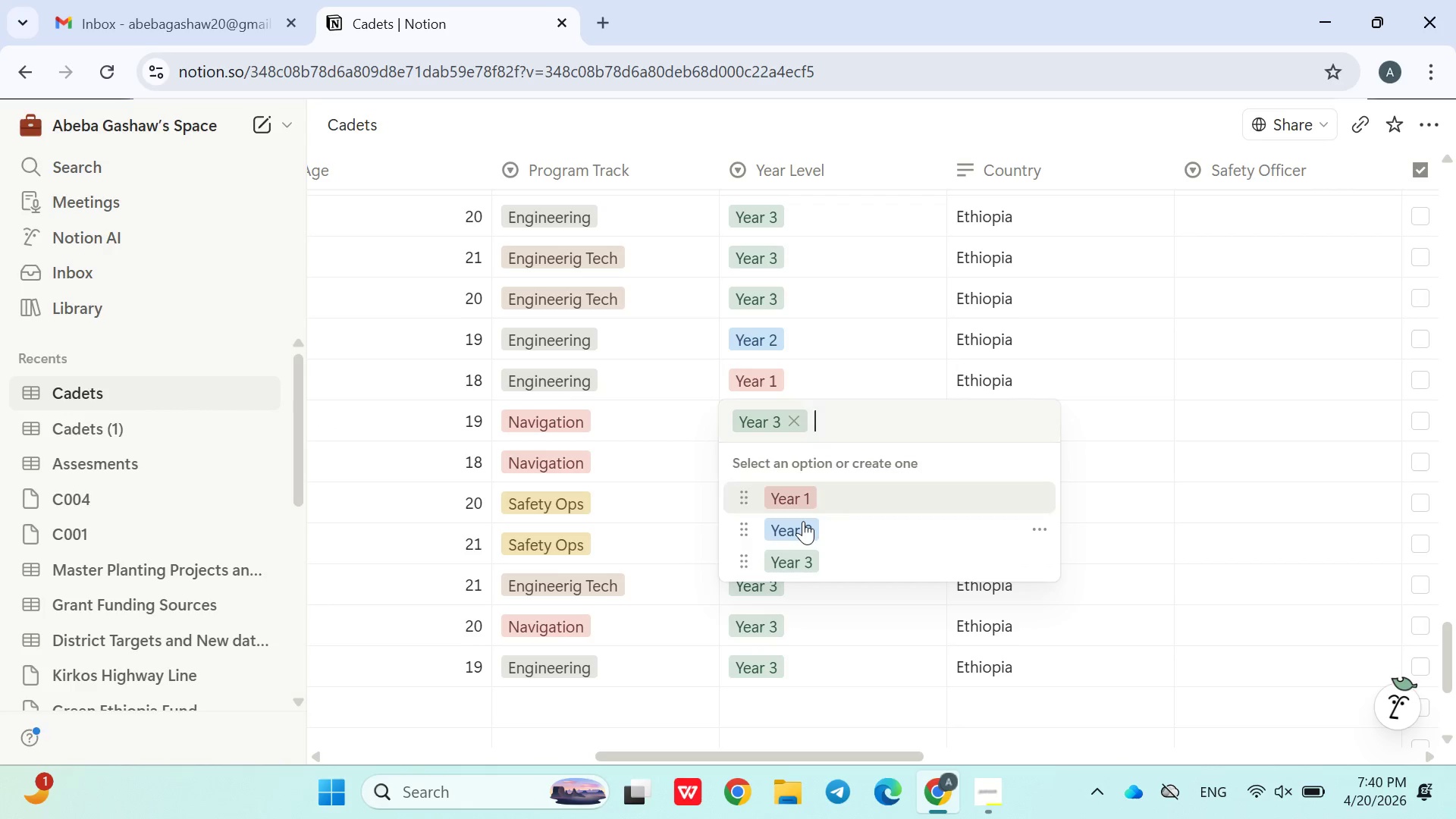 
left_click([803, 525])
 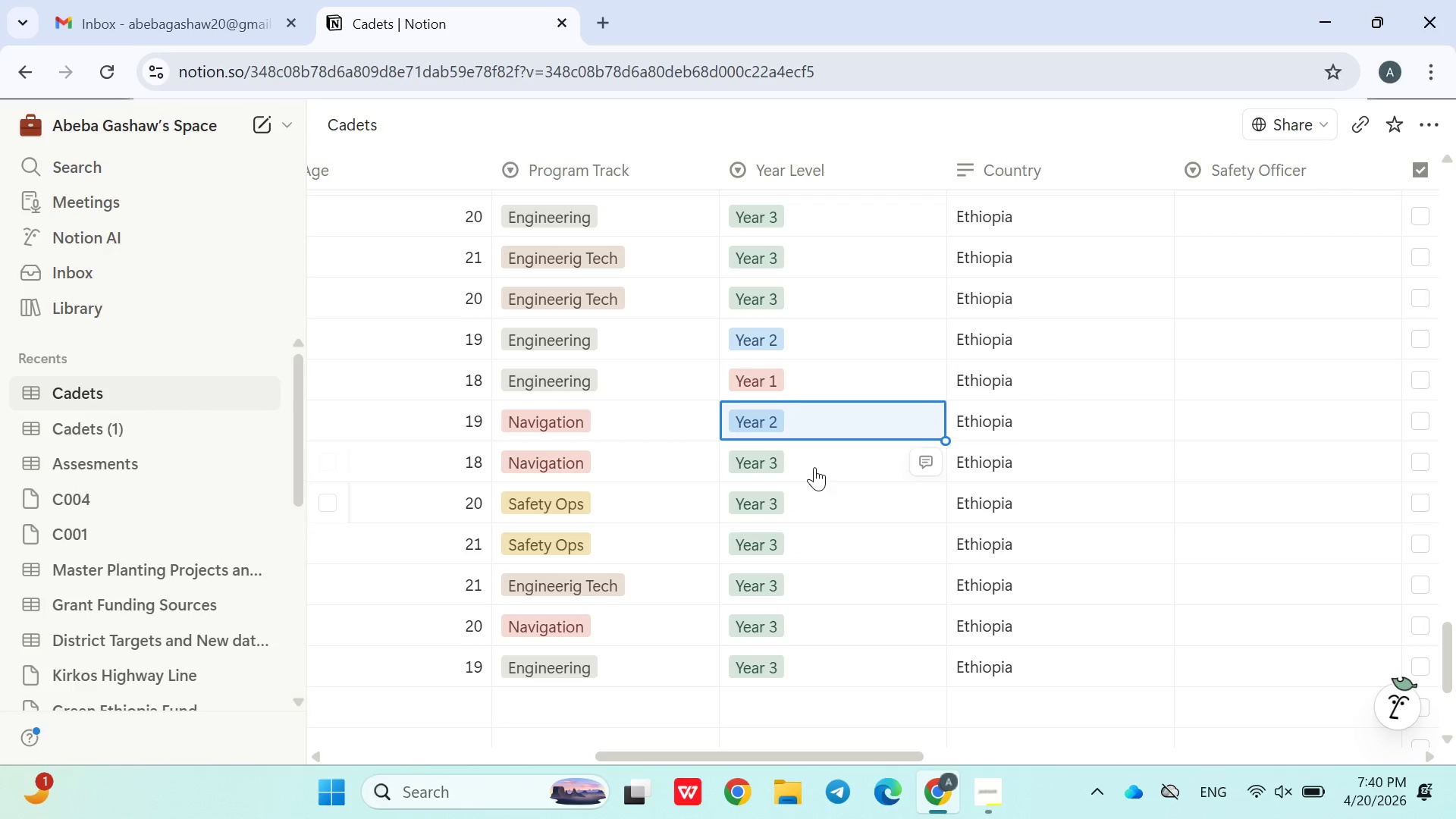 
left_click([814, 464])
 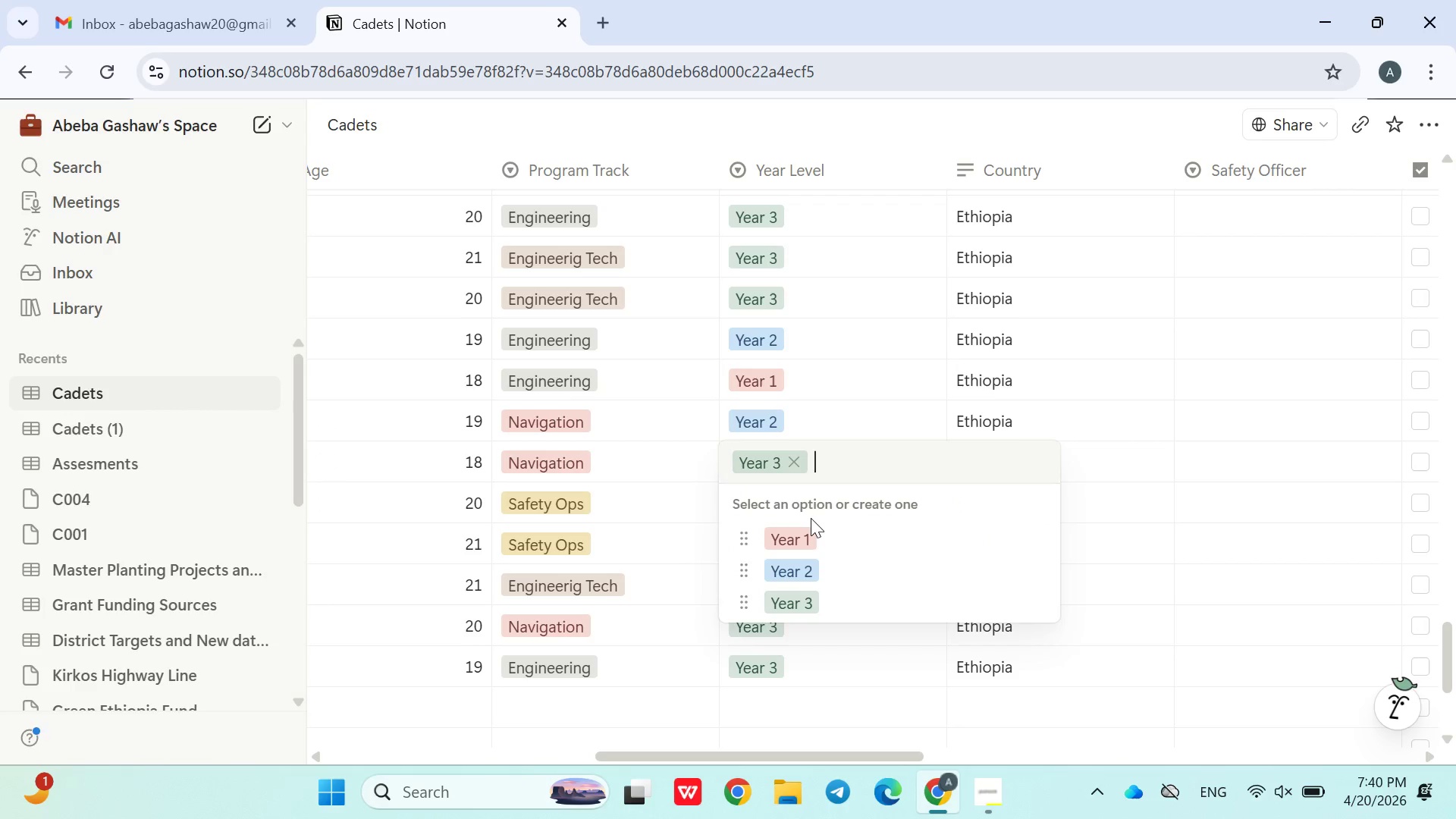 
left_click([810, 526])
 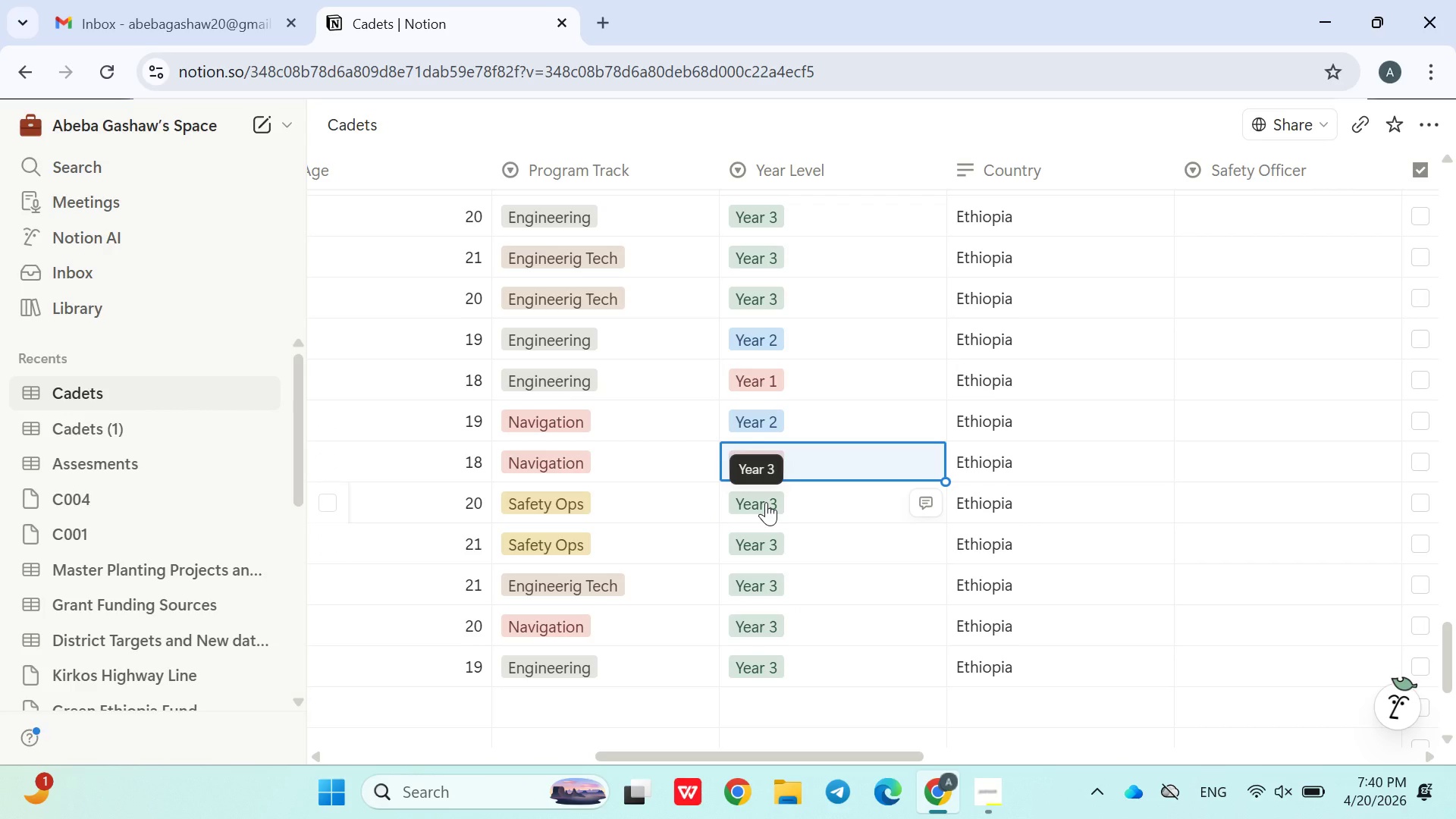 
left_click([766, 502])
 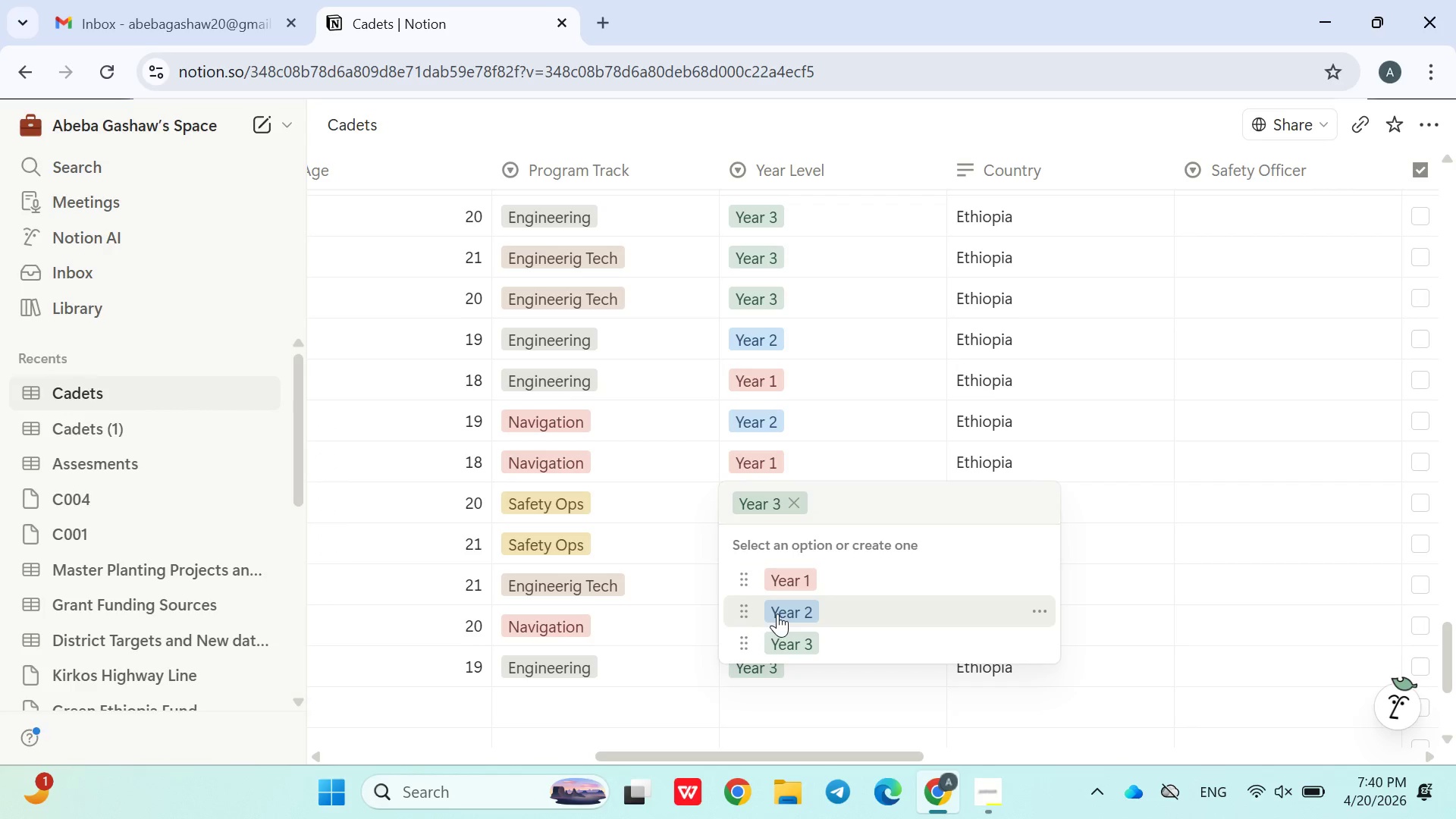 
left_click([778, 616])
 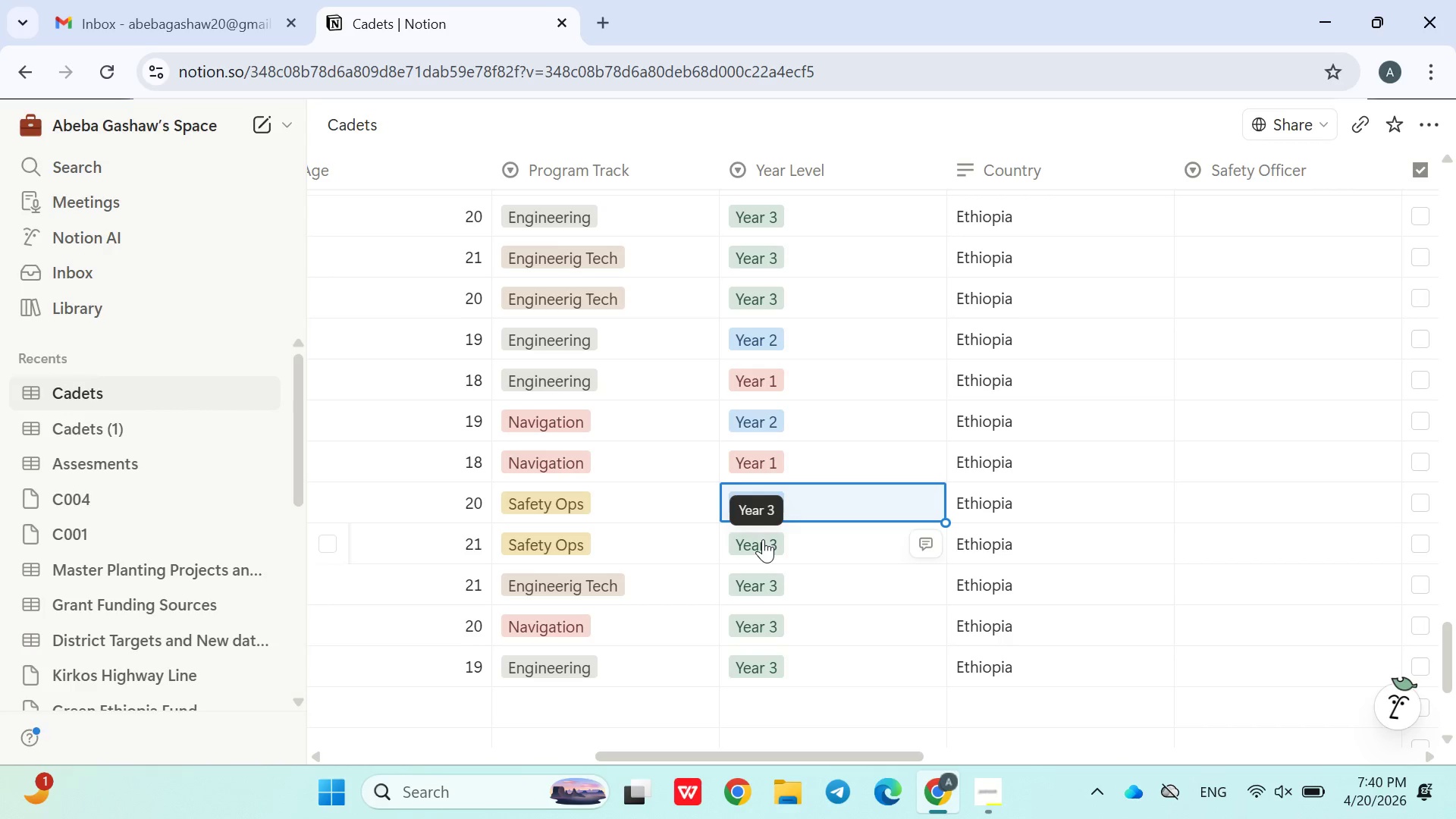 
left_click([761, 542])
 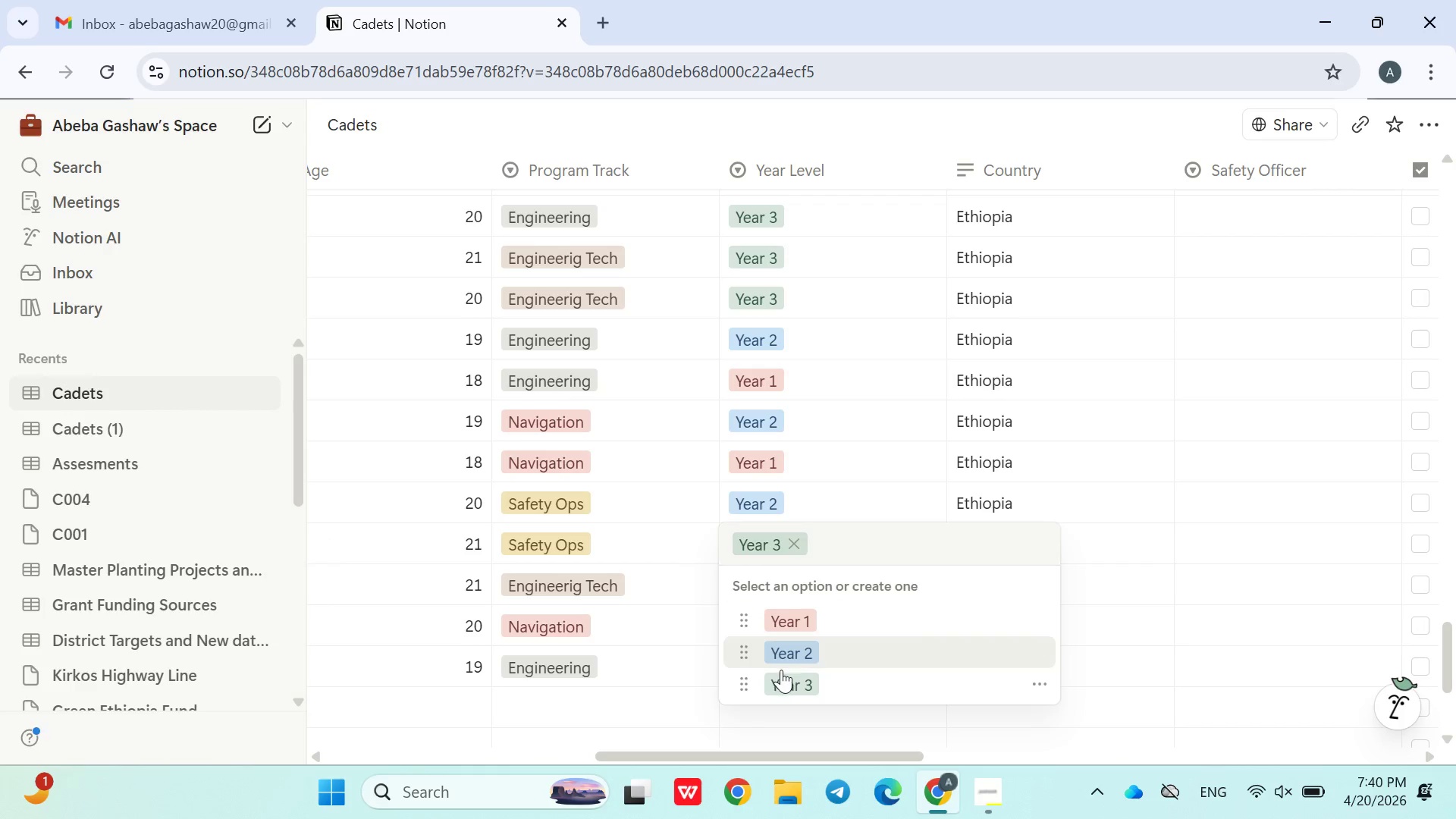 
left_click([782, 671])
 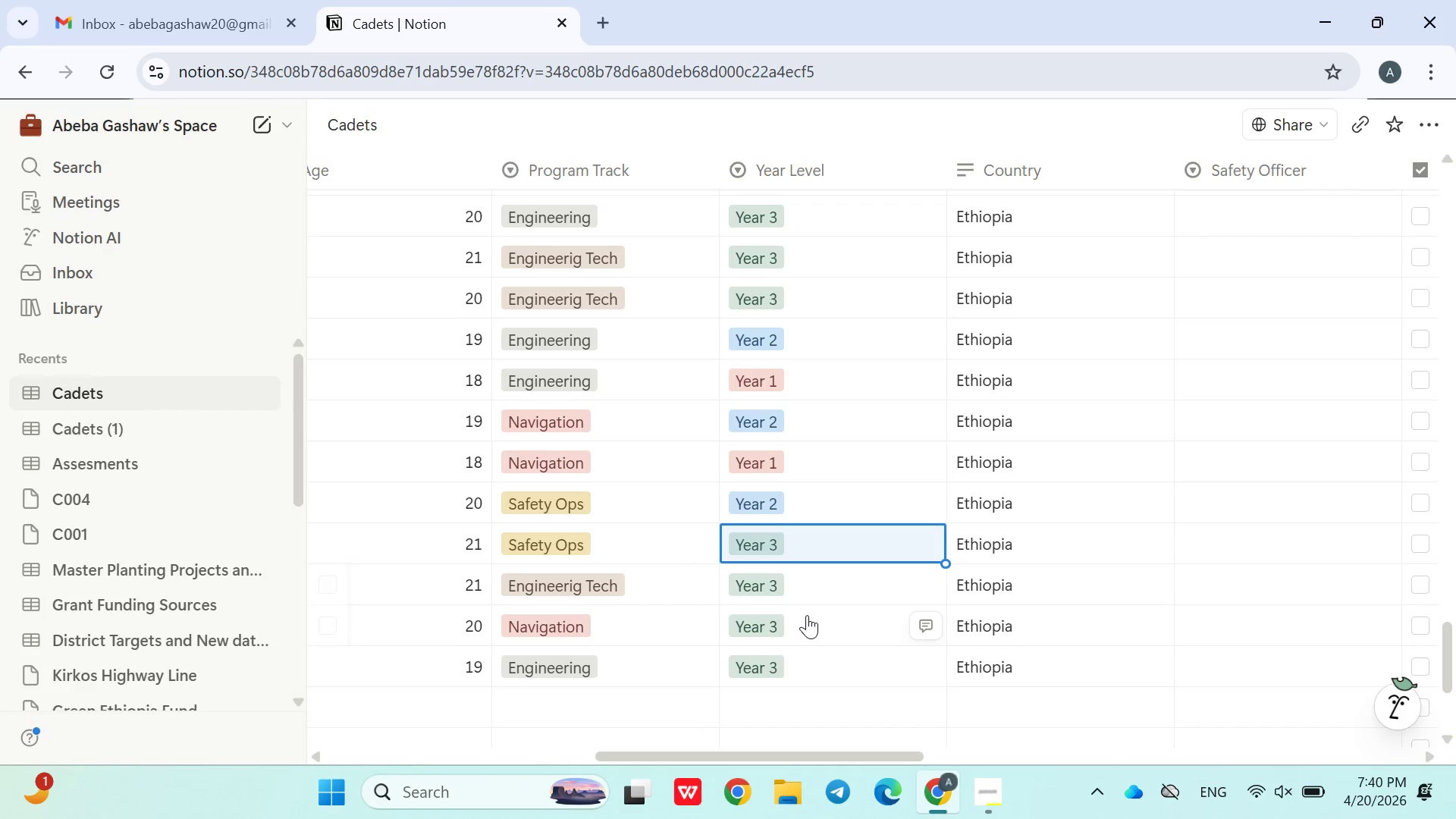 
left_click([769, 627])
 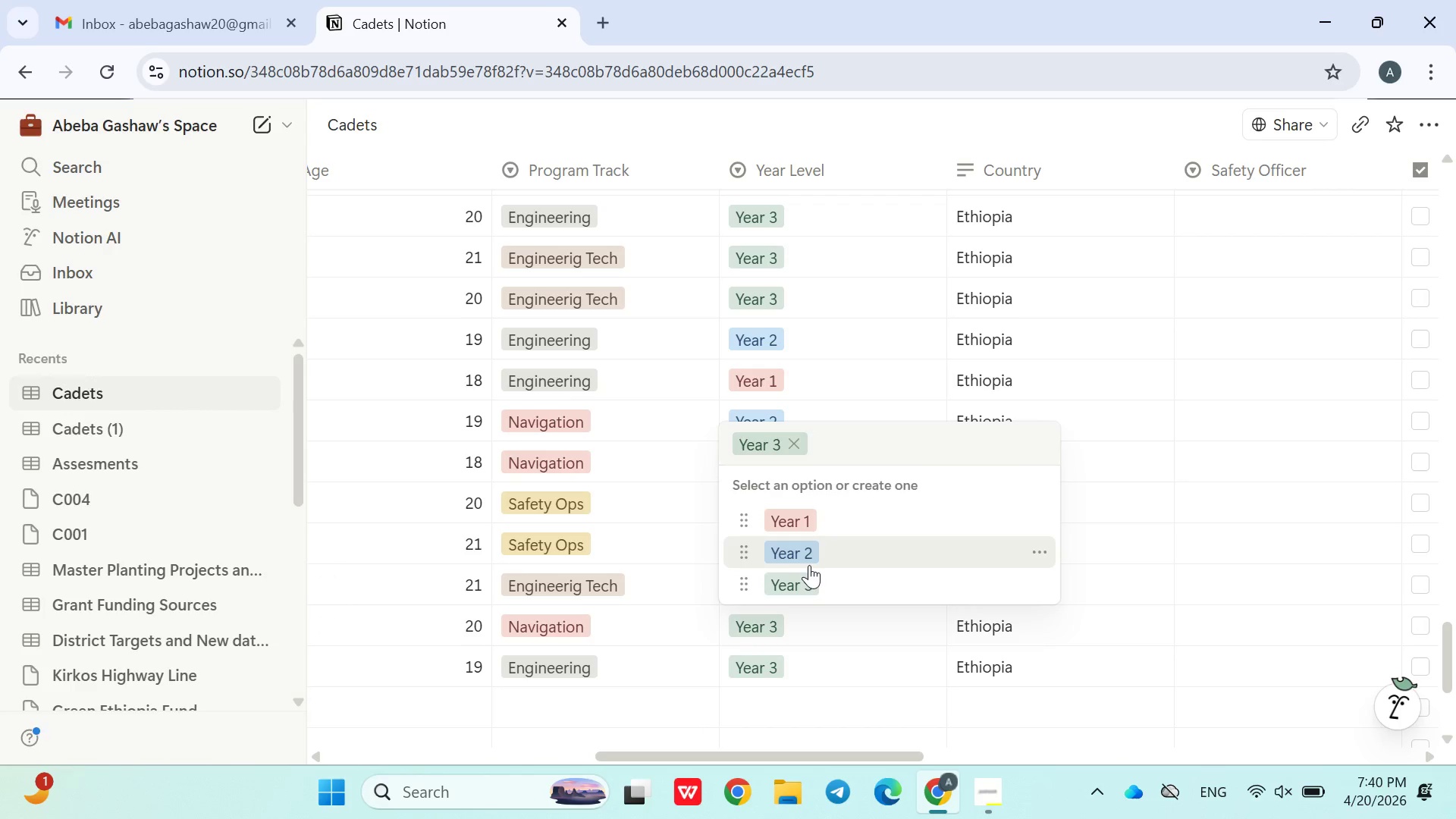 
left_click([823, 558])
 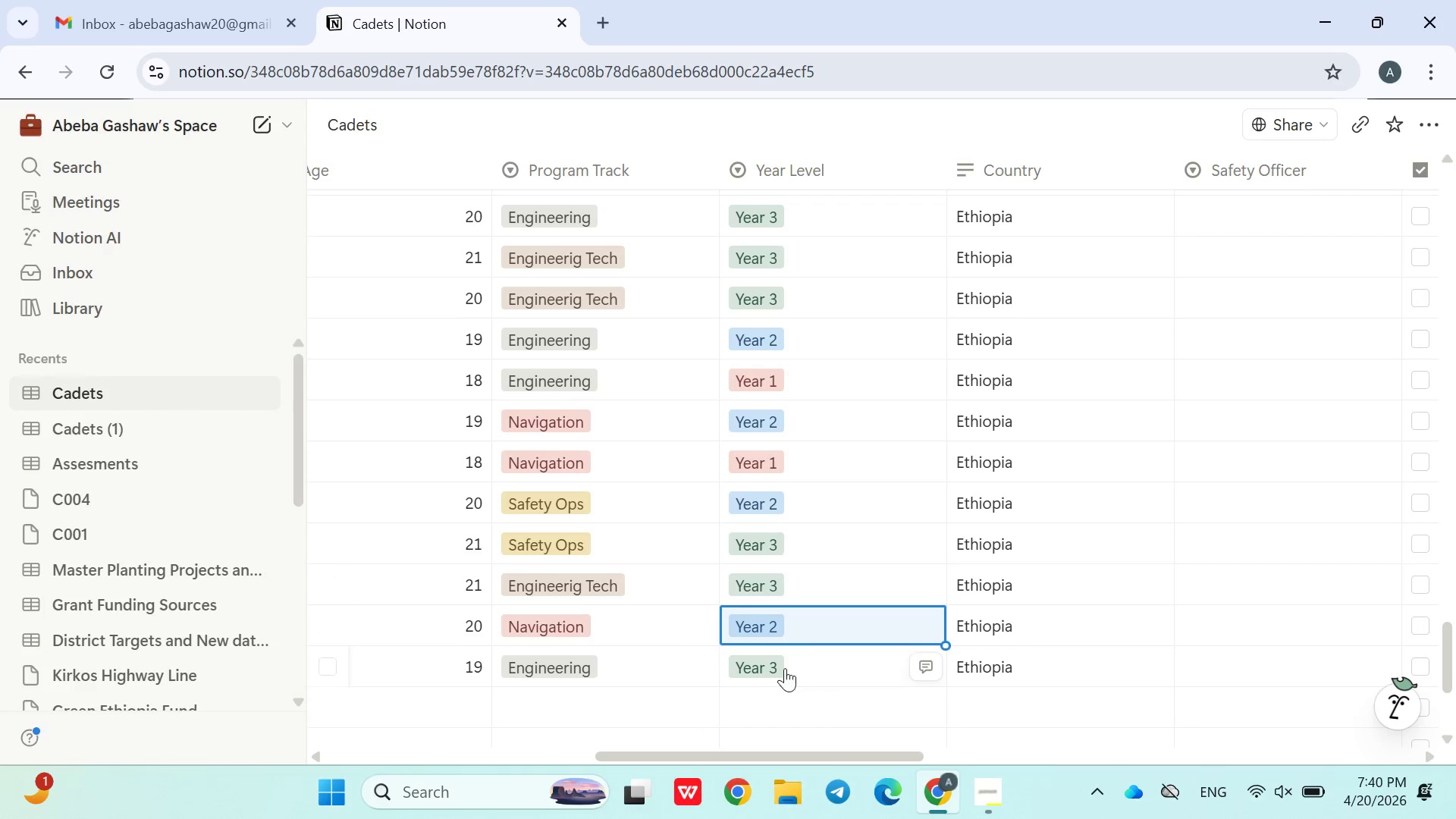 
left_click([767, 661])
 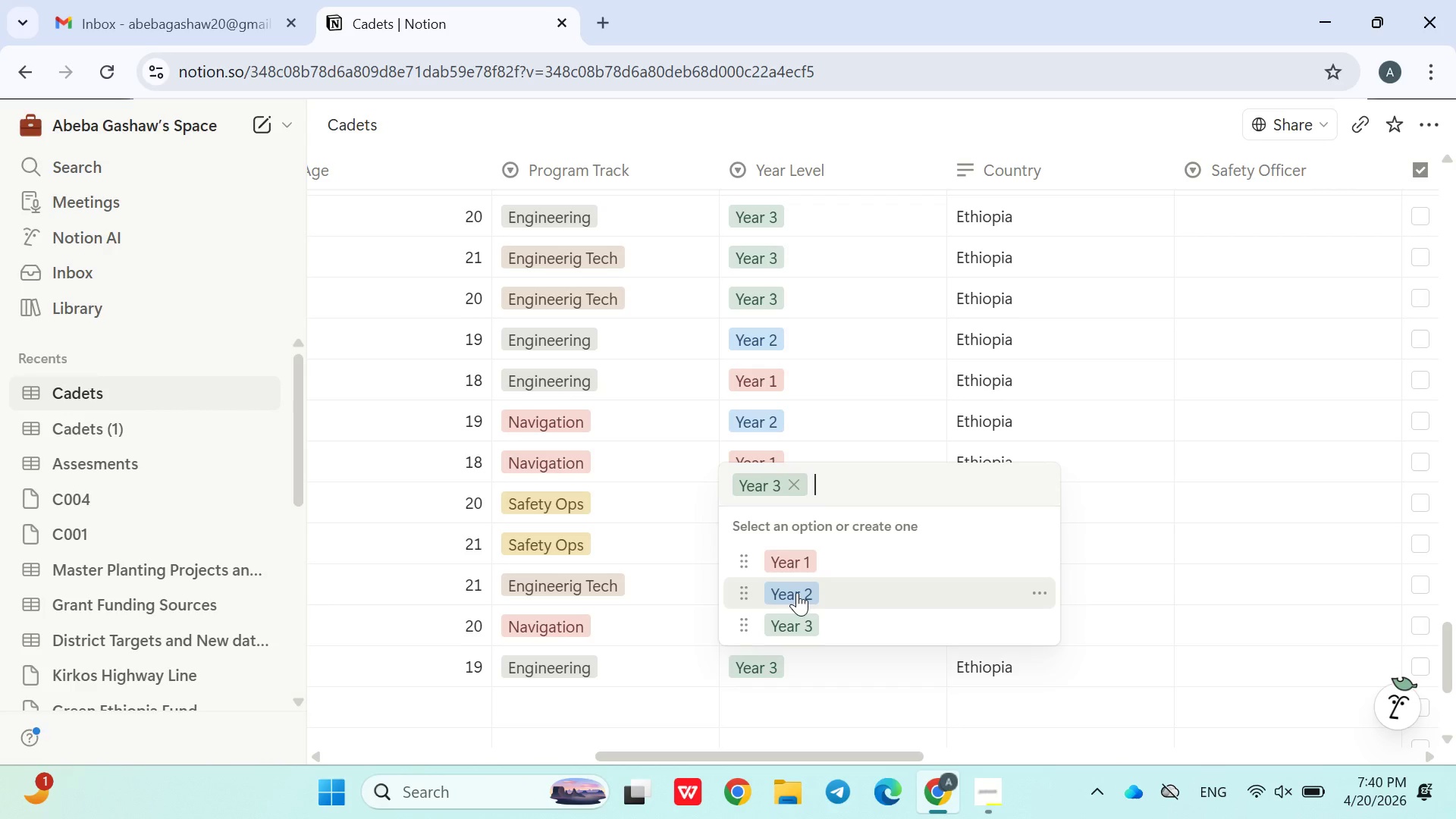 
left_click([797, 592])
 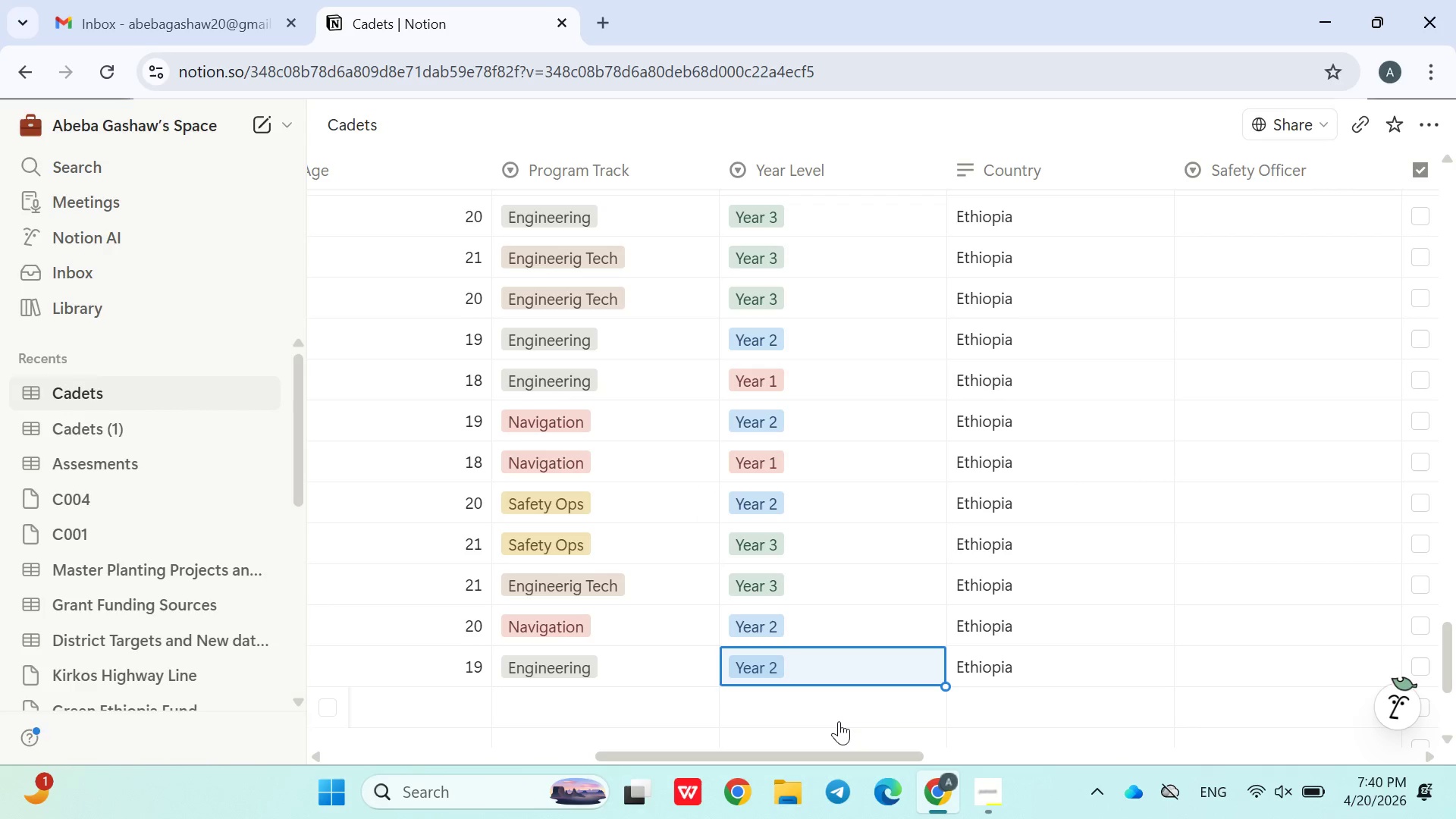 
left_click([839, 723])
 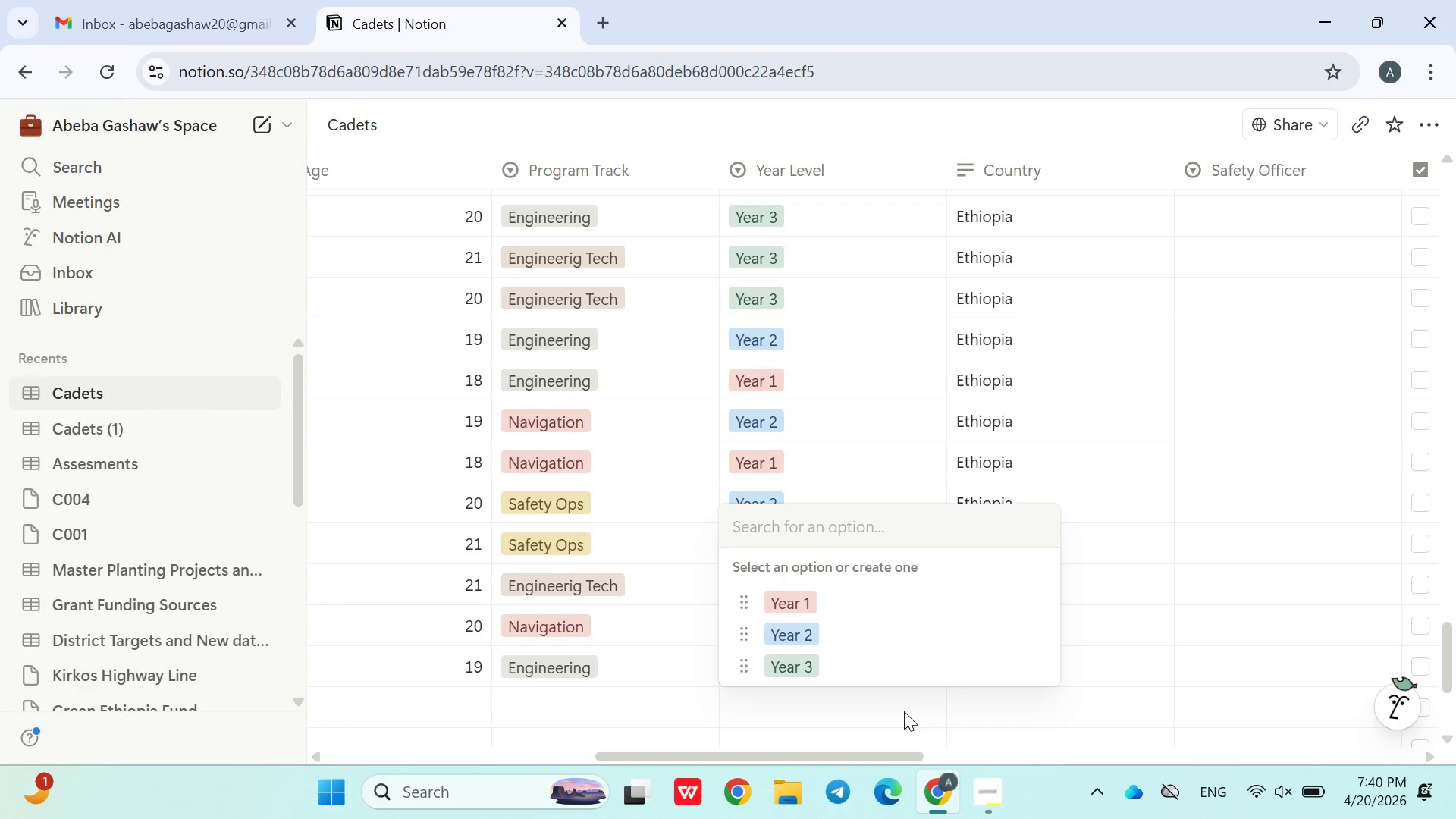 
left_click([960, 724])
 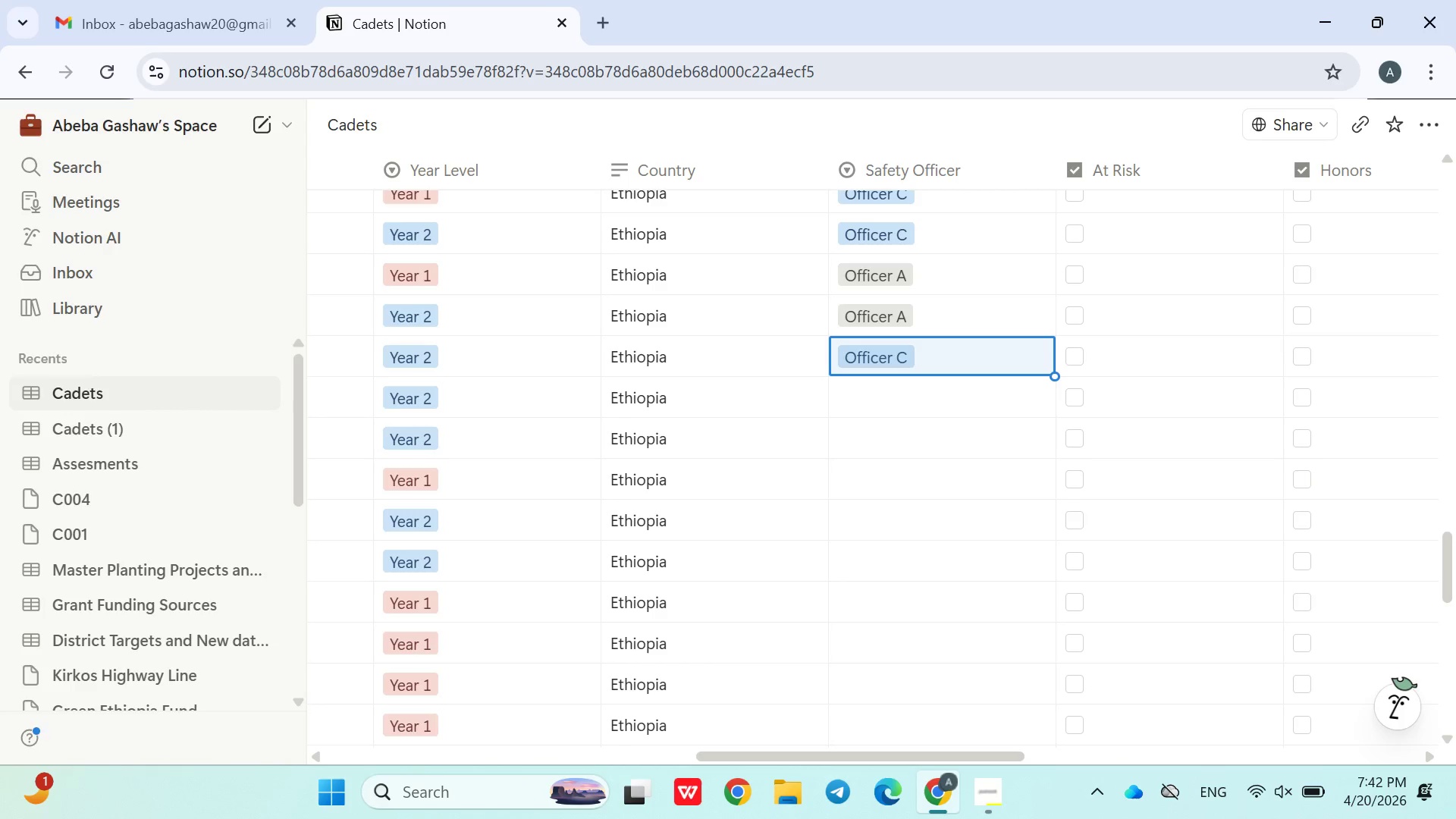 
wait(85.95)
 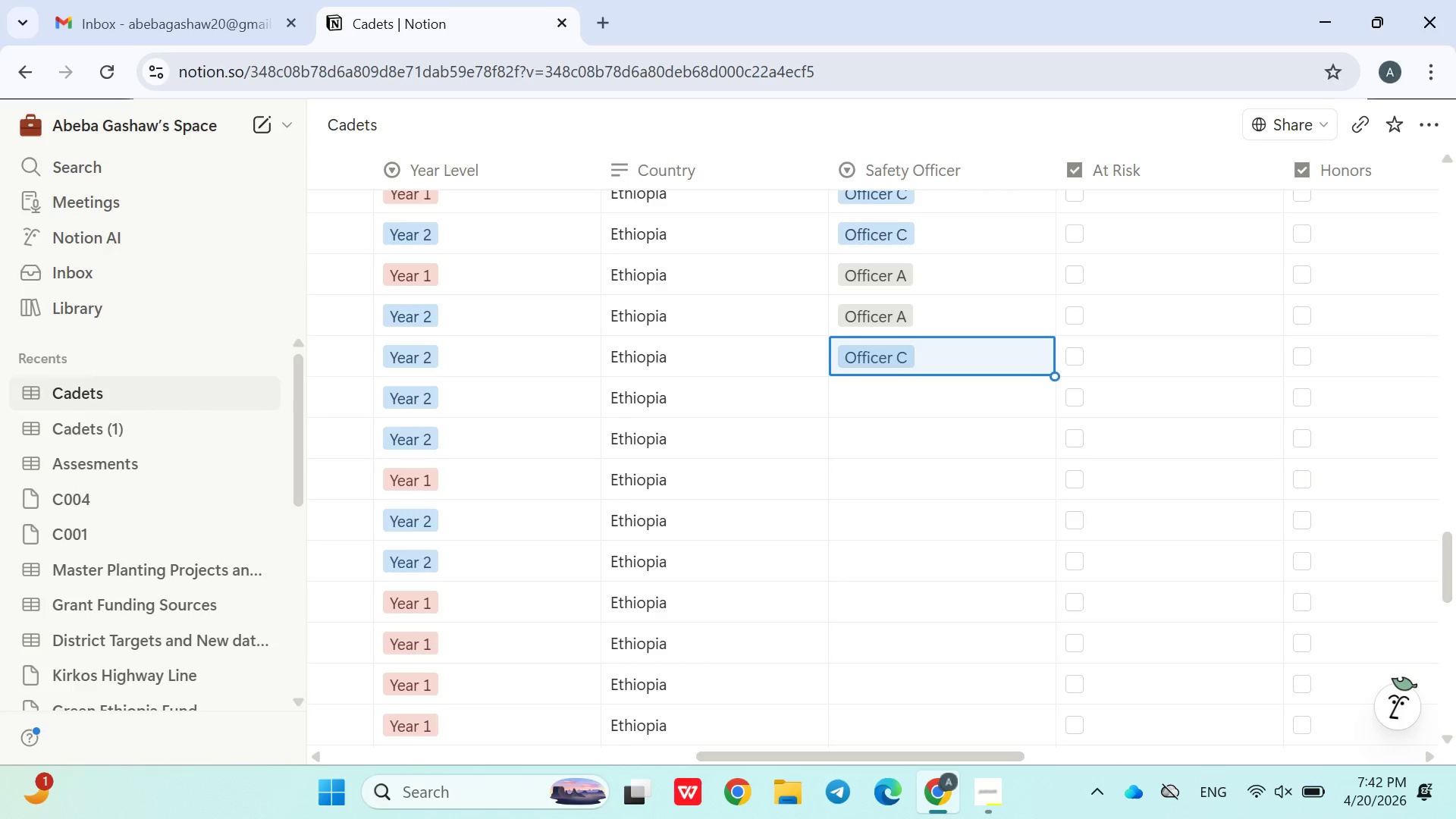 
left_click([959, 413])
 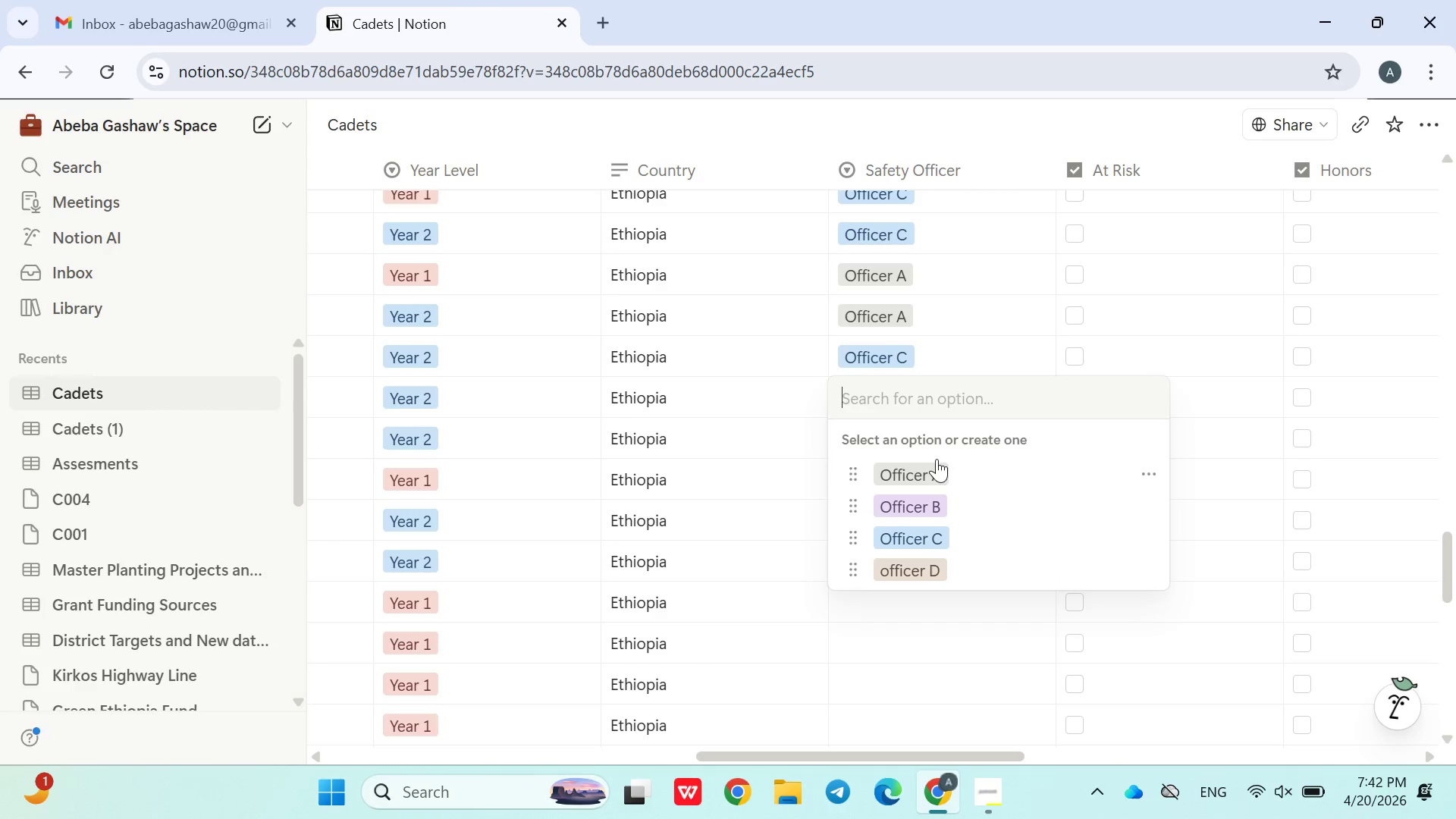 
left_click([937, 459])
 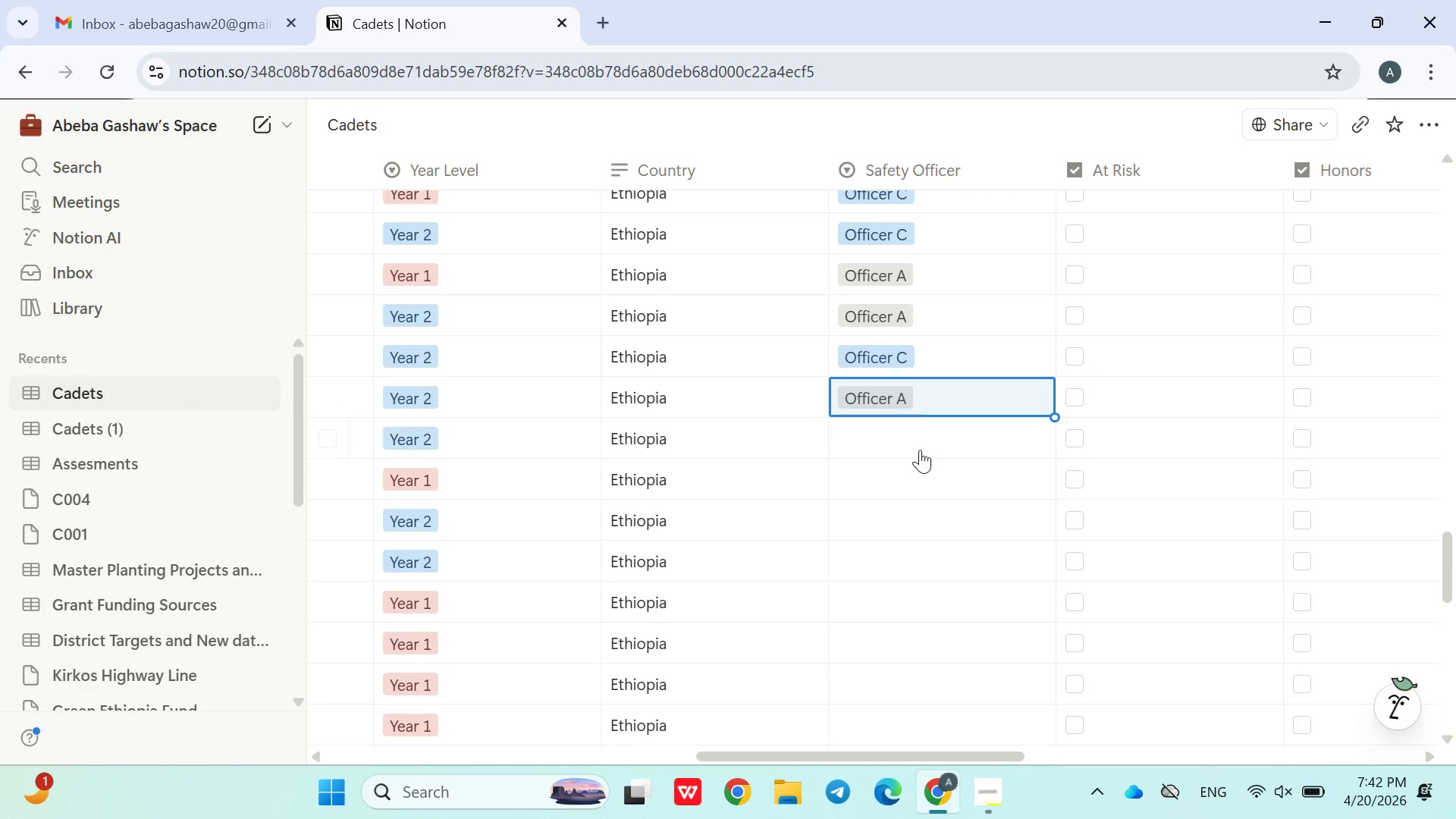 
left_click([920, 450])
 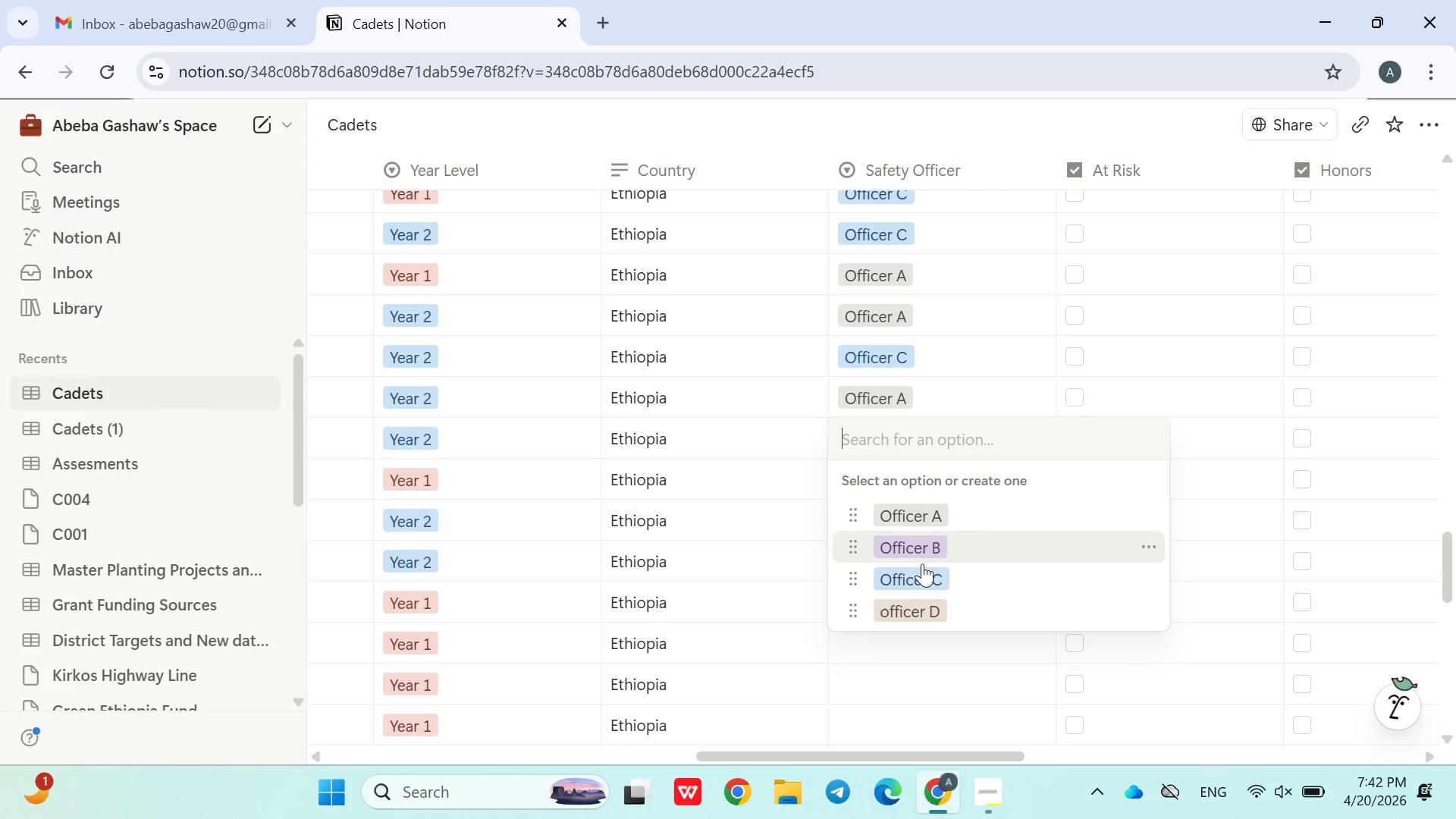 
left_click([922, 569])
 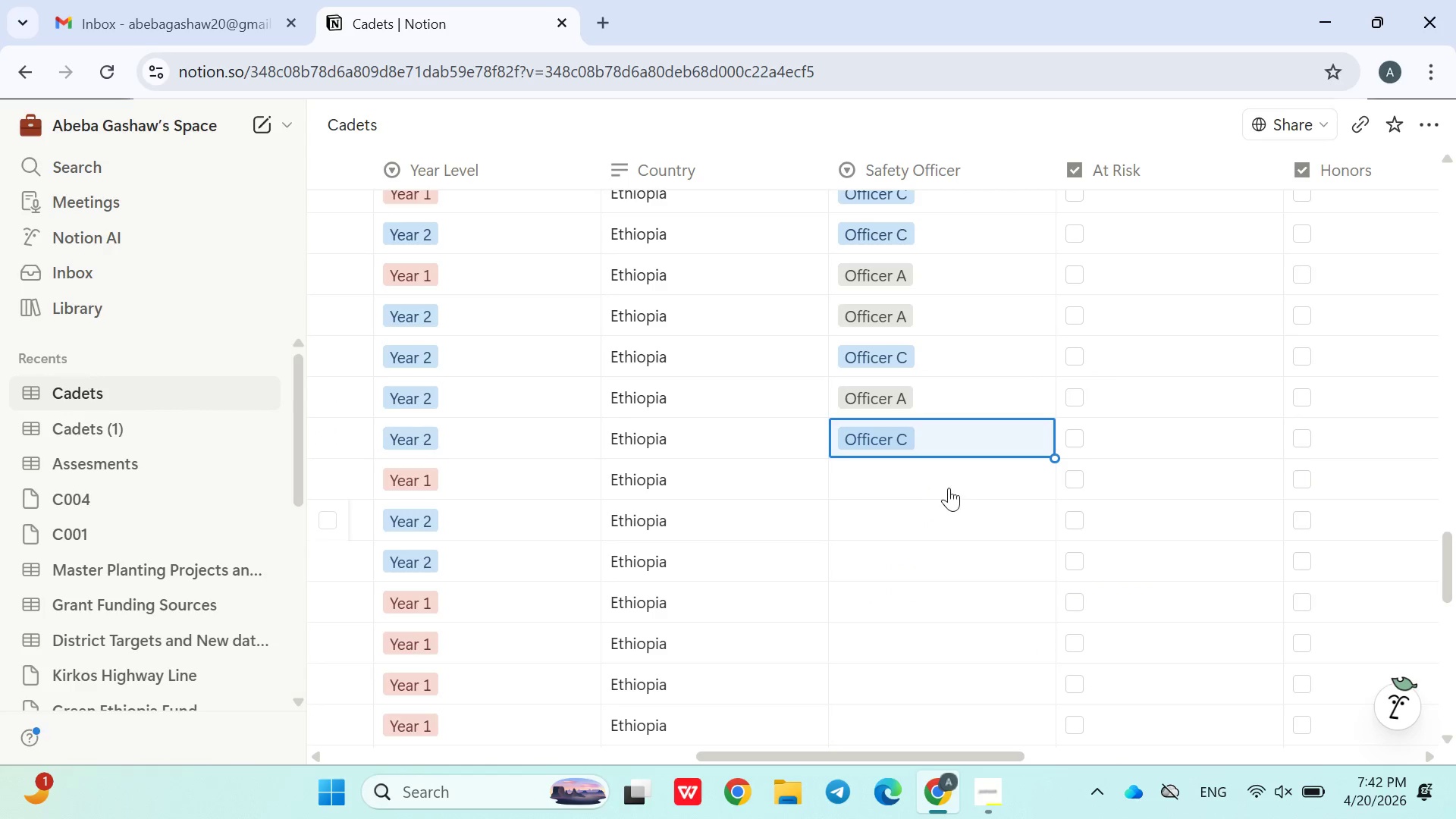 
left_click([949, 485])
 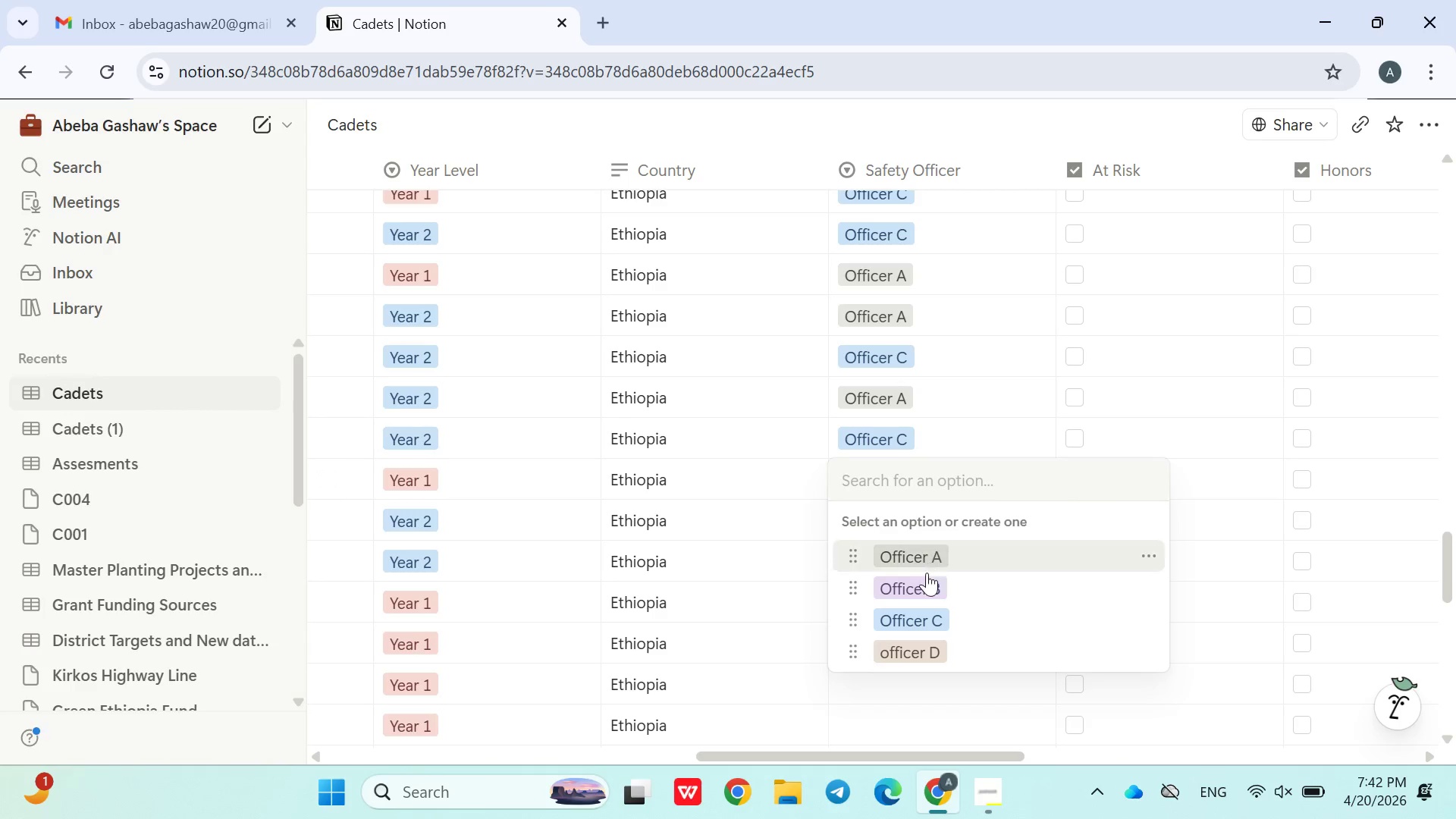 
left_click([926, 604])
 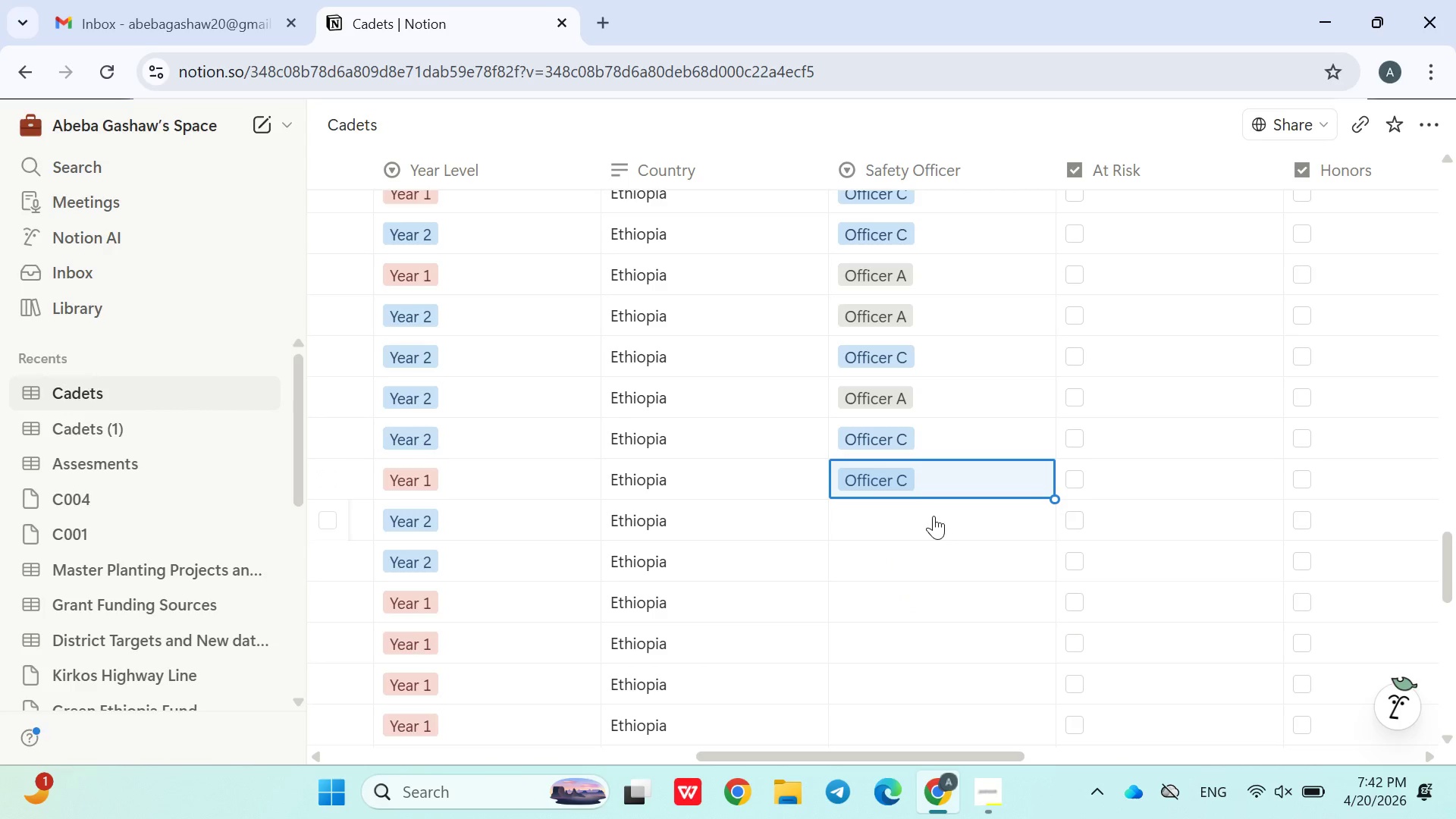 
left_click([935, 519])
 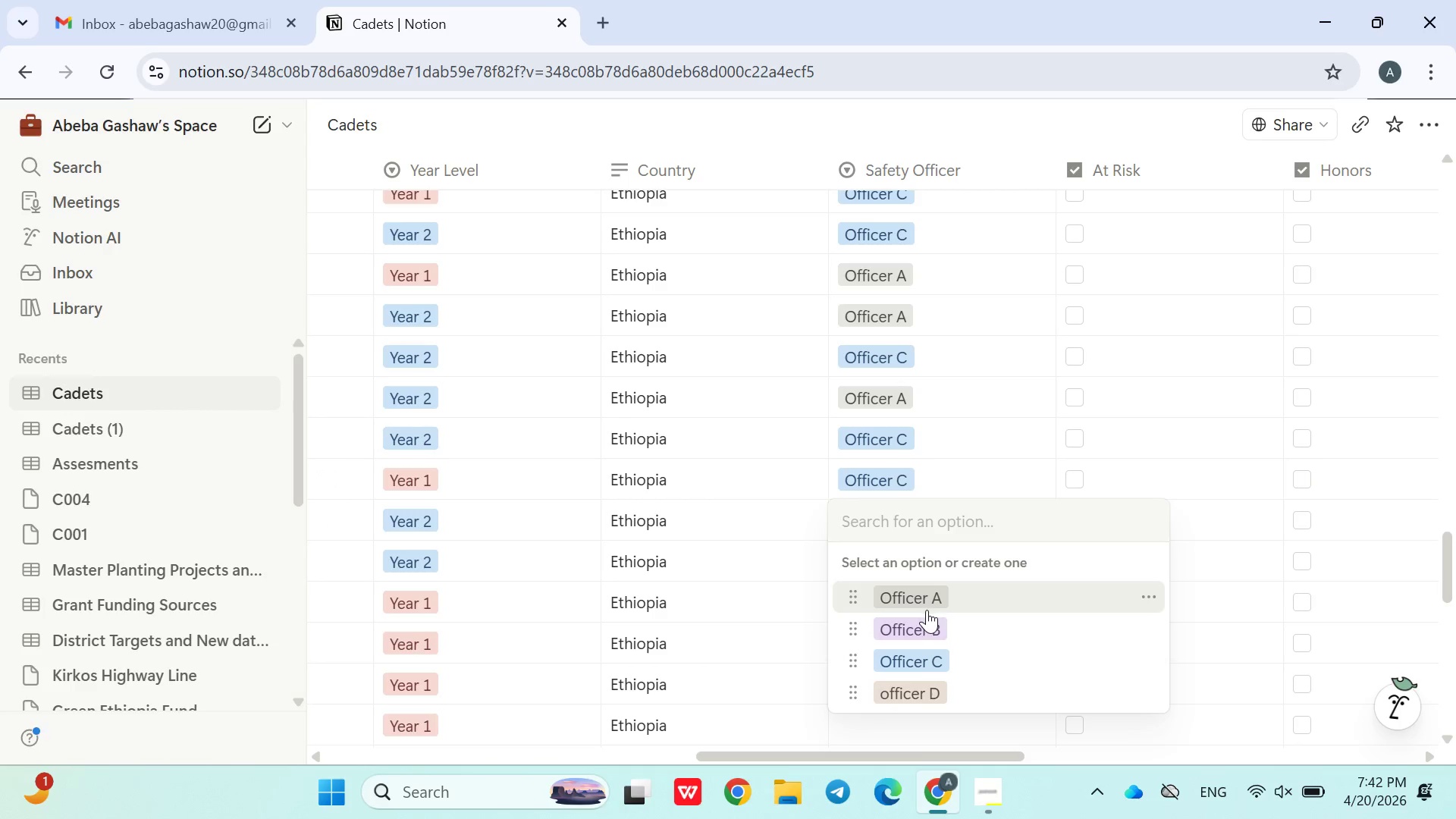 
left_click([927, 617])
 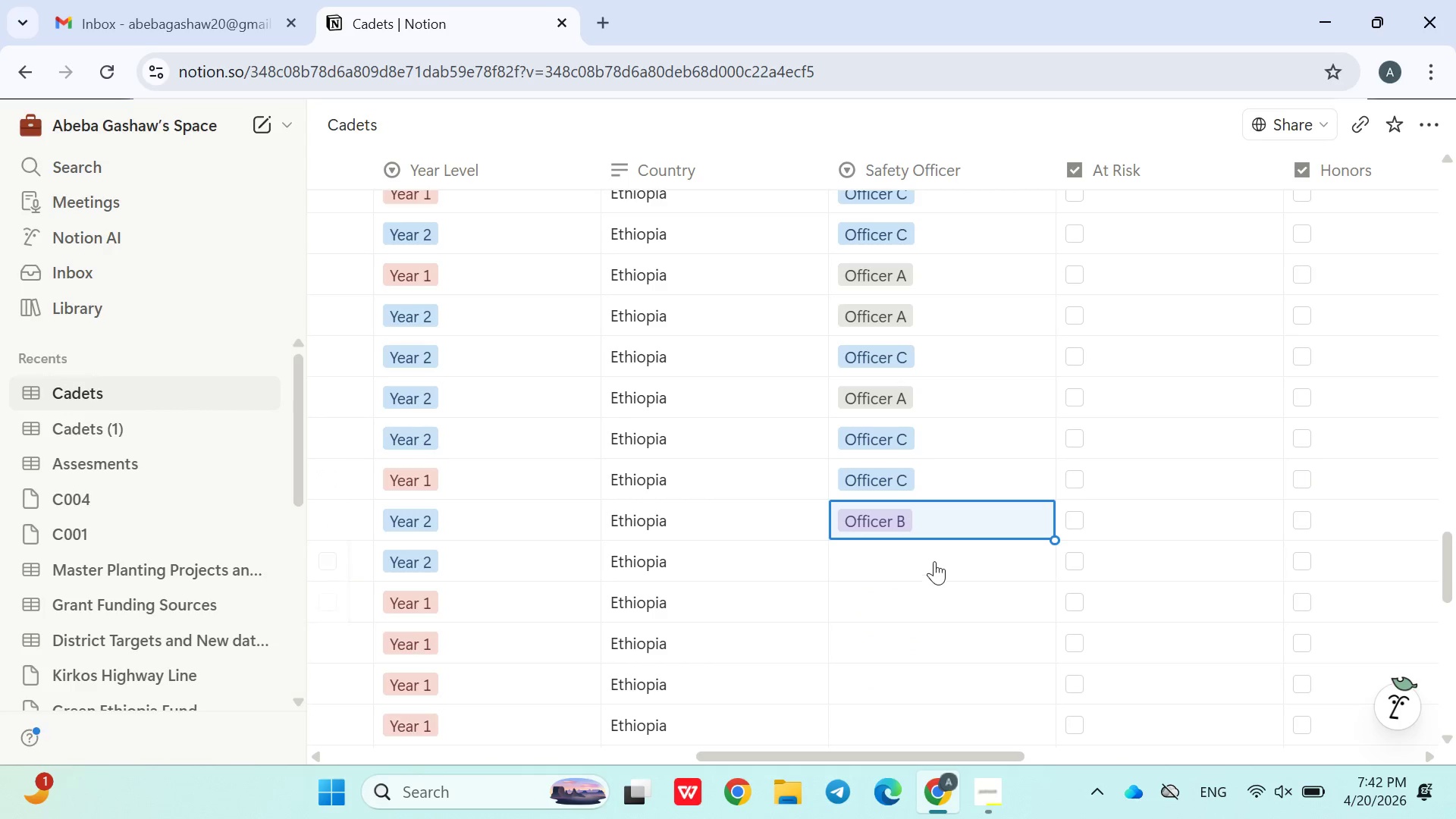 
left_click([937, 561])
 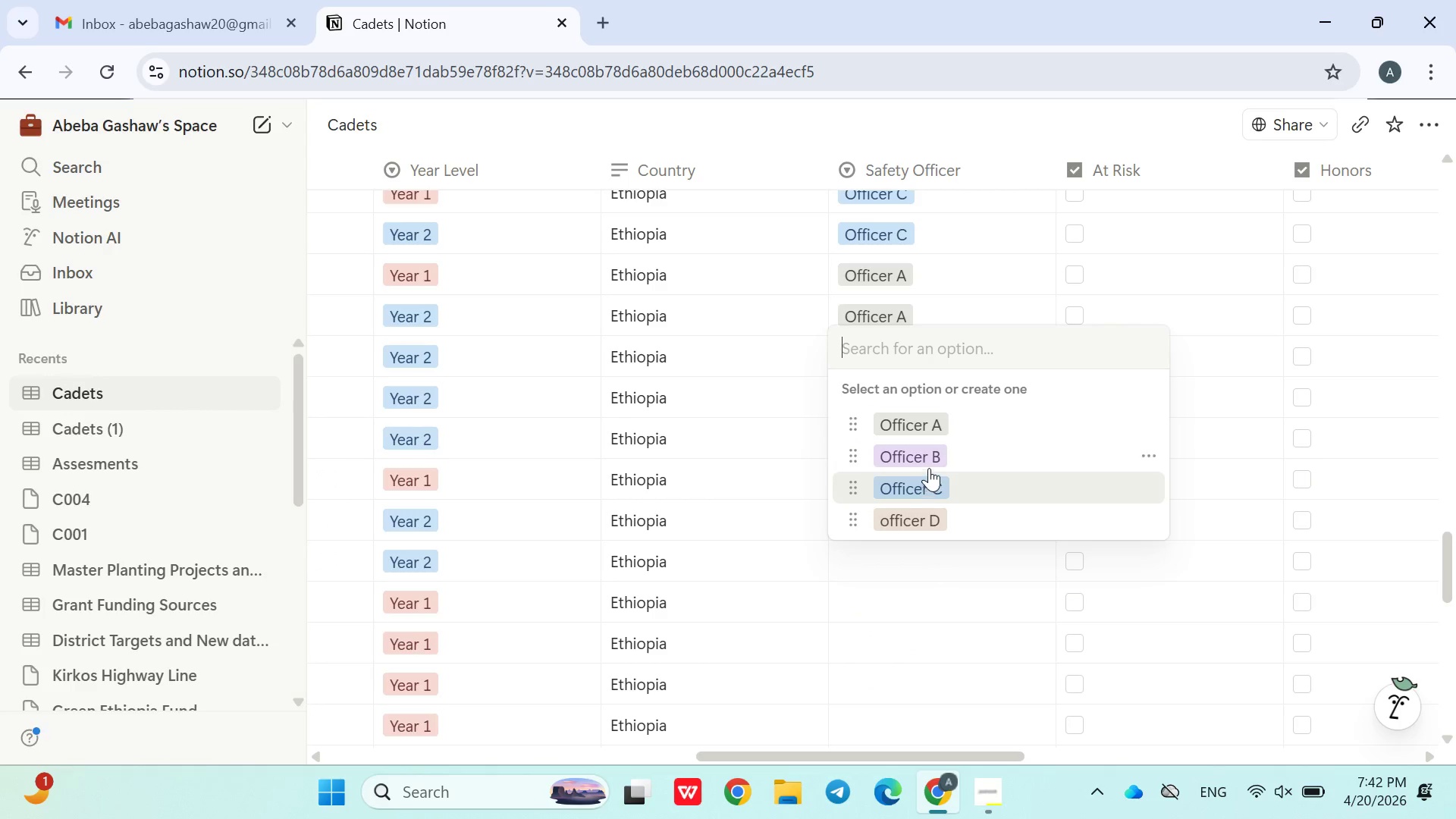 
left_click([935, 466])
 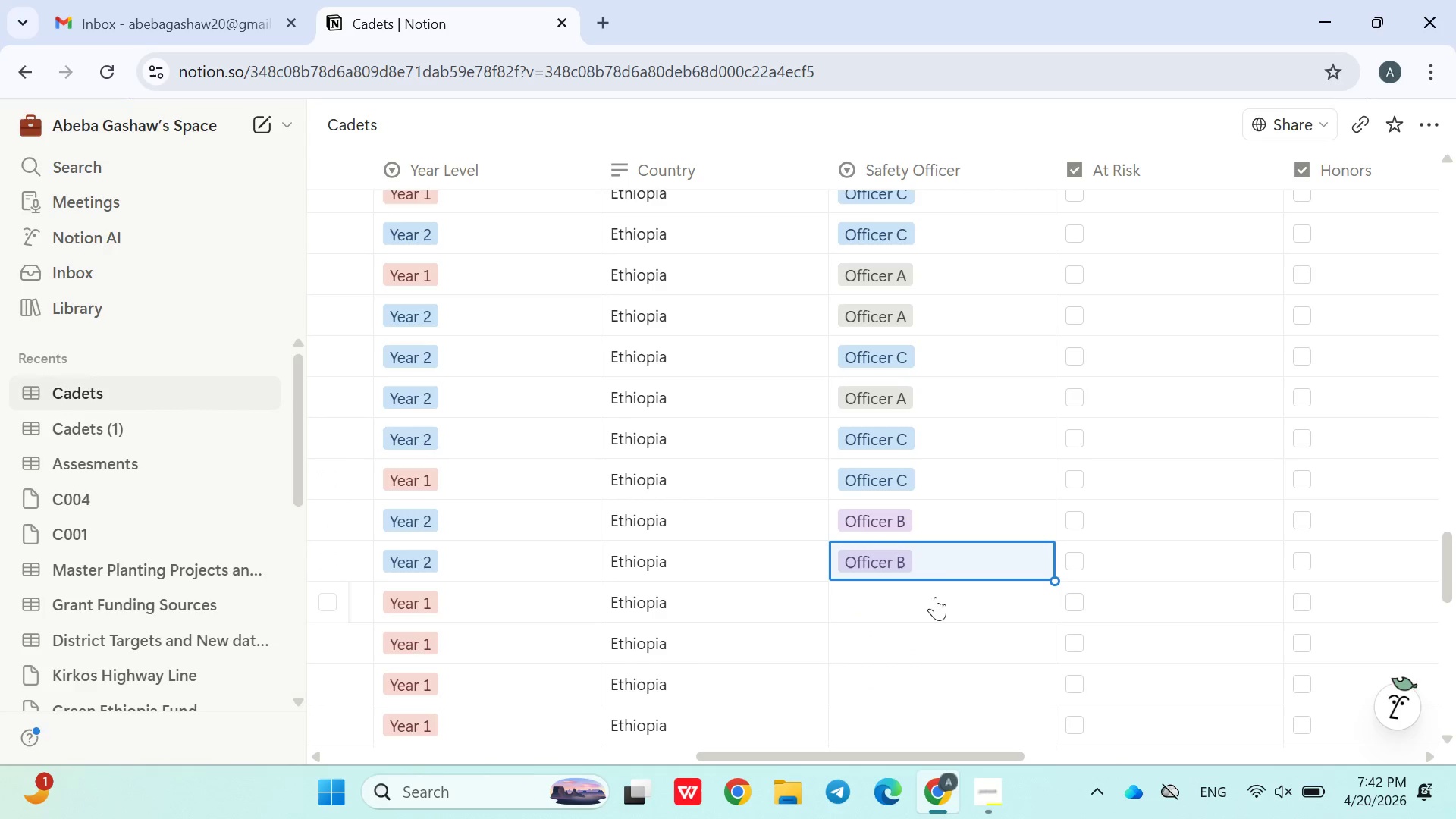 
left_click([930, 602])
 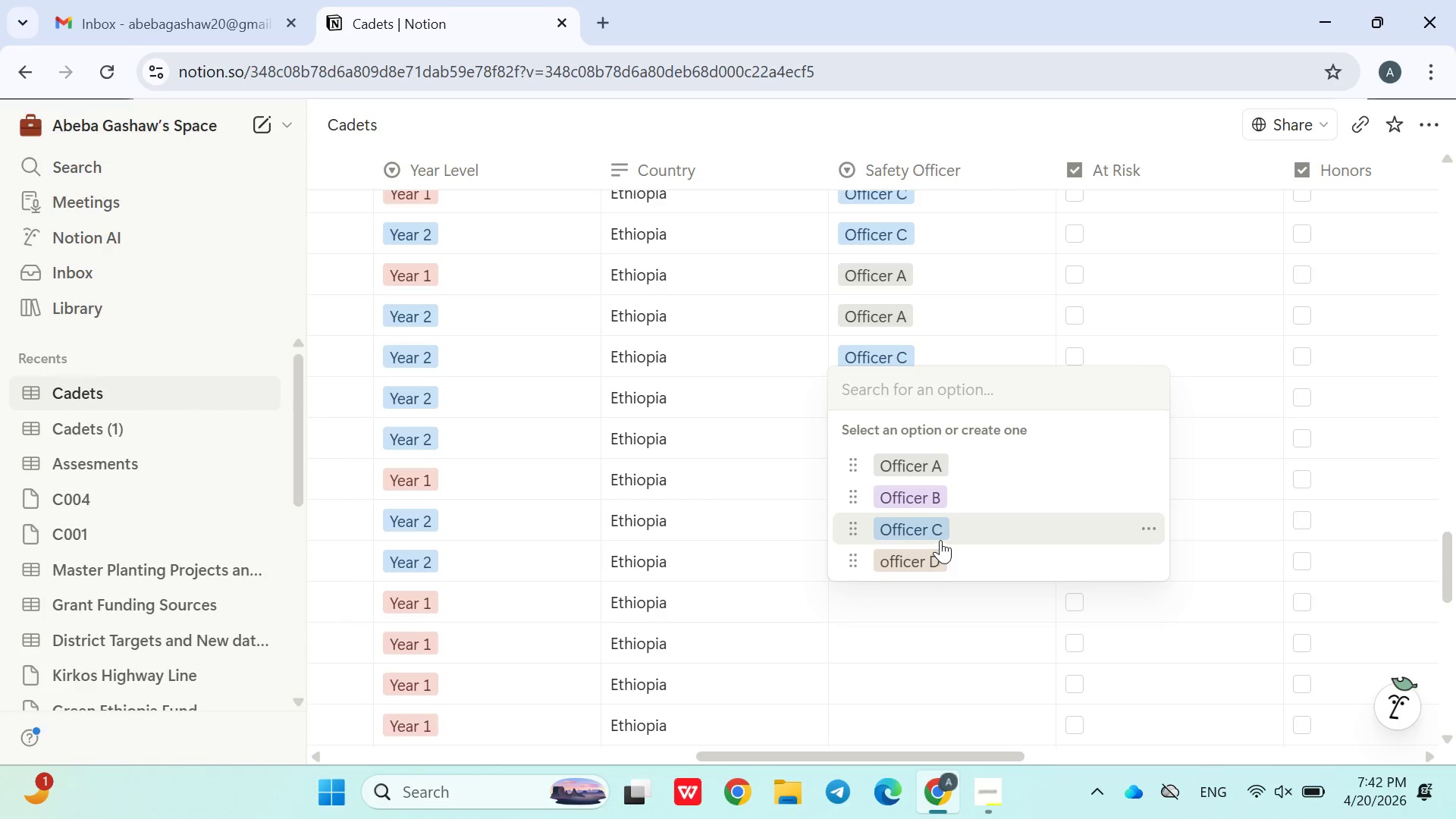 
left_click([942, 540])
 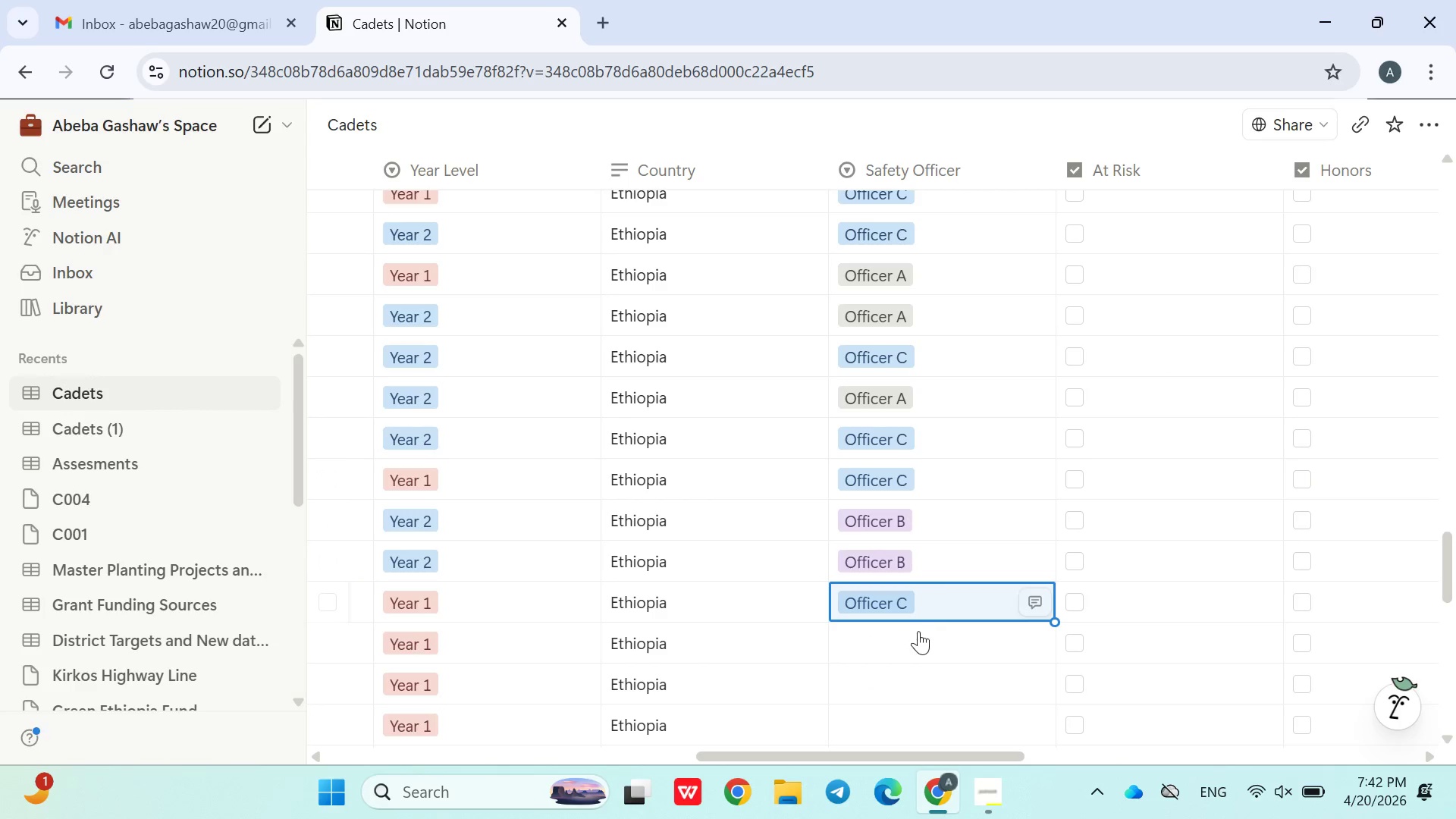 
left_click([918, 635])
 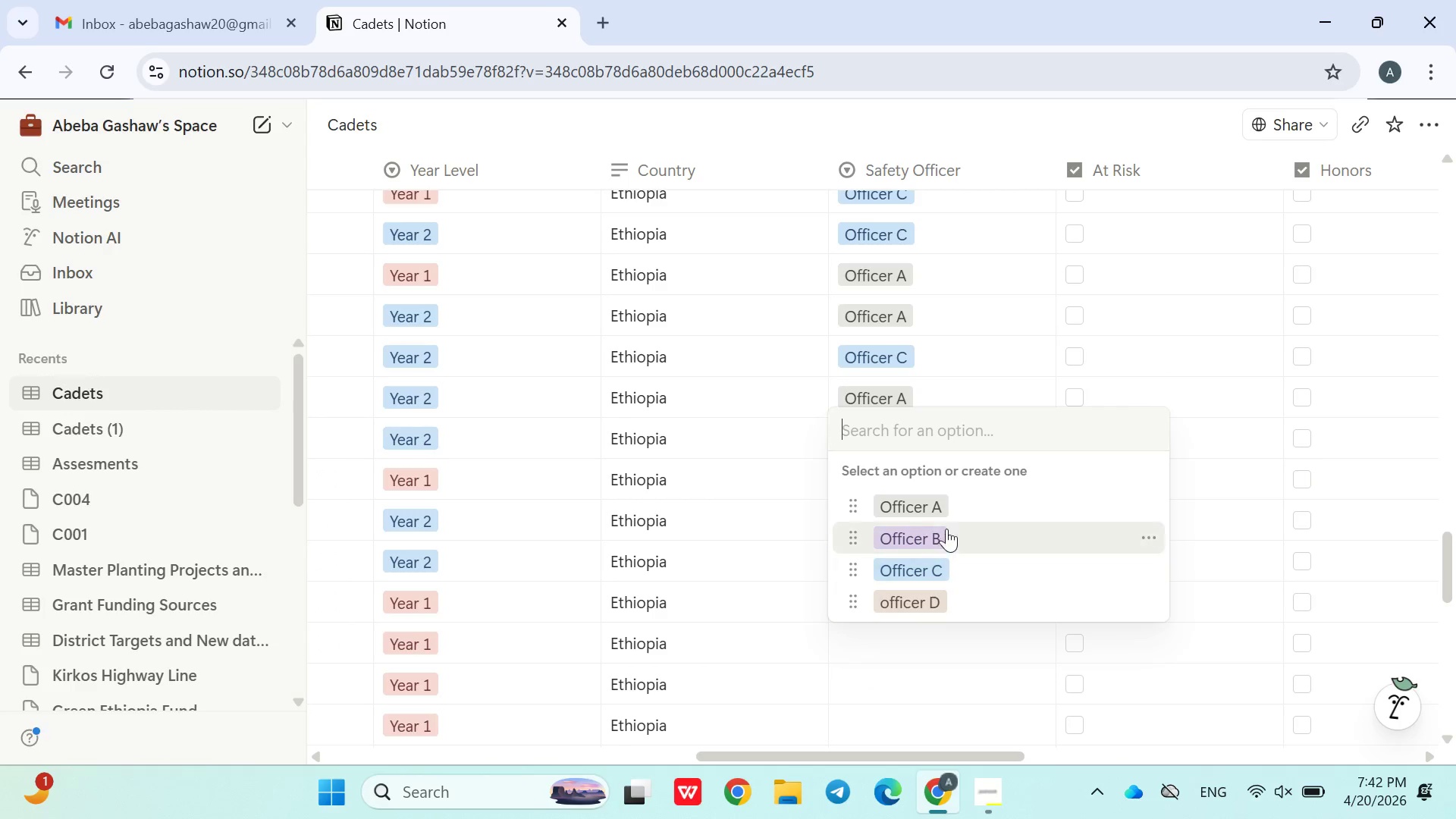 
left_click([949, 529])
 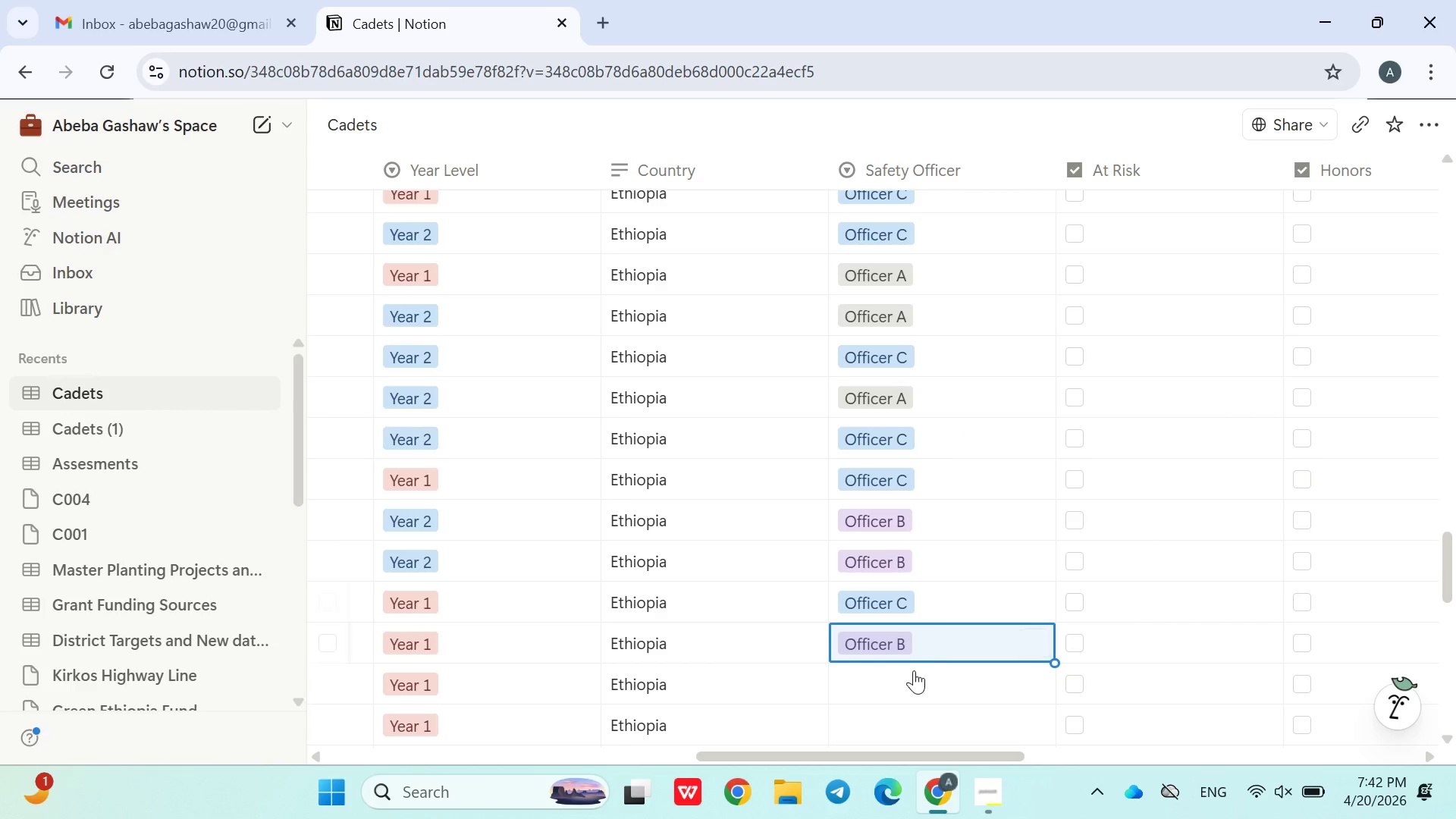 
left_click([914, 685])
 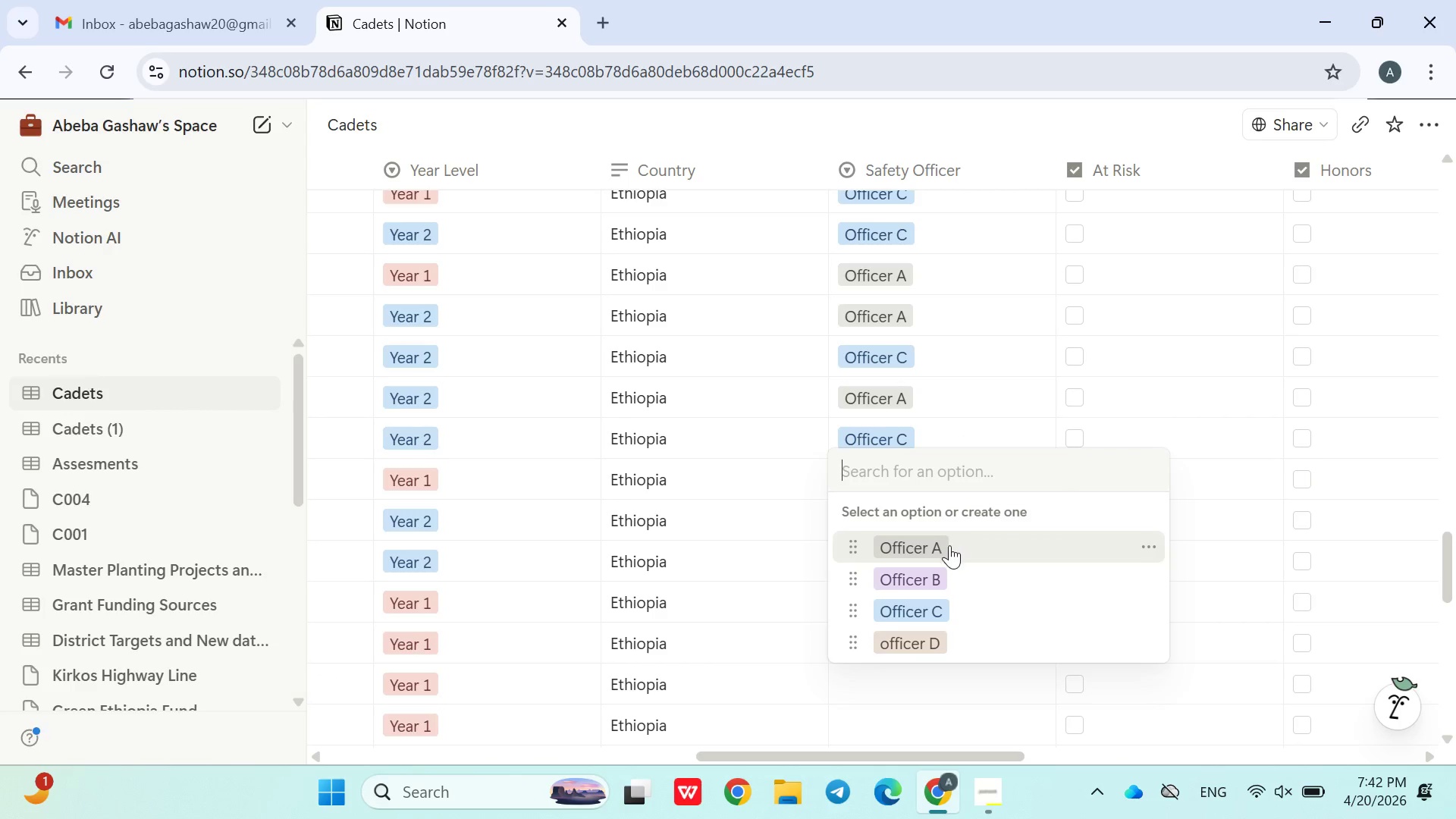 
left_click([949, 553])
 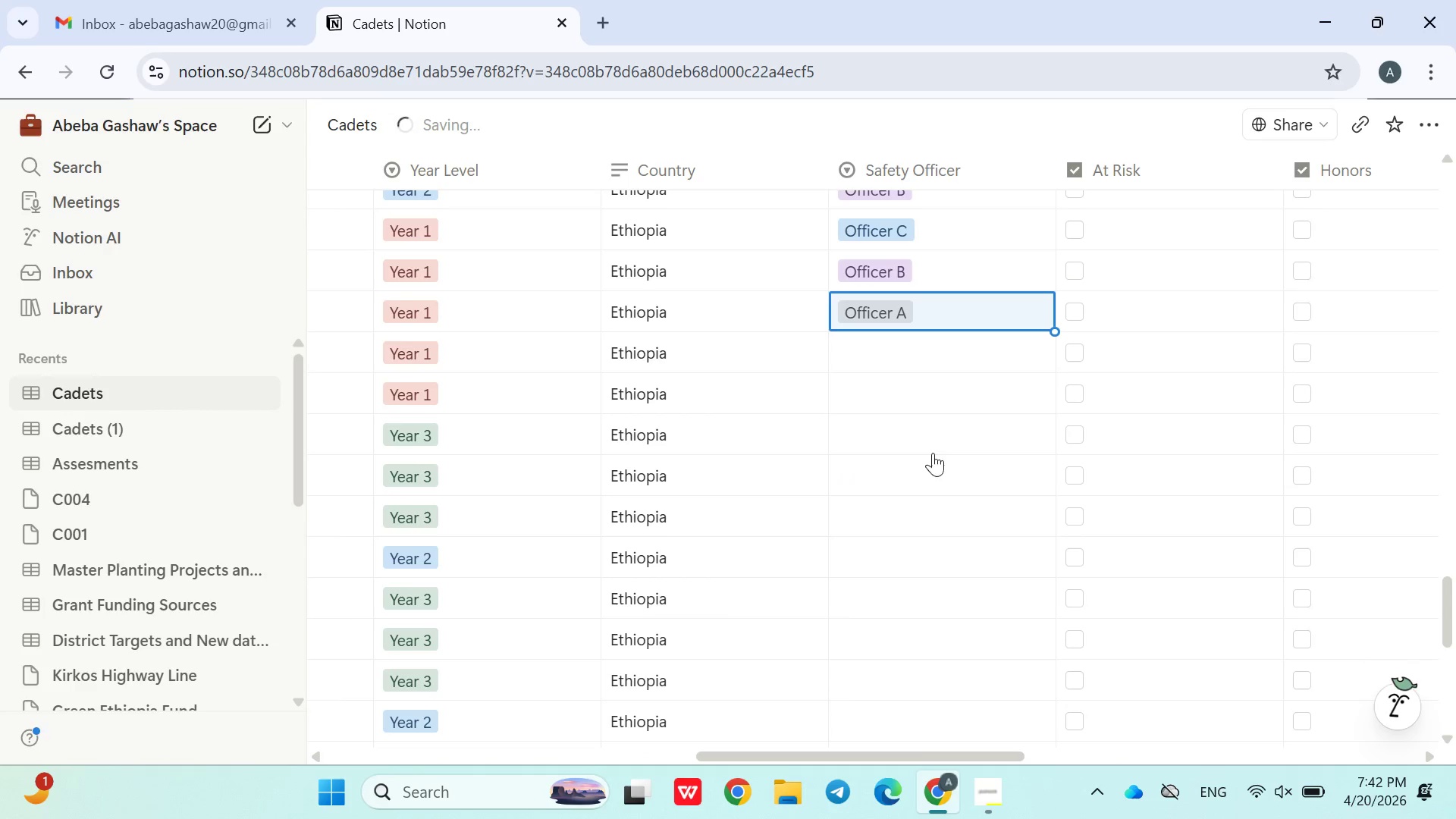 
left_click([891, 329])
 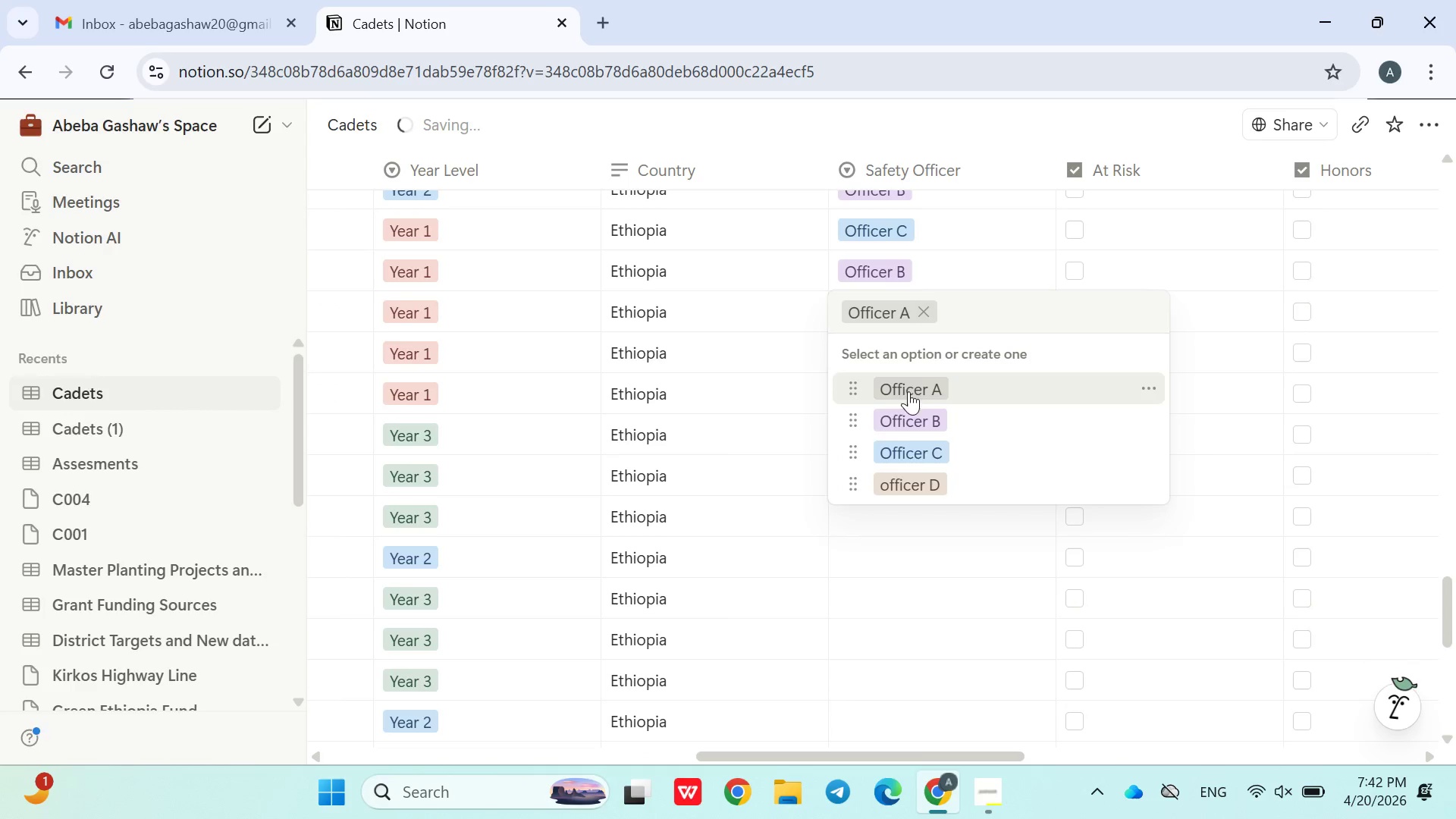 
left_click([912, 413])
 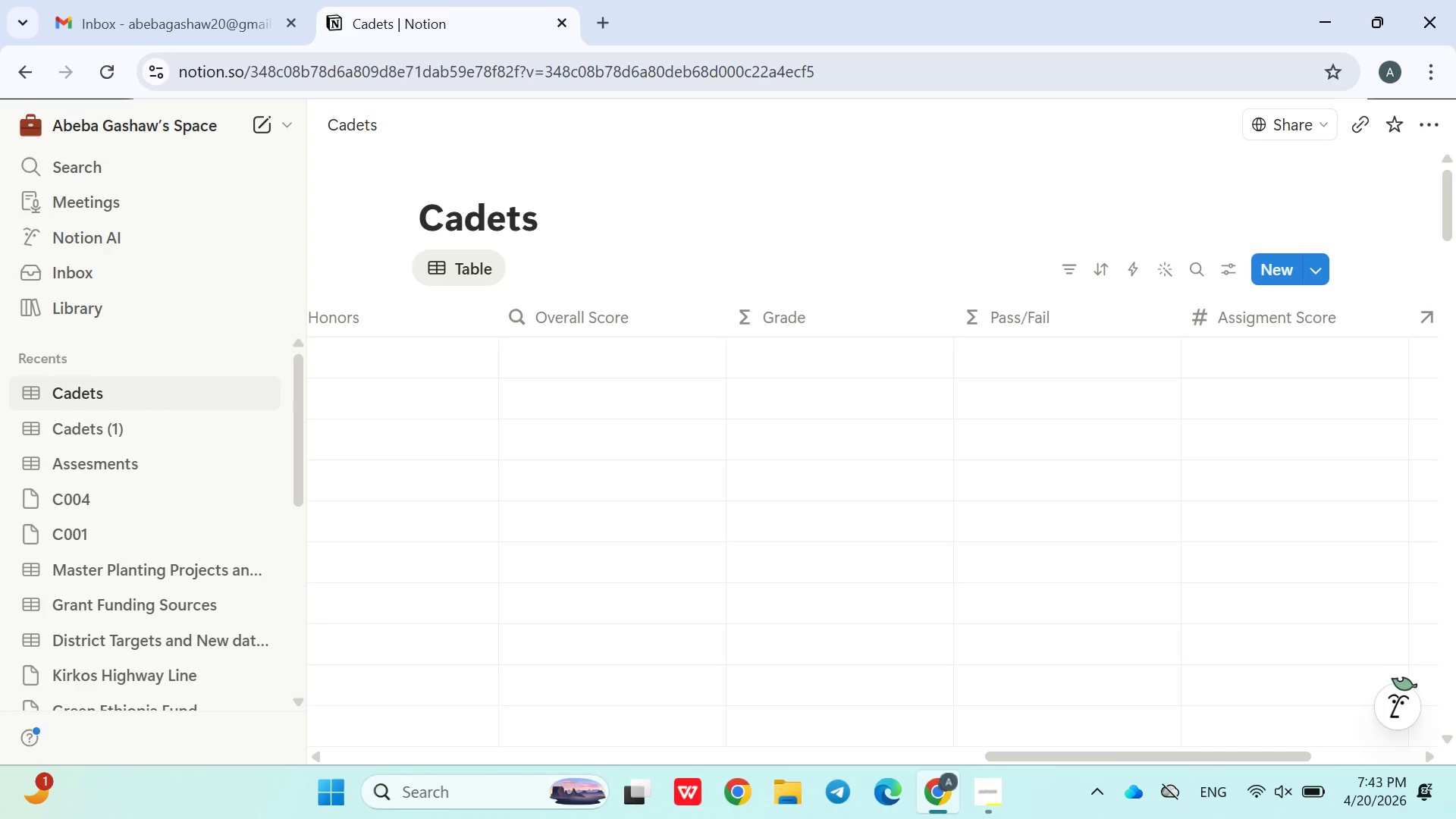 
wait(66.12)
 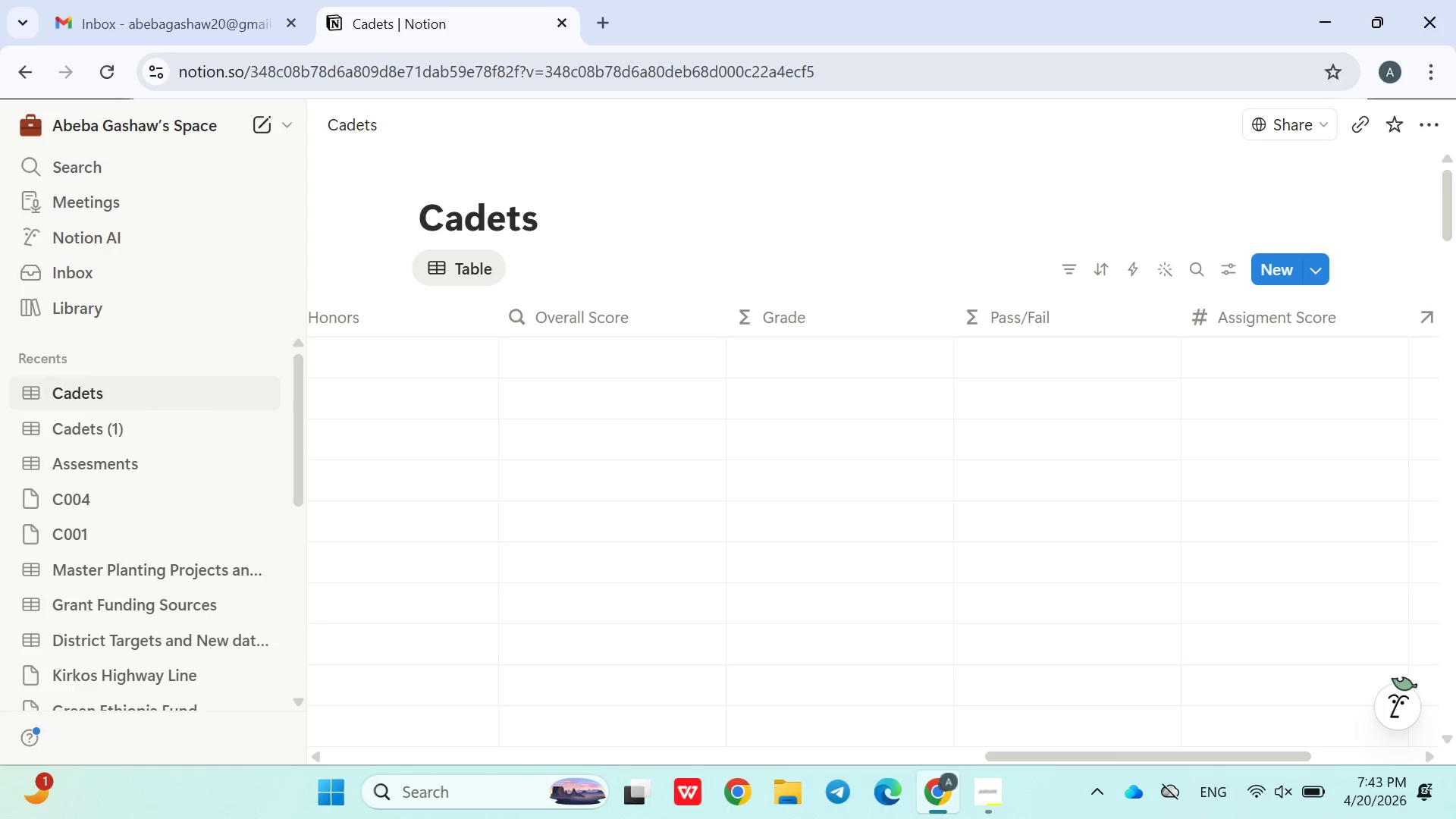 
left_click([93, 456])
 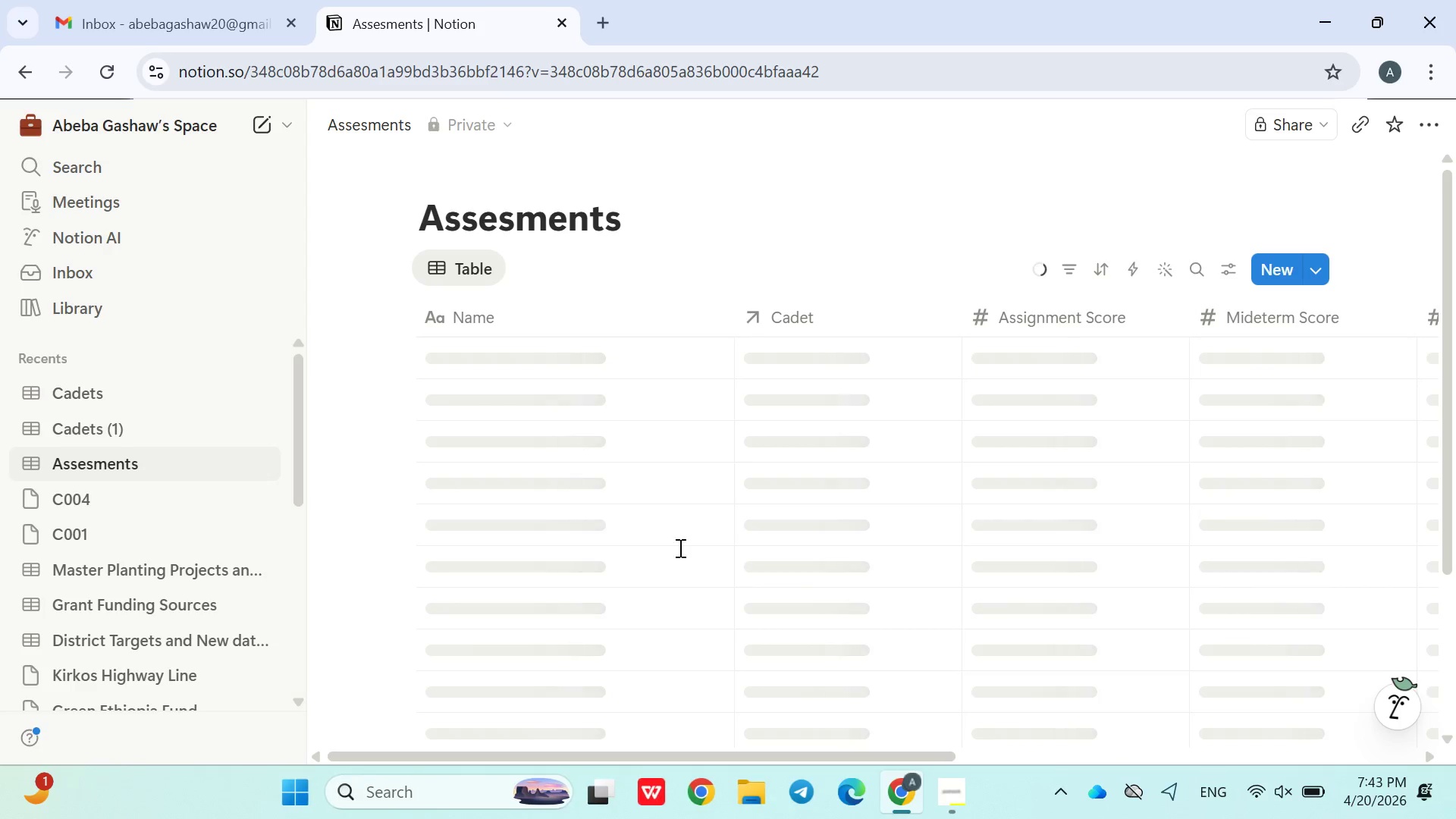 
left_click([935, 799])